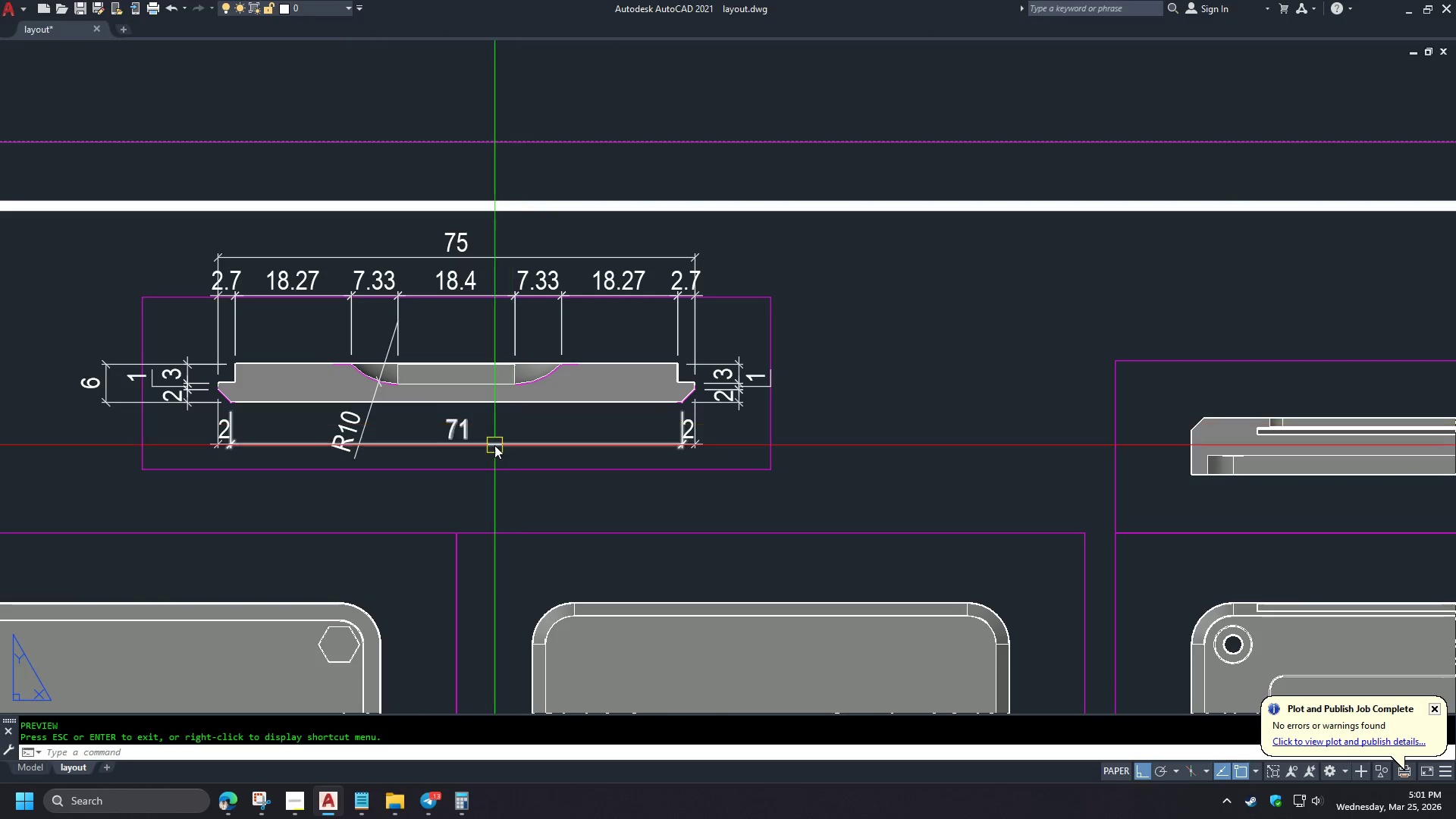 
key(Space)
 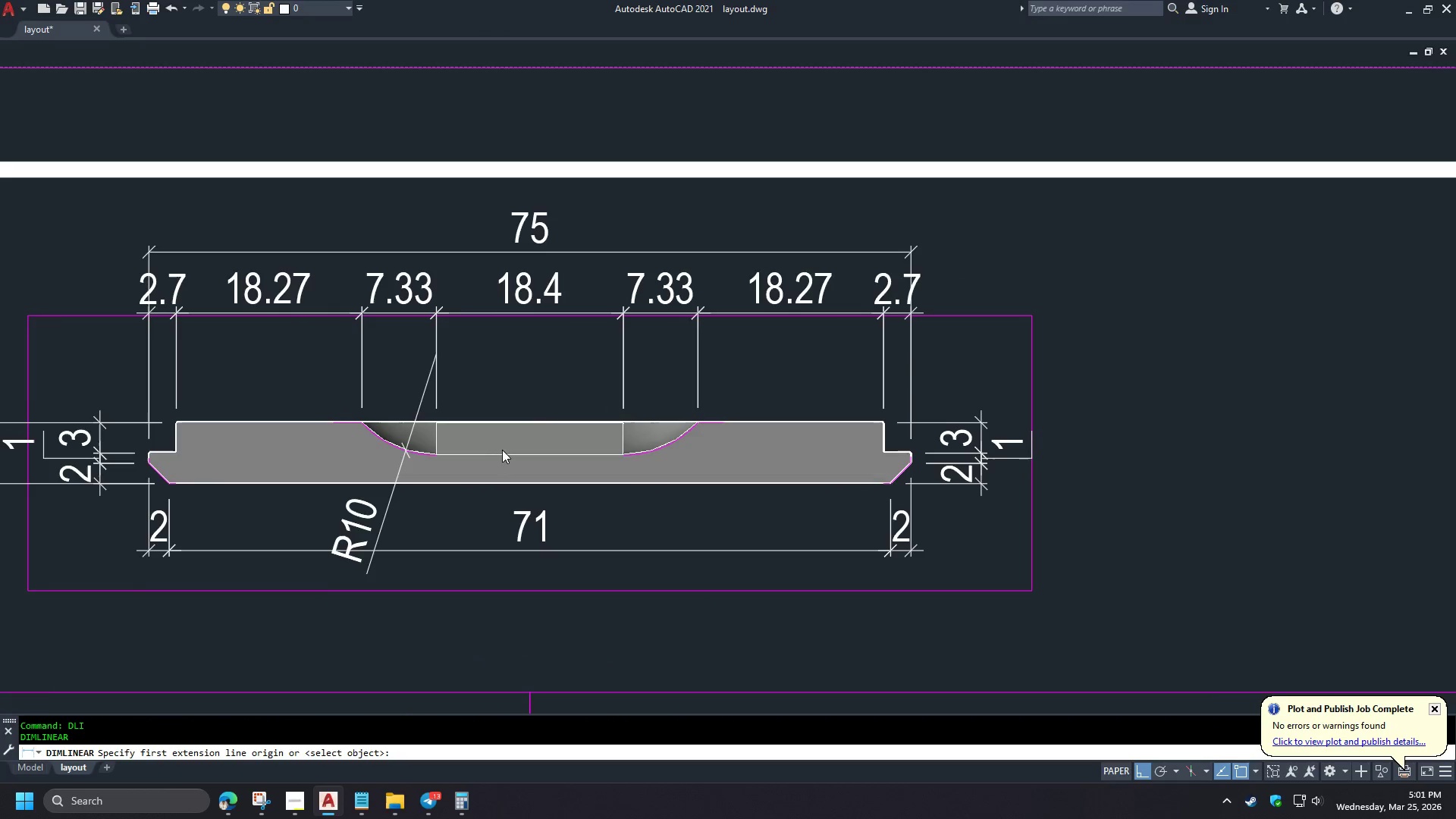 
scroll: coordinate [497, 436], scroll_direction: up, amount: 1.0
 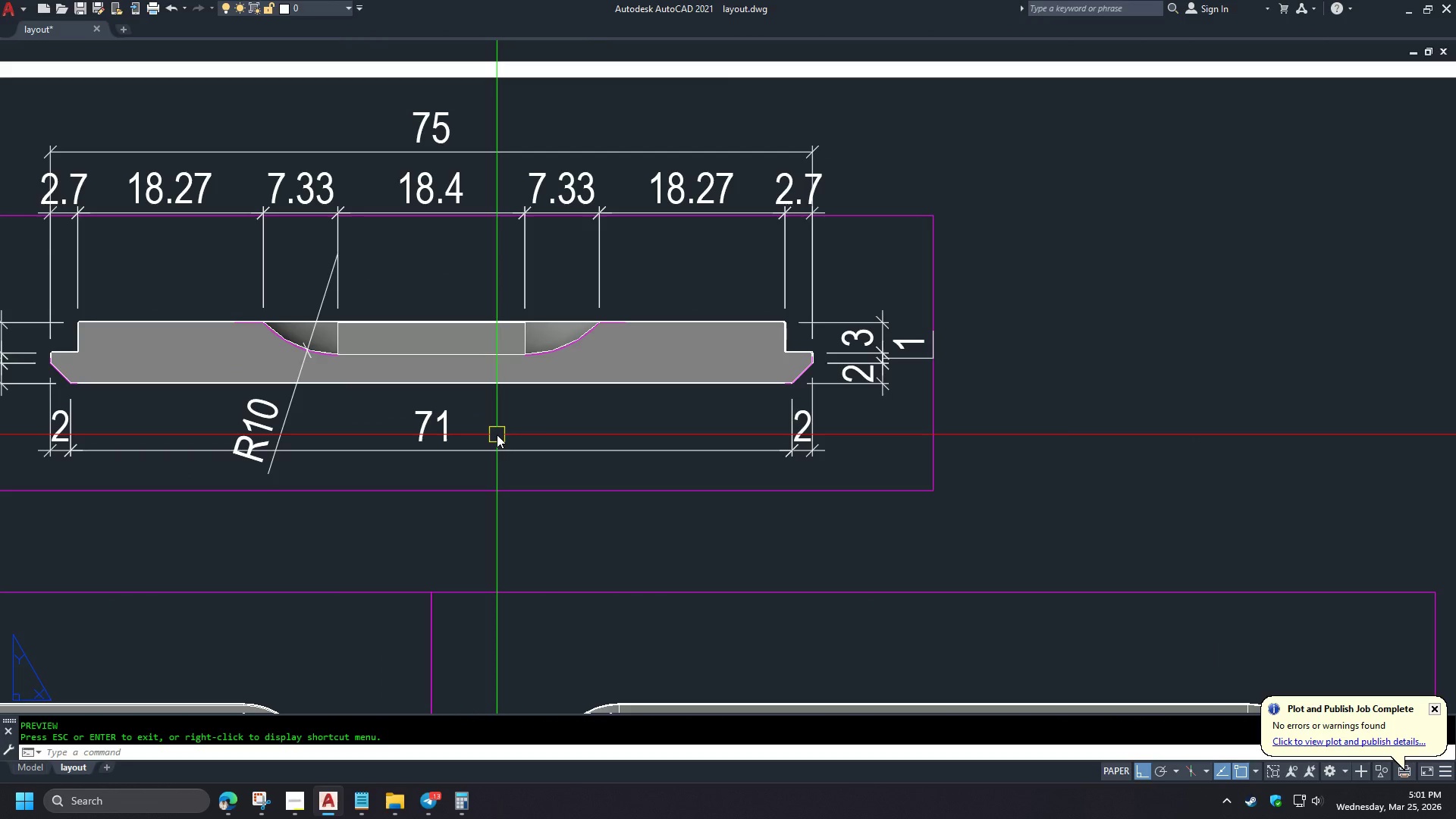 
key(Escape)
 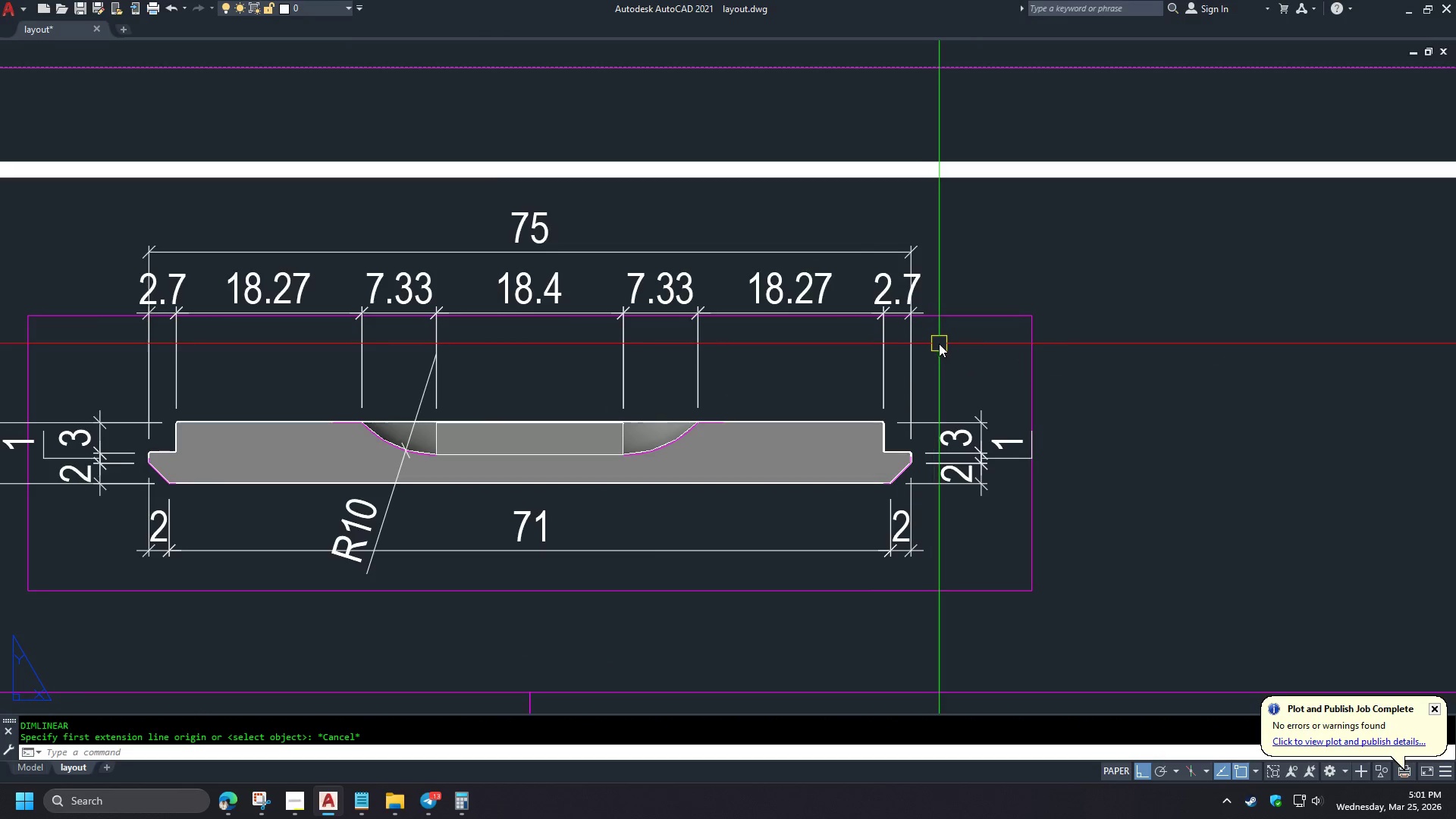 
key(S)
 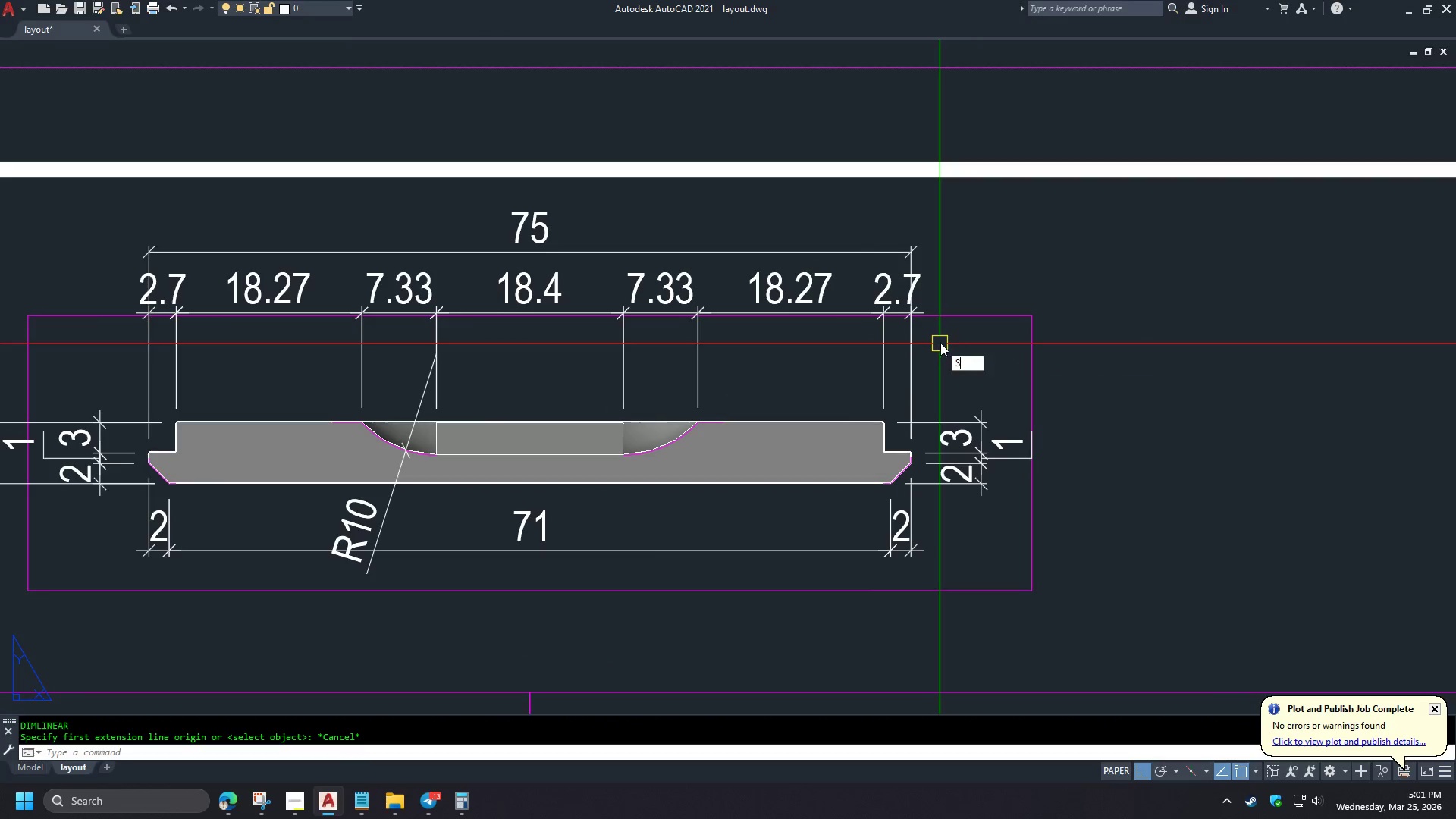 
key(Space)
 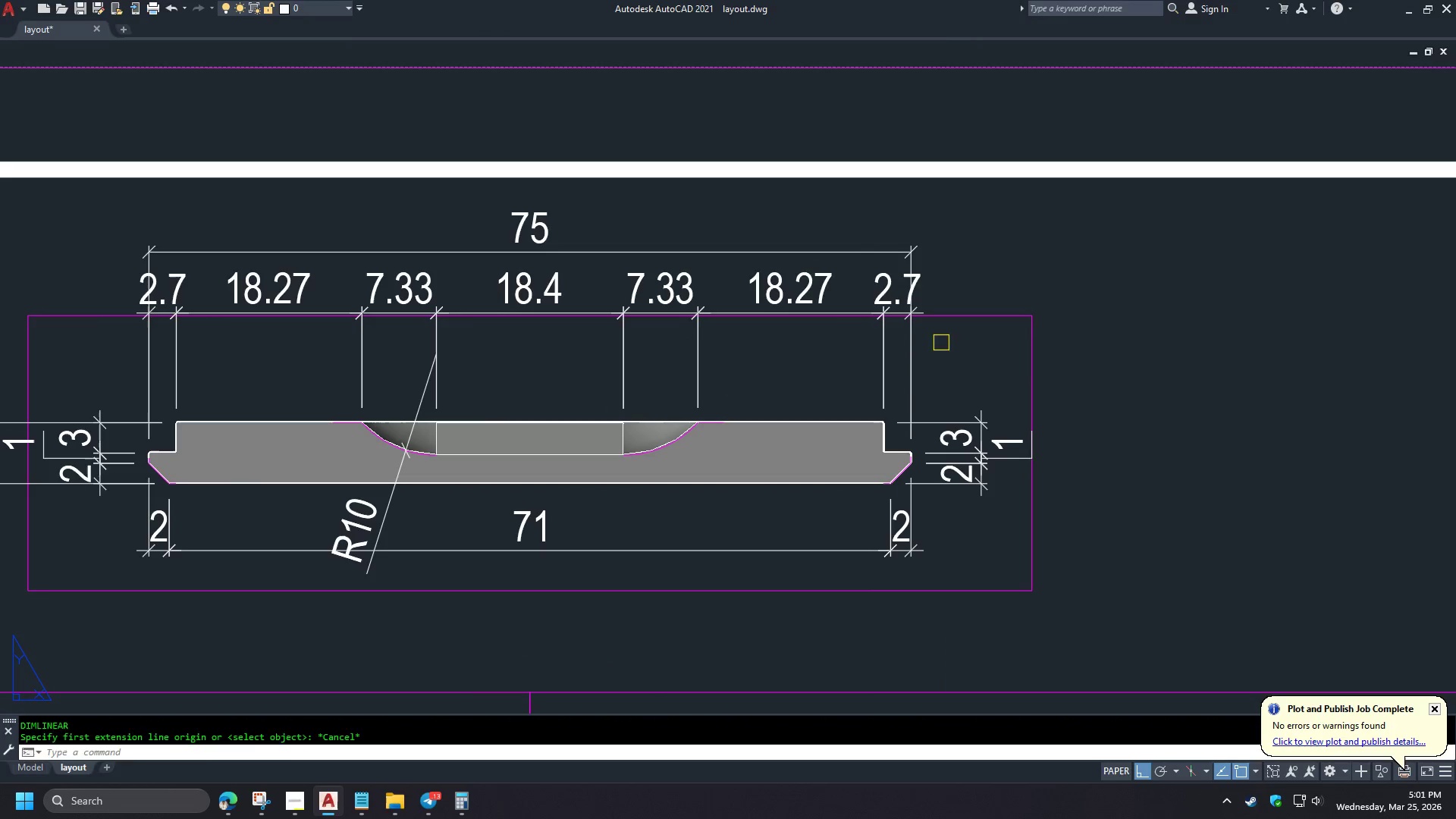 
left_click([941, 343])
 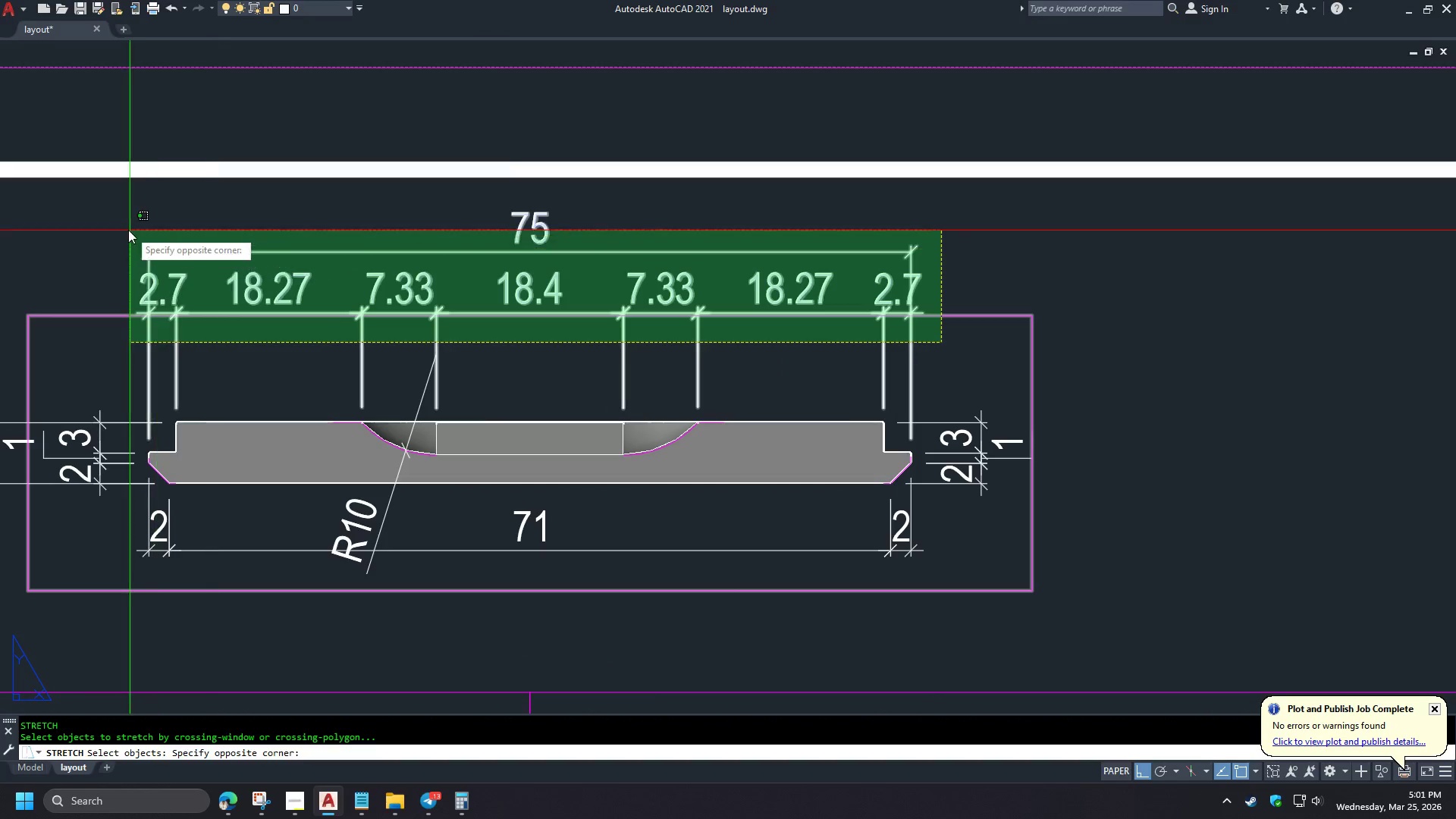 
left_click([98, 219])
 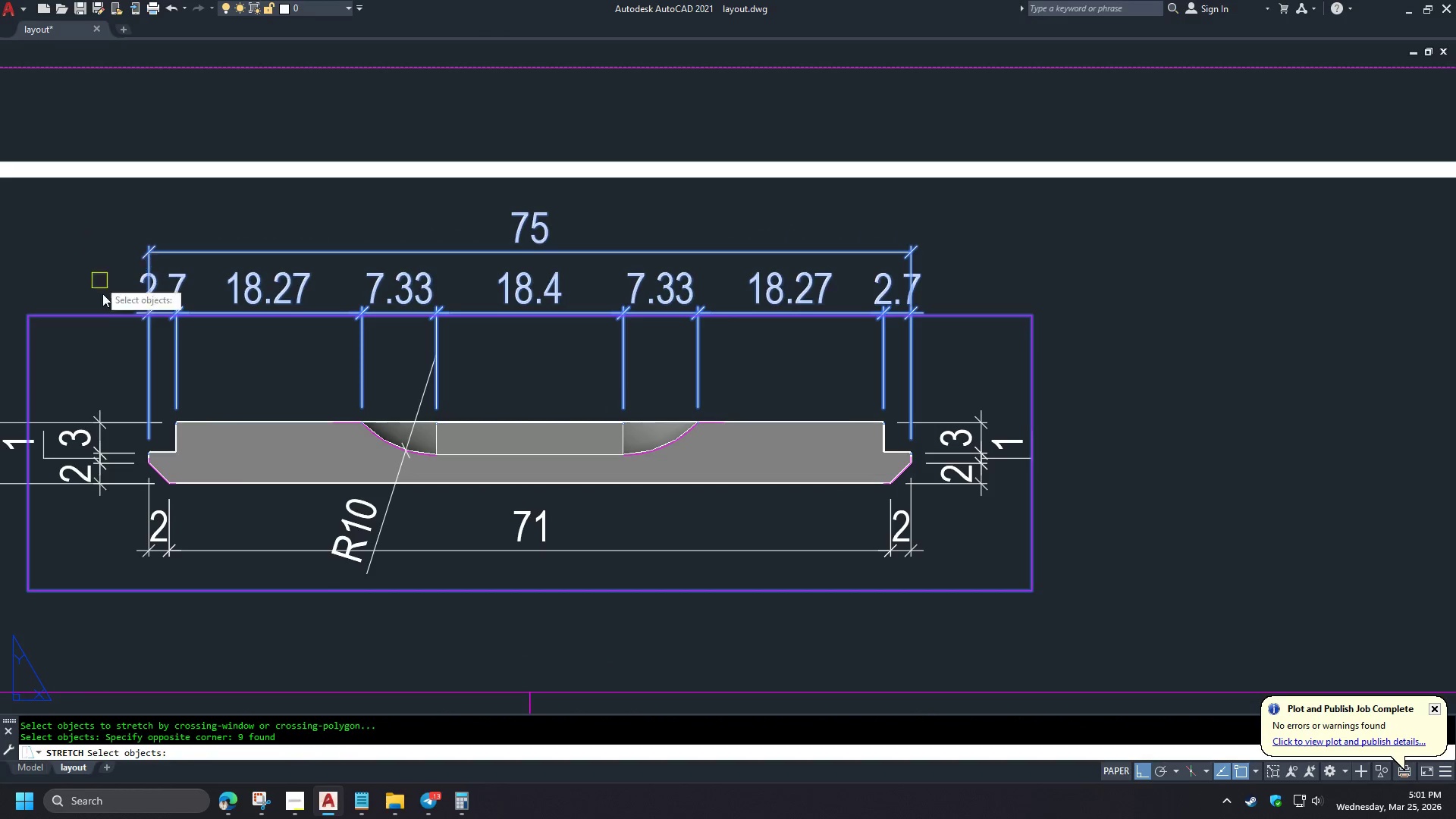 
hold_key(key=ShiftLeft, duration=0.83)
left_click([95, 315])
 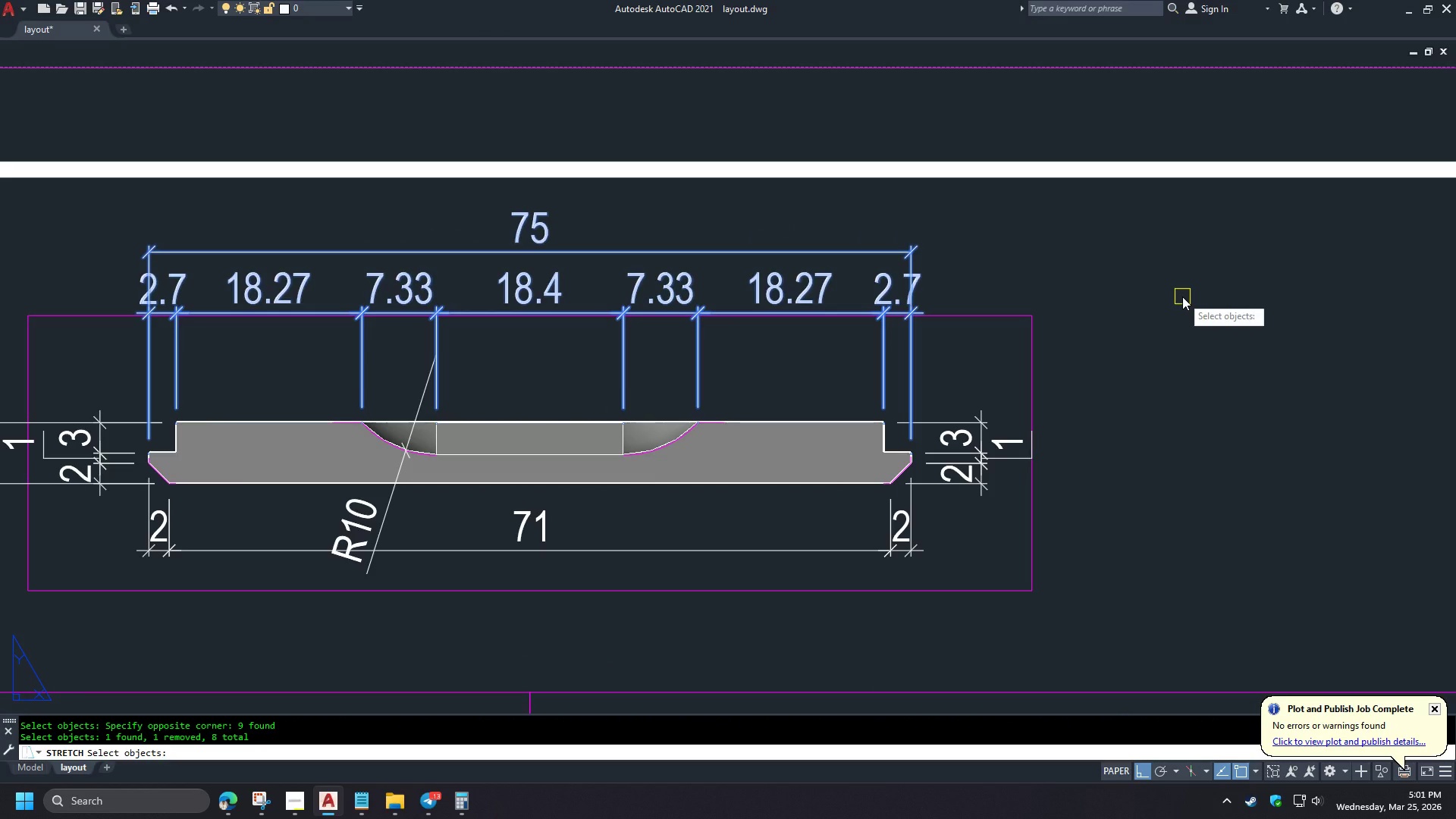 
key(Escape)
type(DLI )
 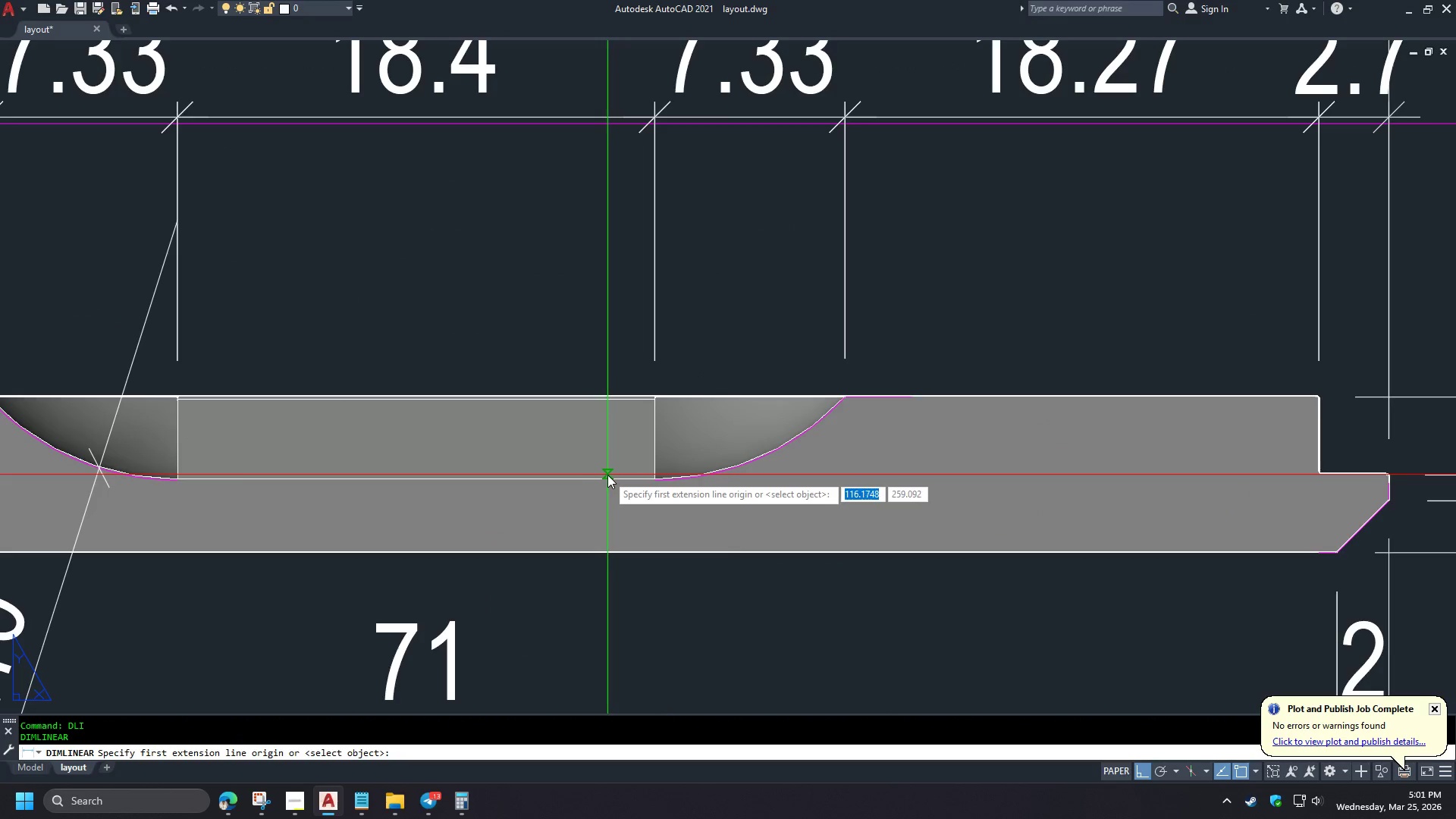 
type(END )
 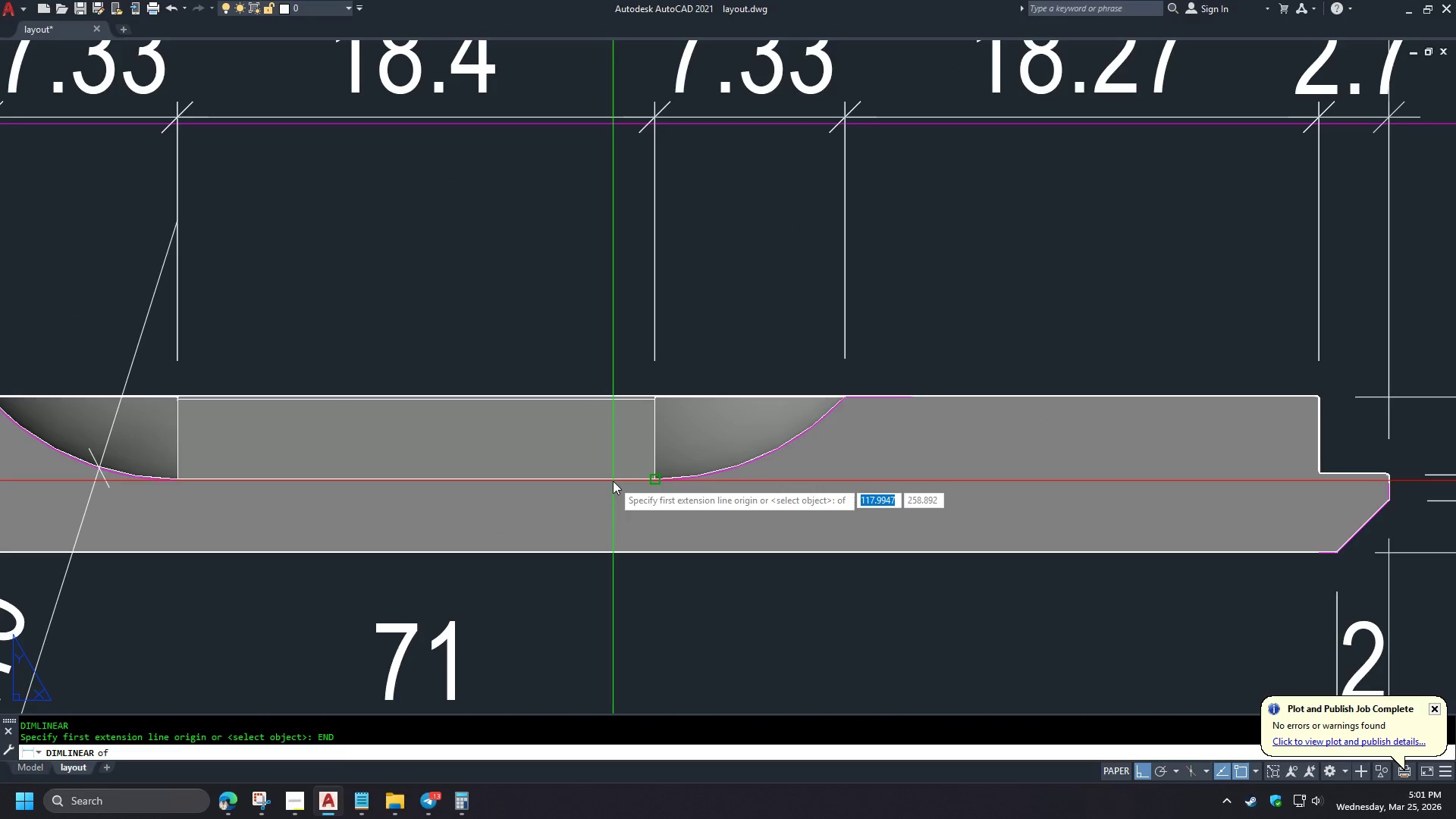 
scroll: coordinate [601, 439], scroll_direction: up, amount: 2.0
 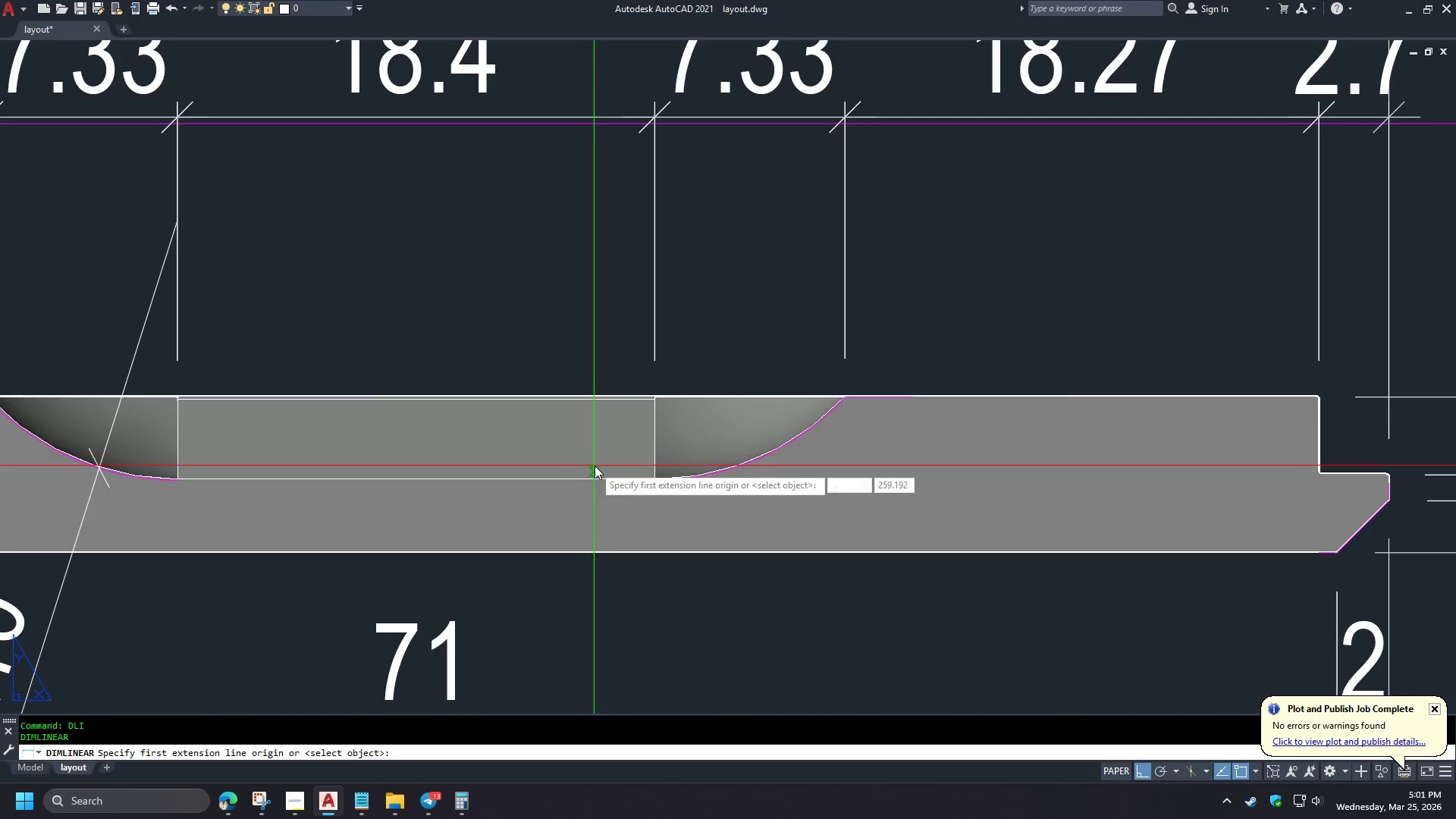 
left_click([613, 481])
 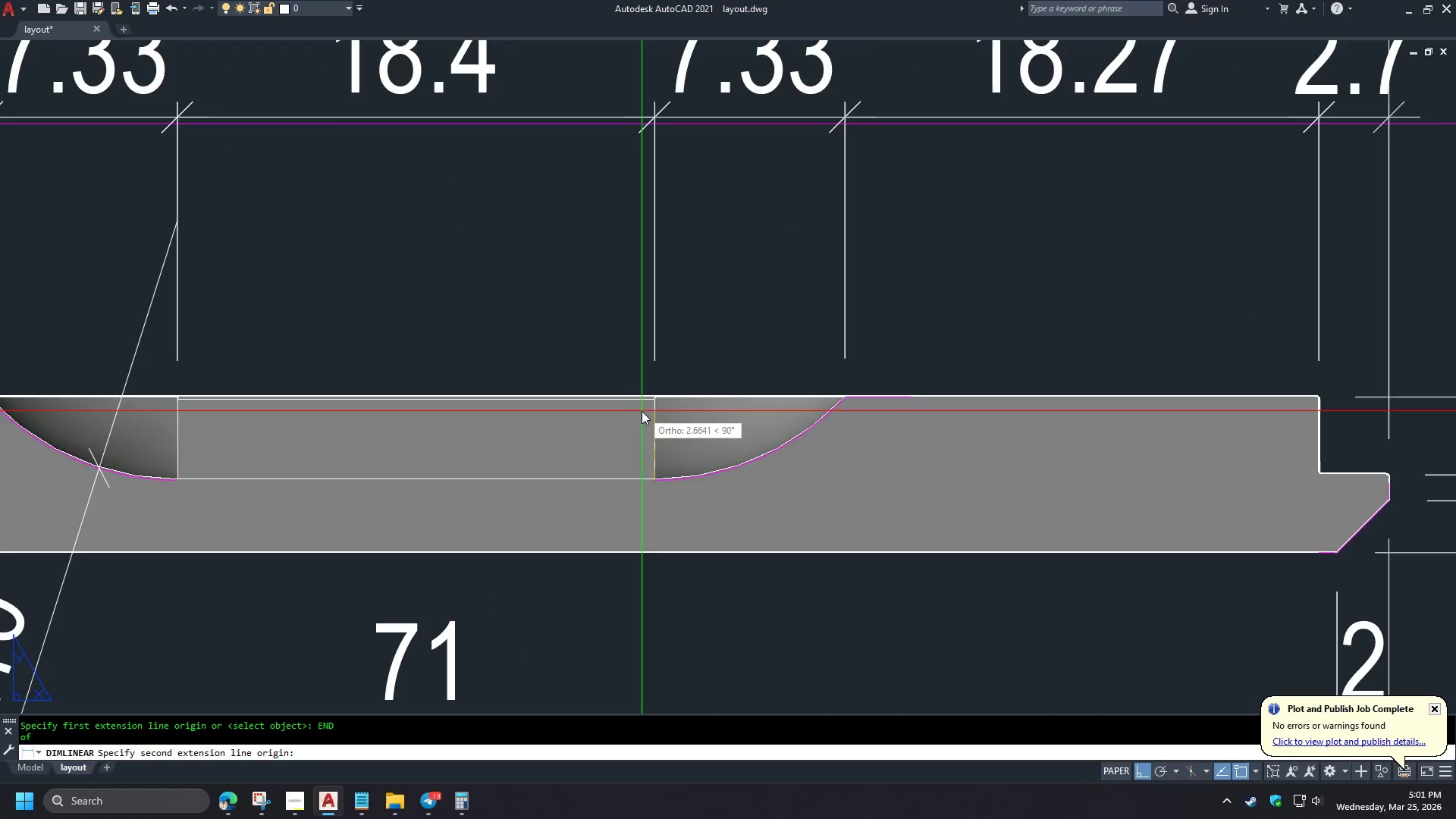 
type(END )
 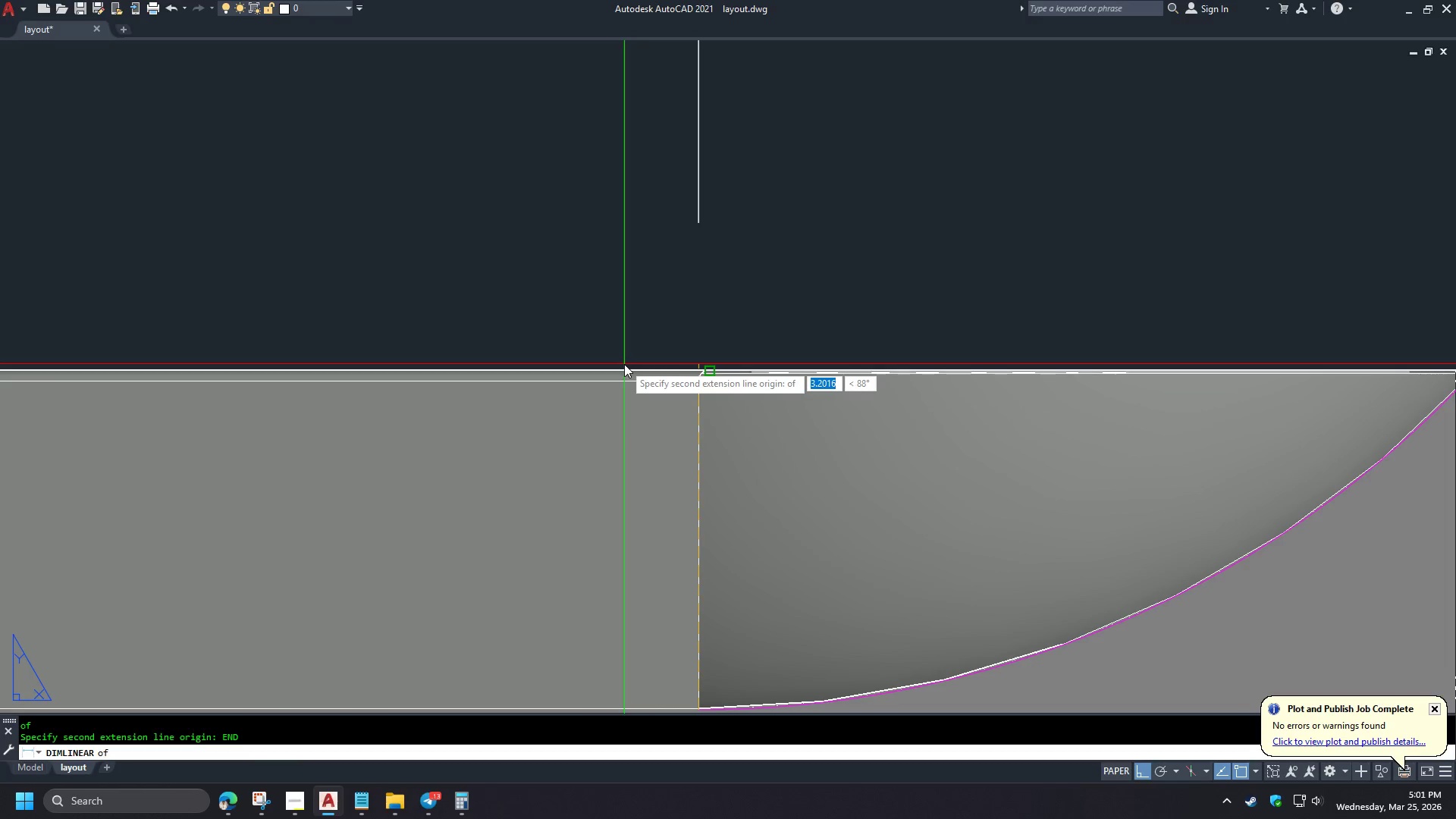 
left_click([624, 364])
 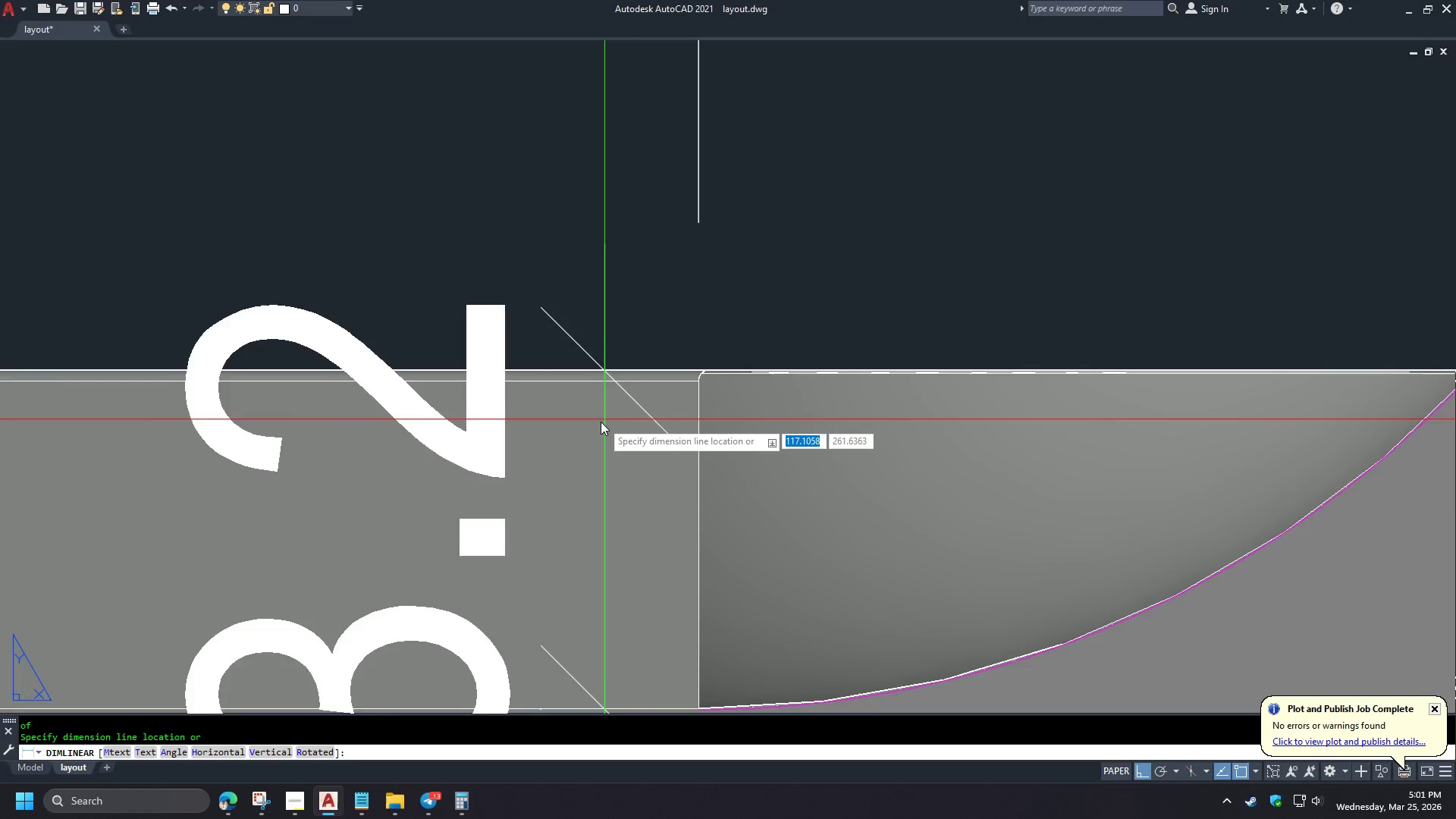 
scroll: coordinate [640, 407], scroll_direction: up, amount: 3.0
 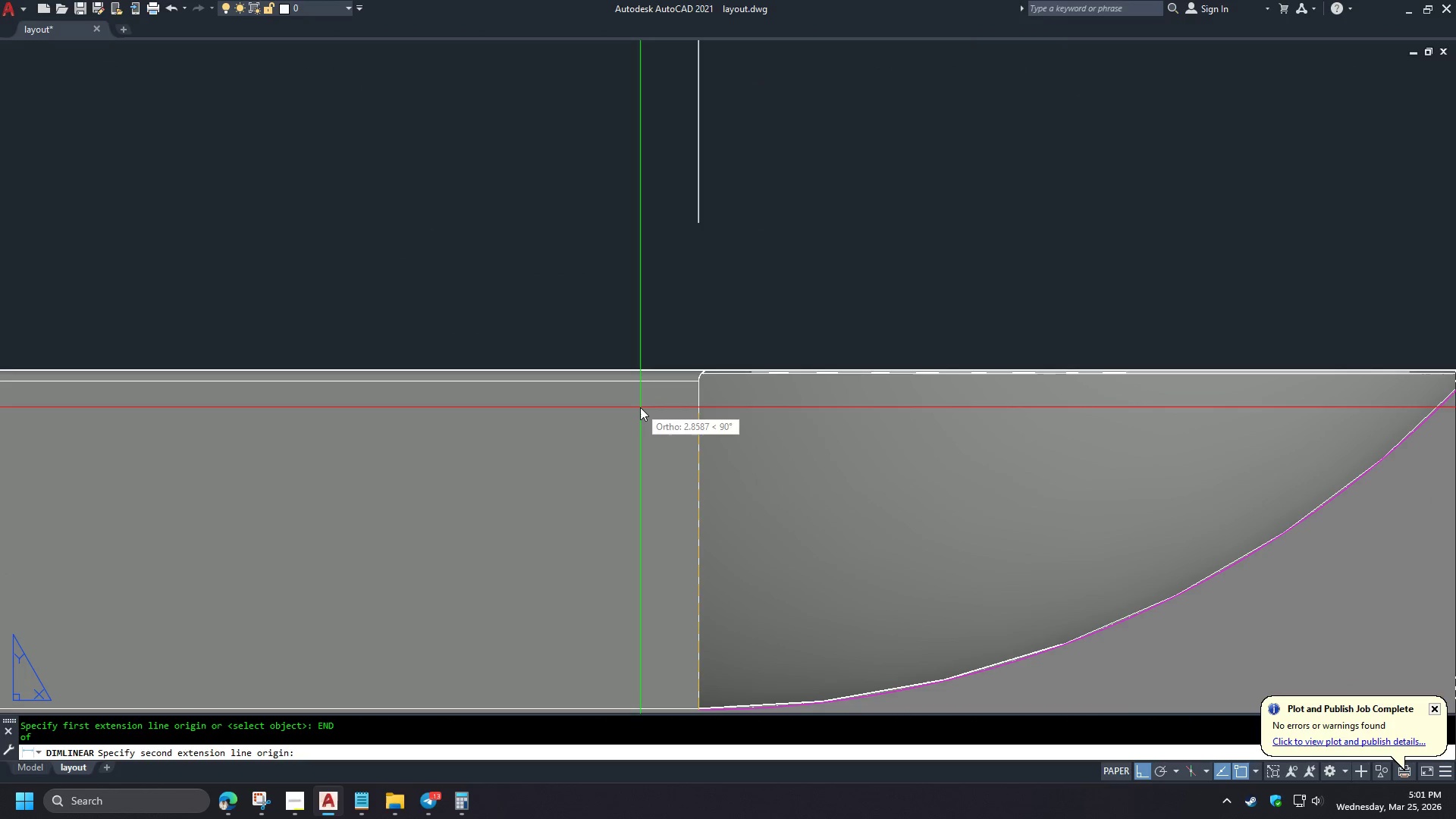 
left_click([473, 472])
 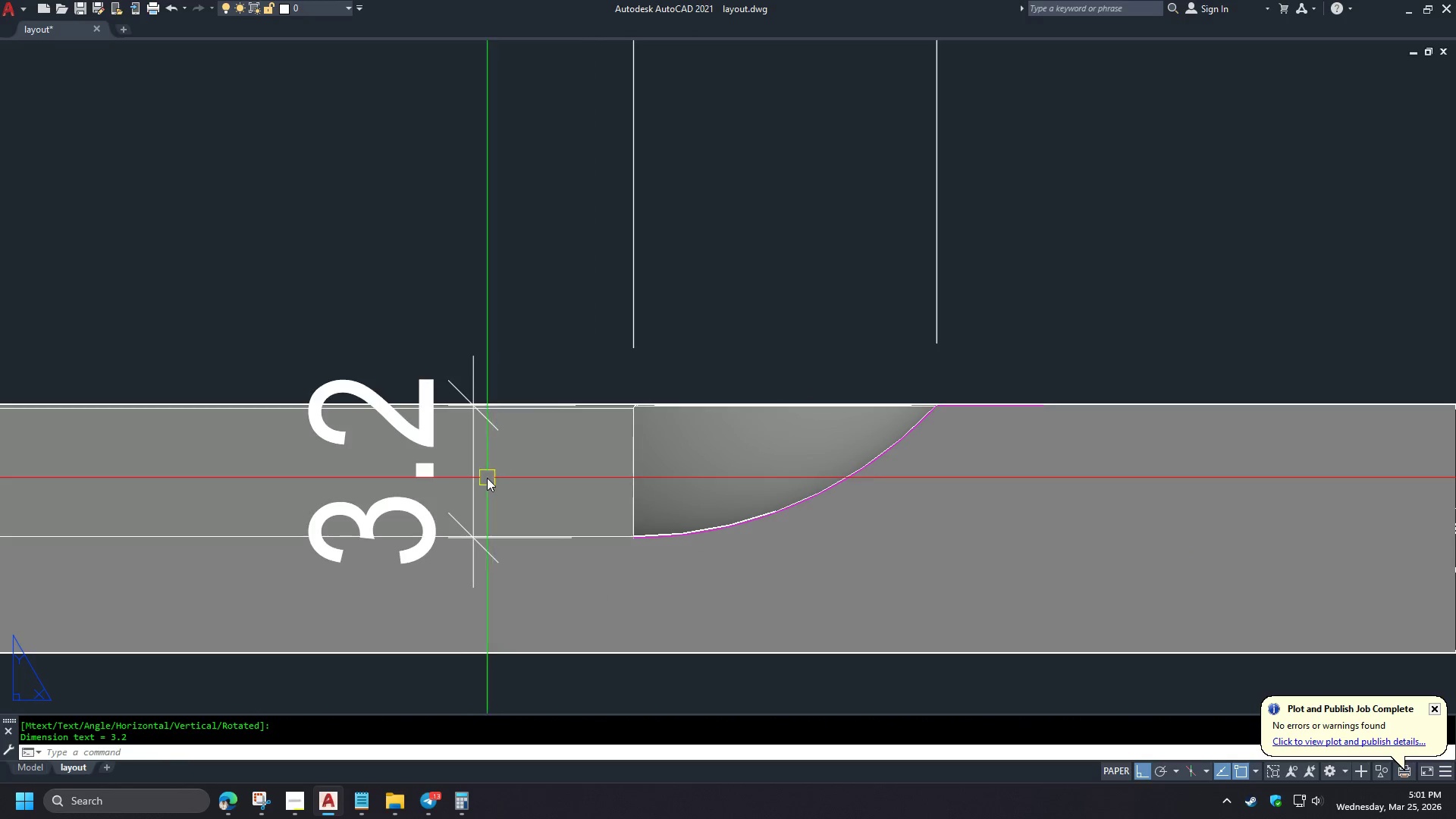 
left_click([472, 471])
 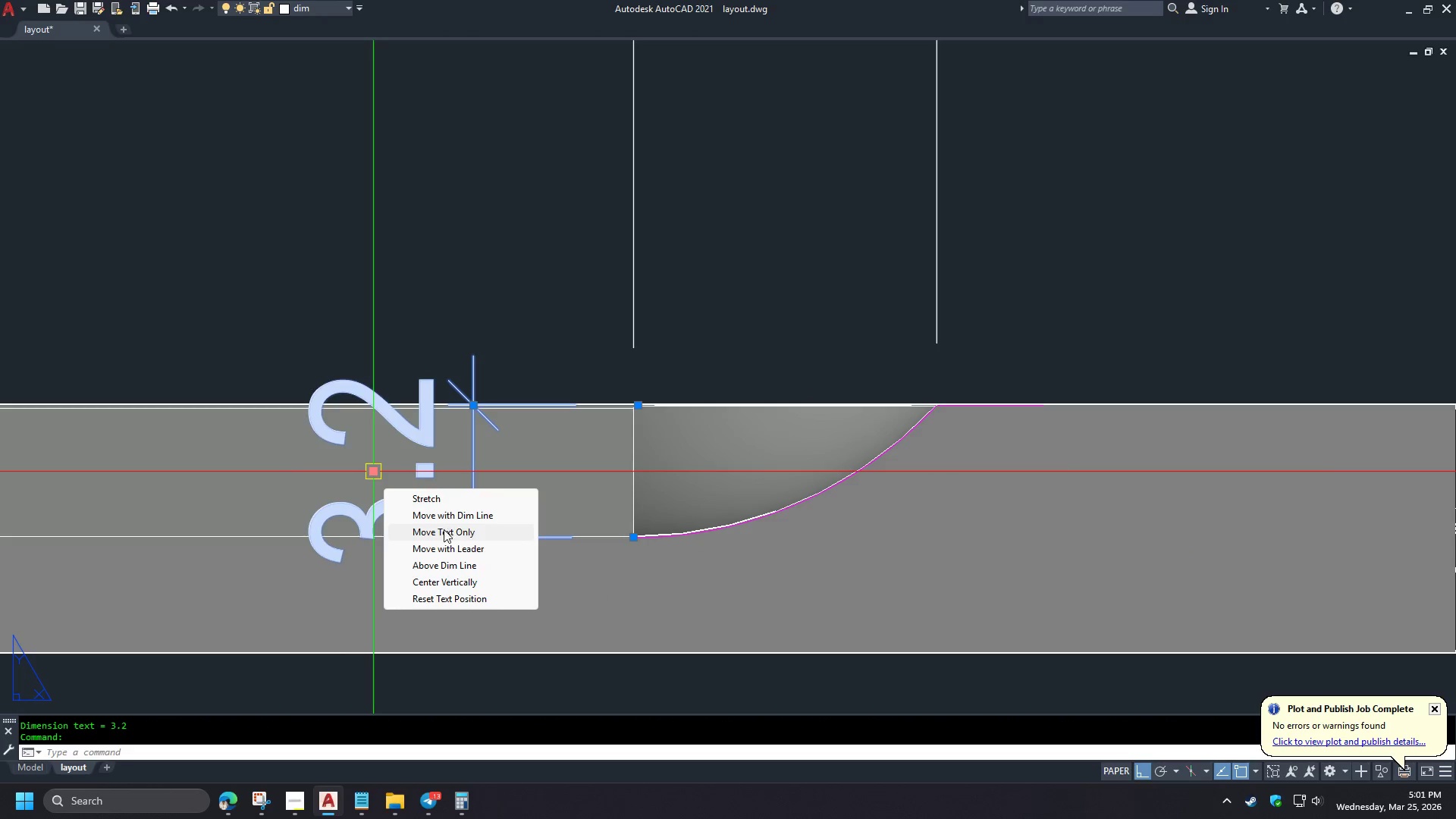 
scroll: coordinate [590, 428], scroll_direction: down, amount: 2.0
 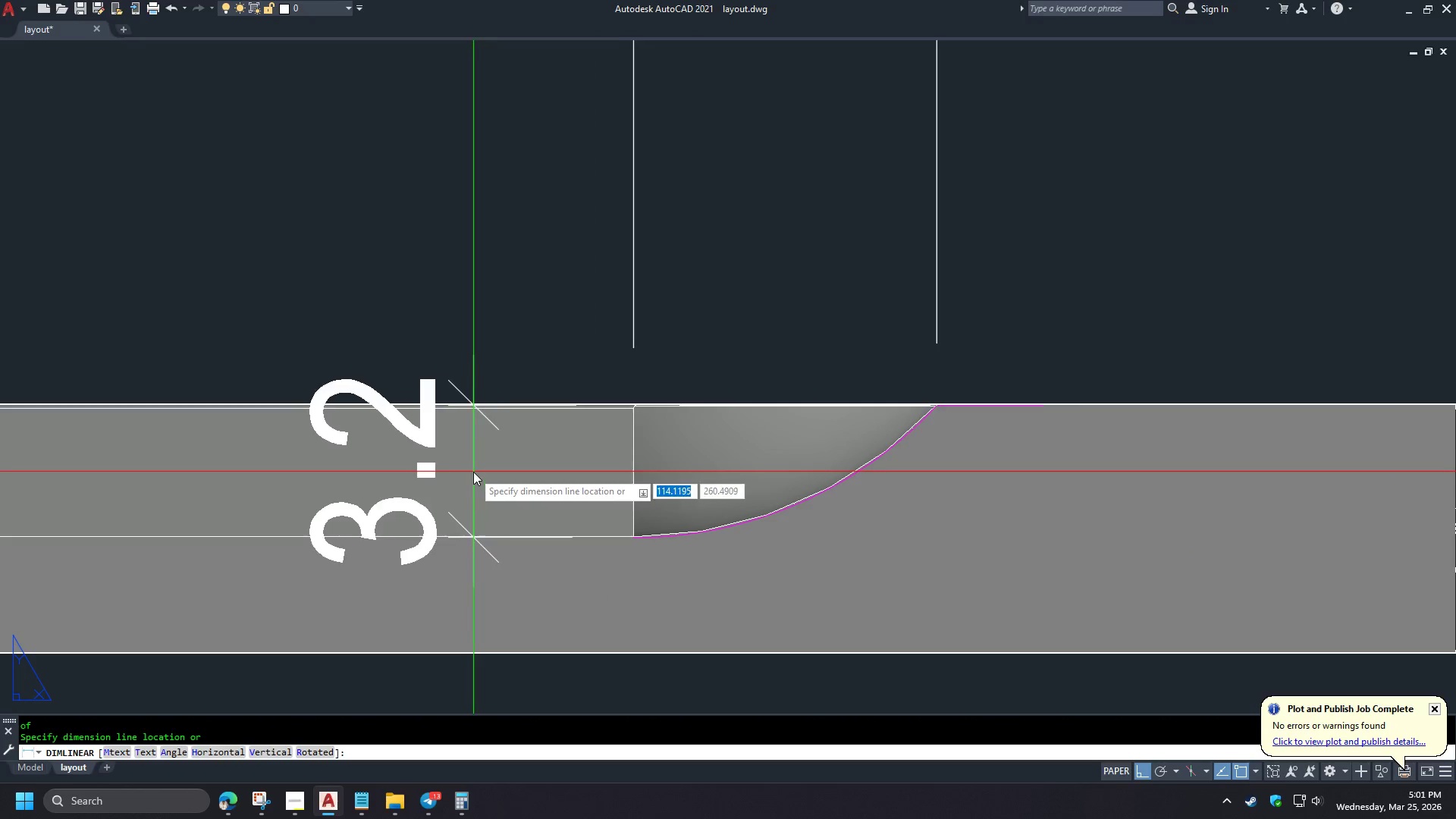 
left_click([444, 544])
 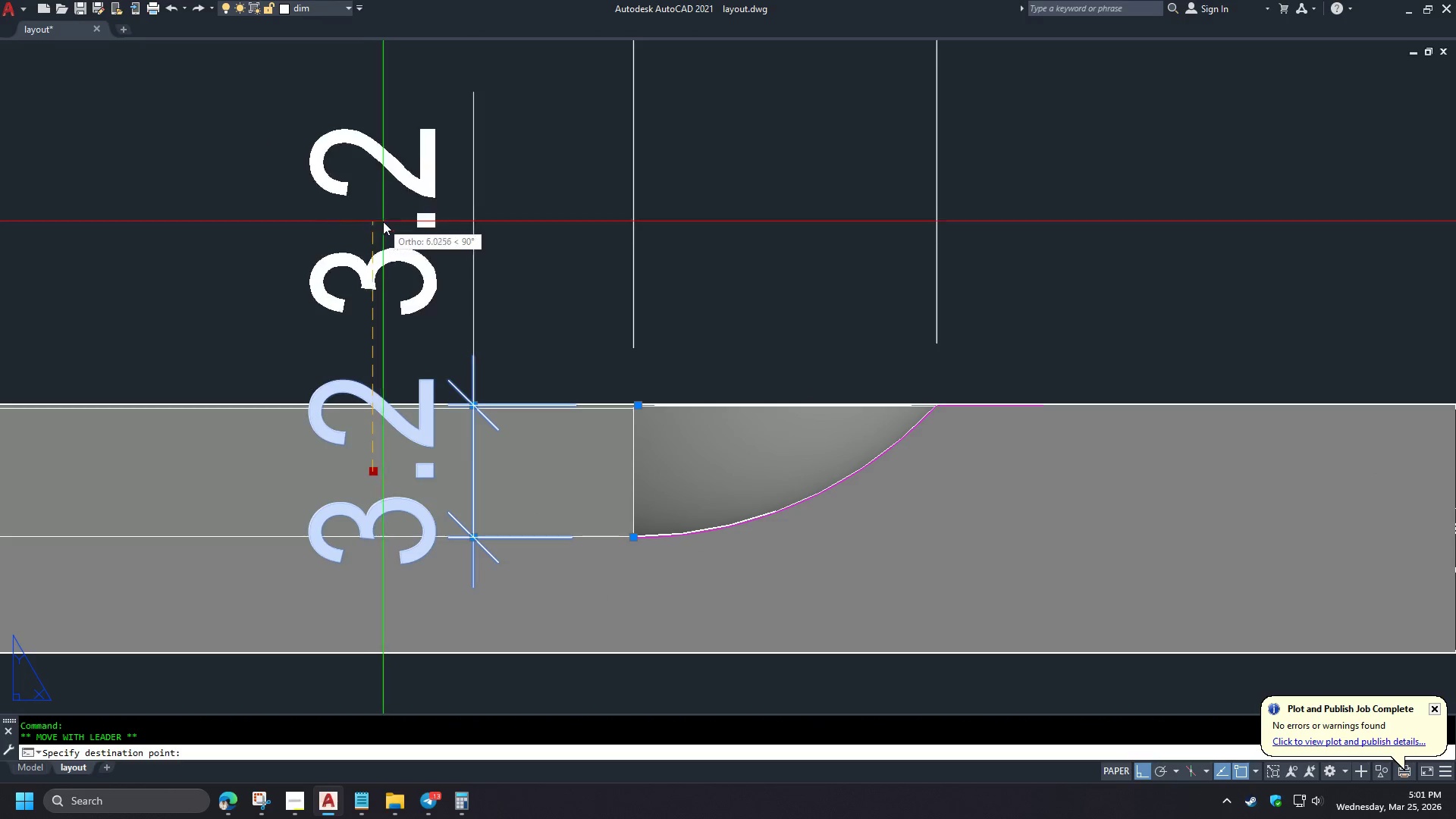 
left_click([425, 212])
 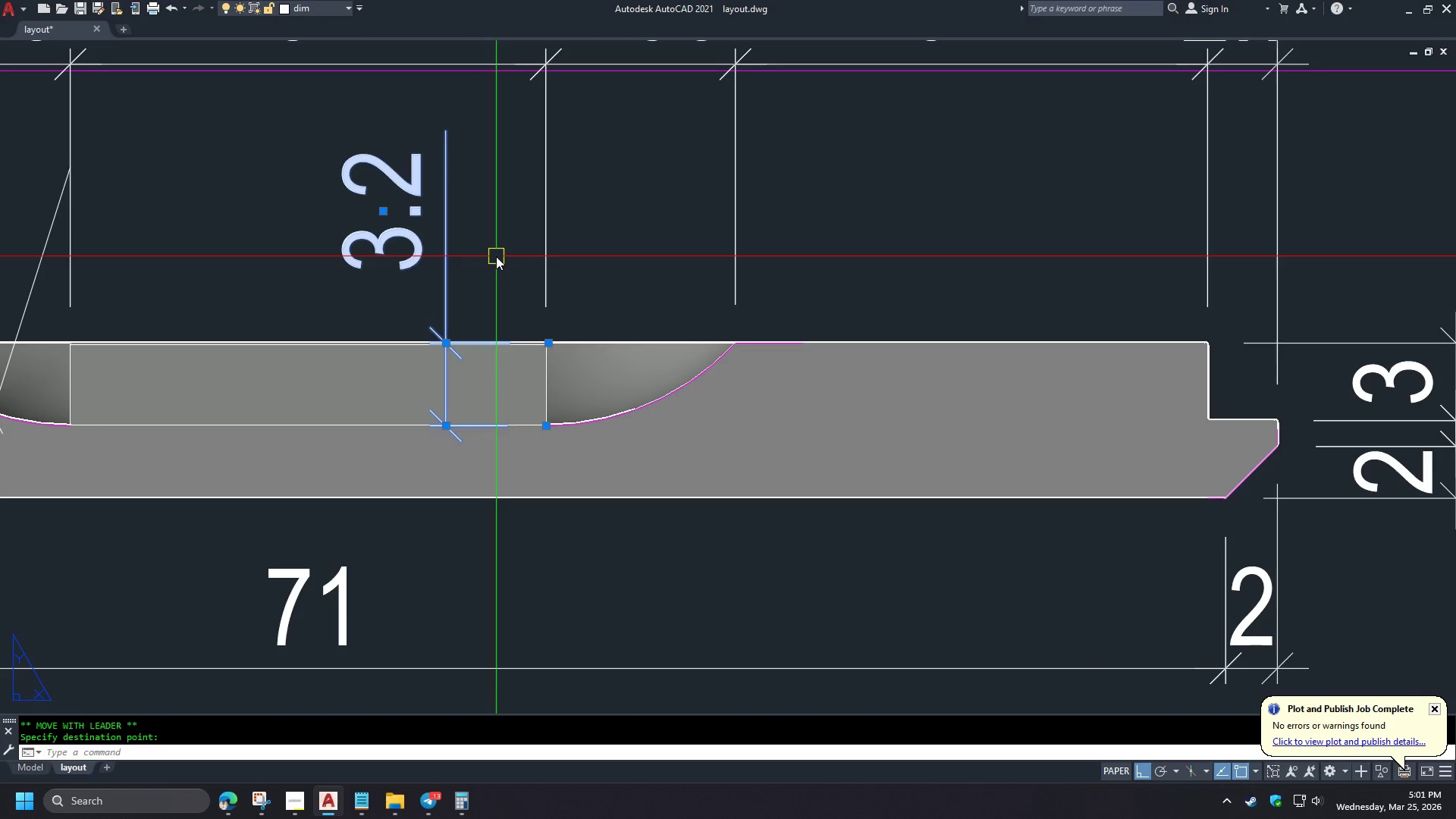 
key(Escape)
 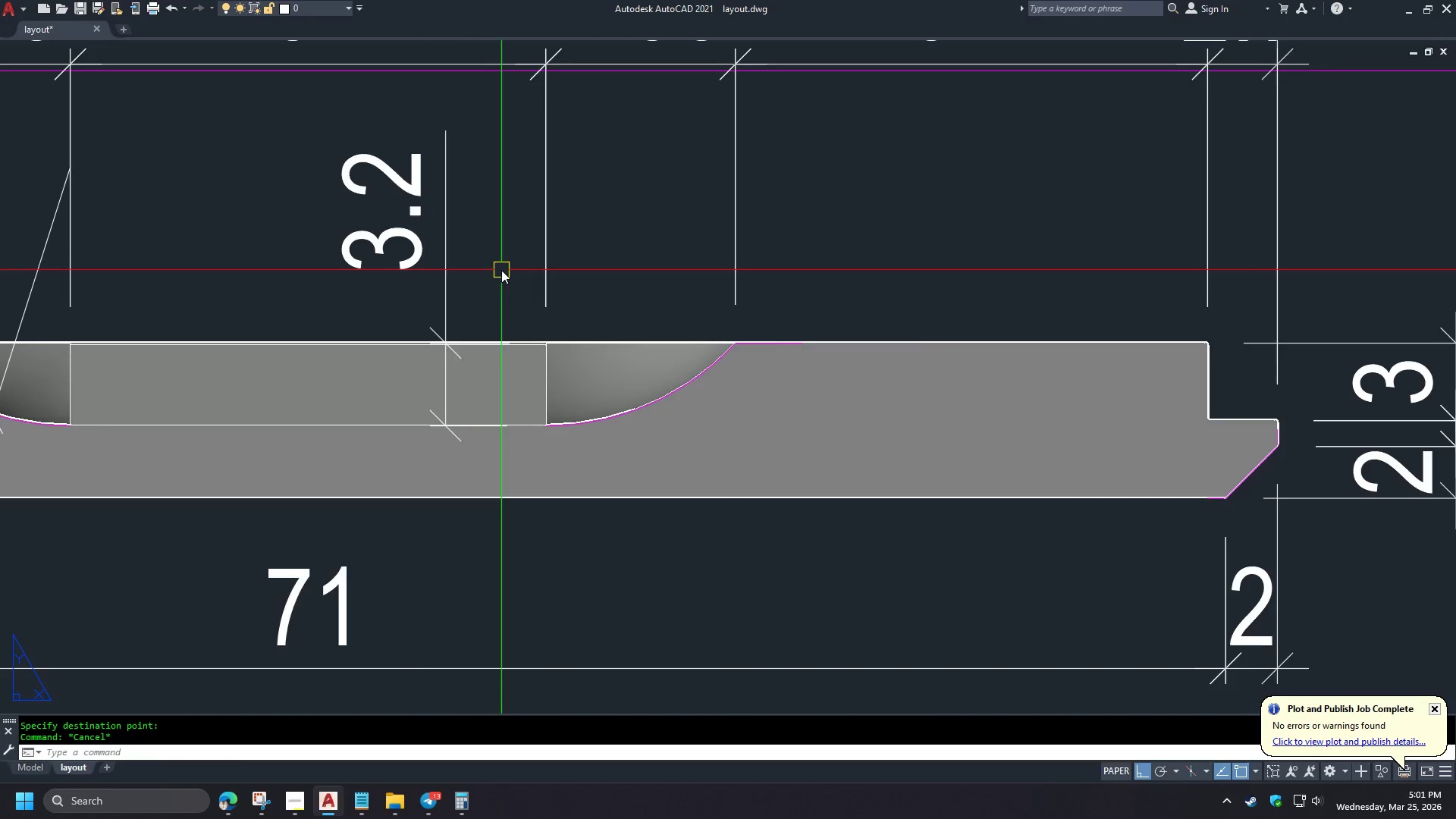 
scroll: coordinate [572, 319], scroll_direction: down, amount: 6.0
 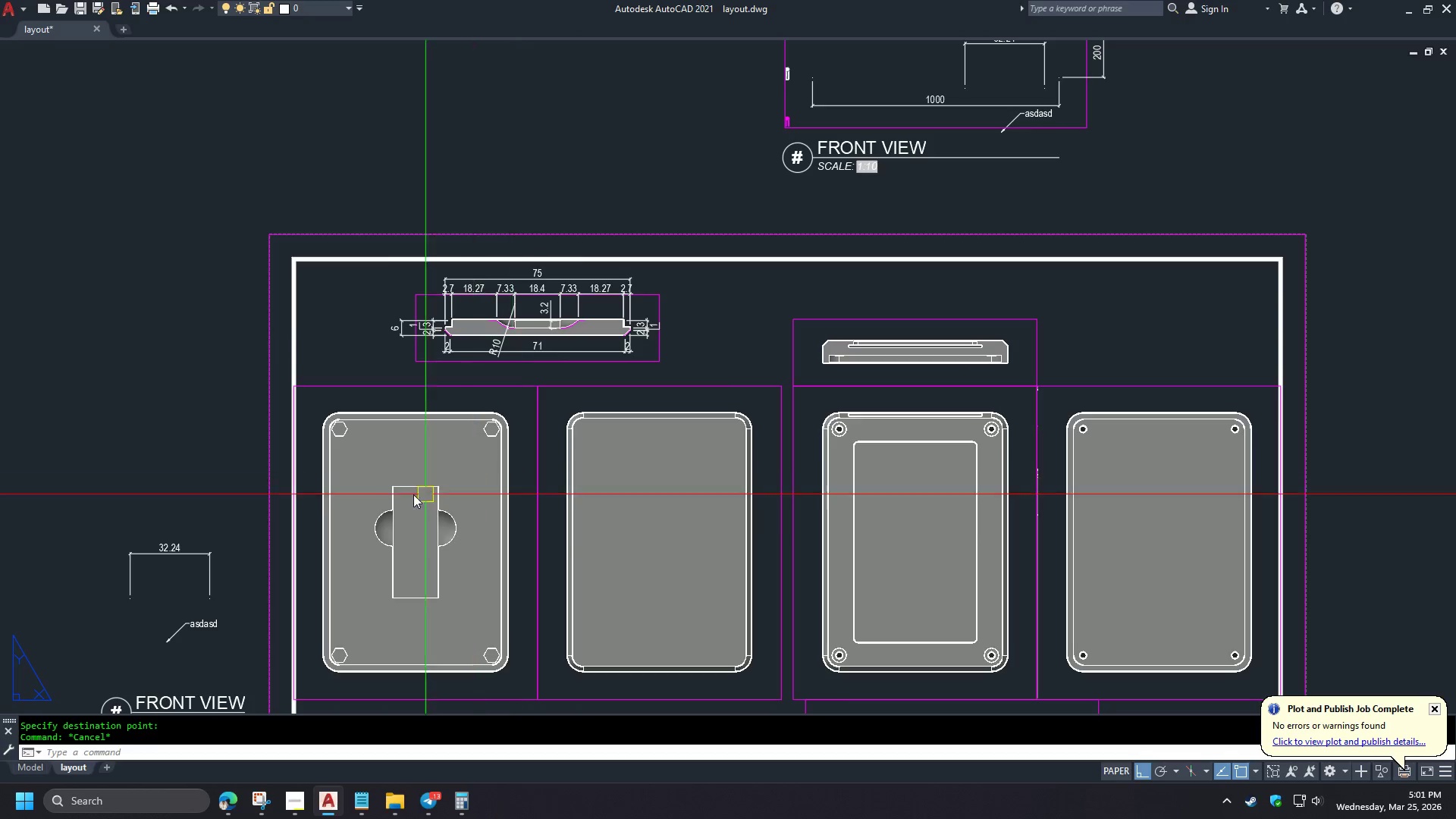 
scroll: coordinate [375, 491], scroll_direction: up, amount: 1.0
 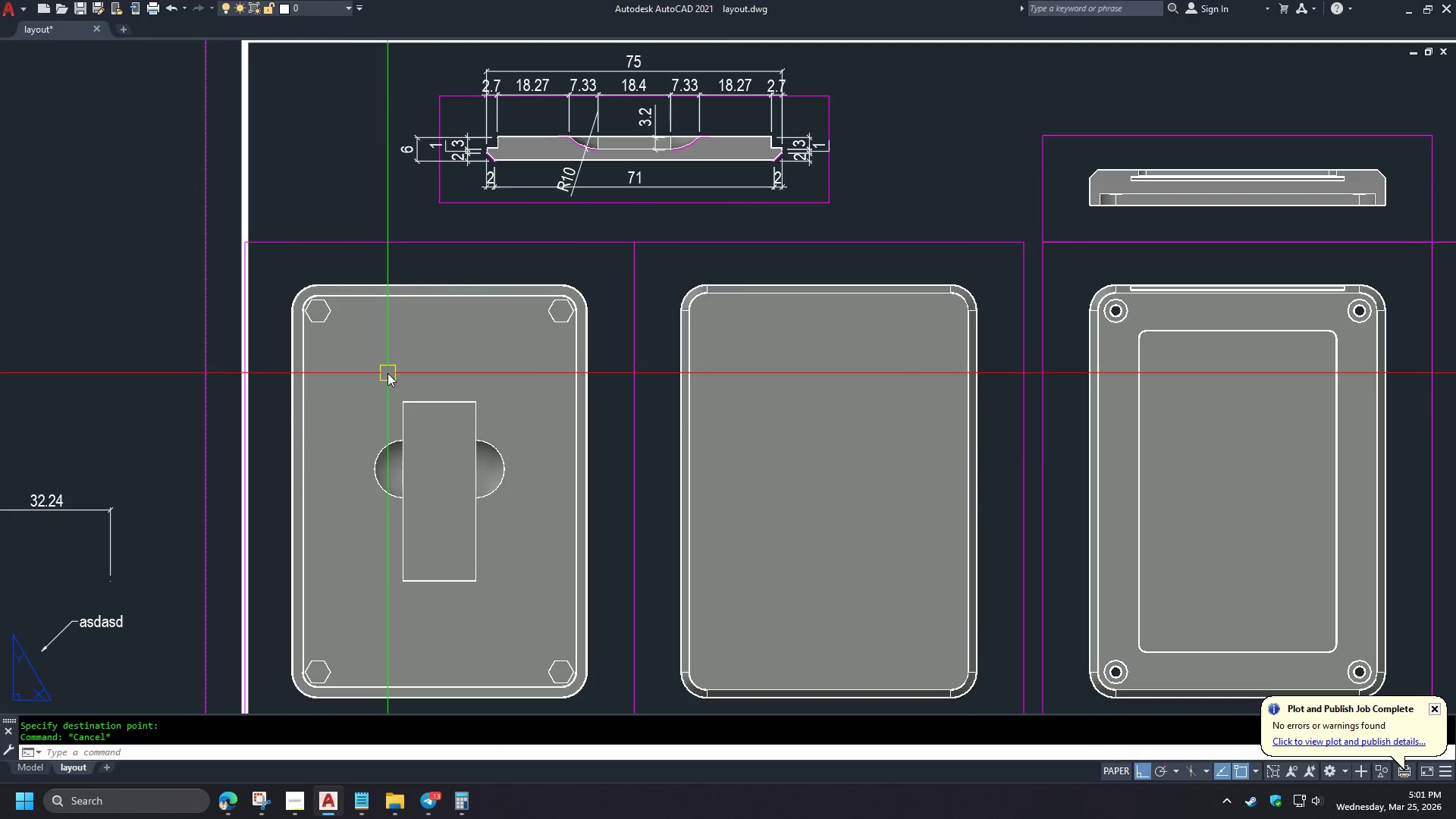 
scroll: coordinate [388, 373], scroll_direction: down, amount: 1.0
 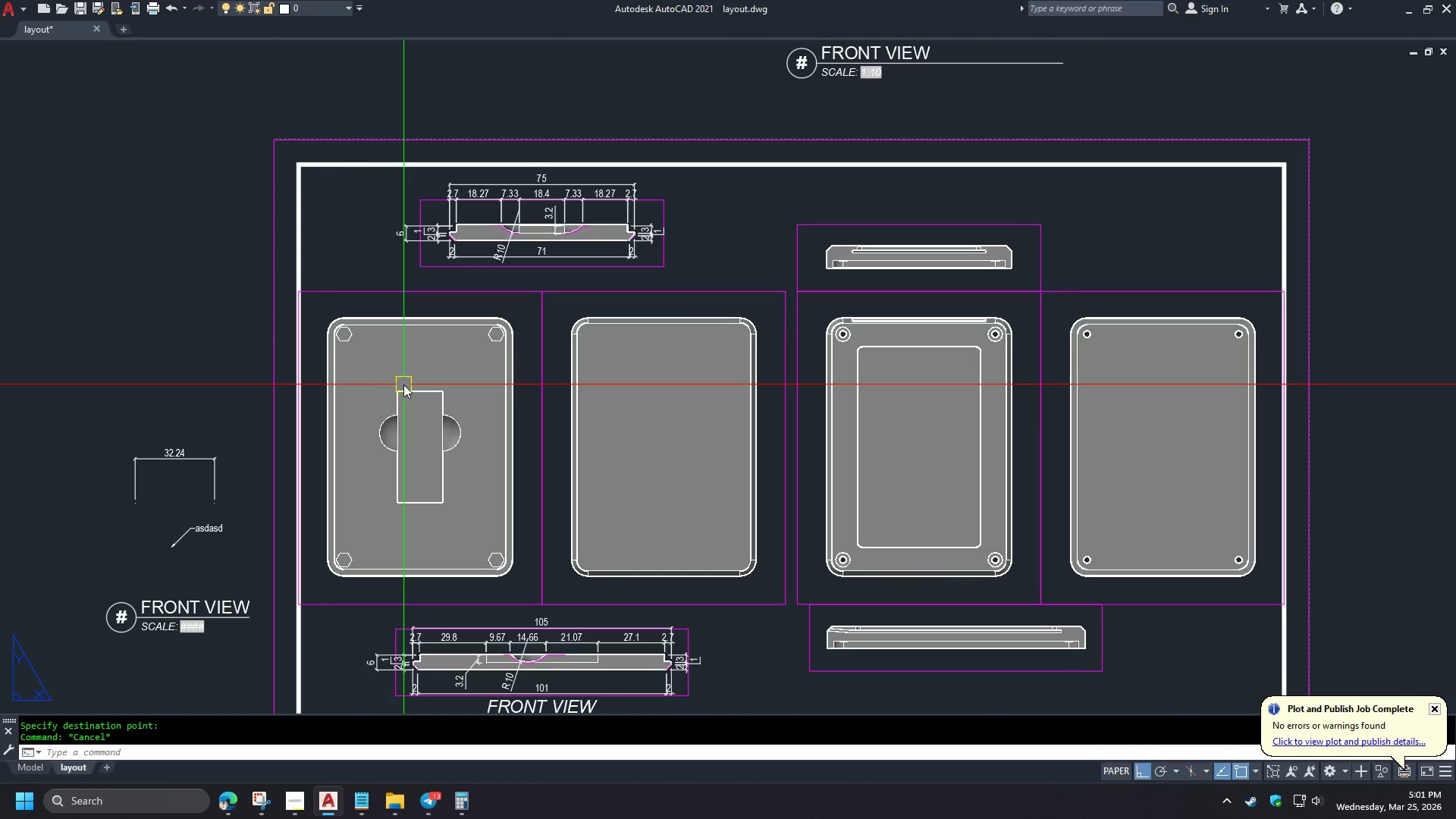 
type(DLI )
 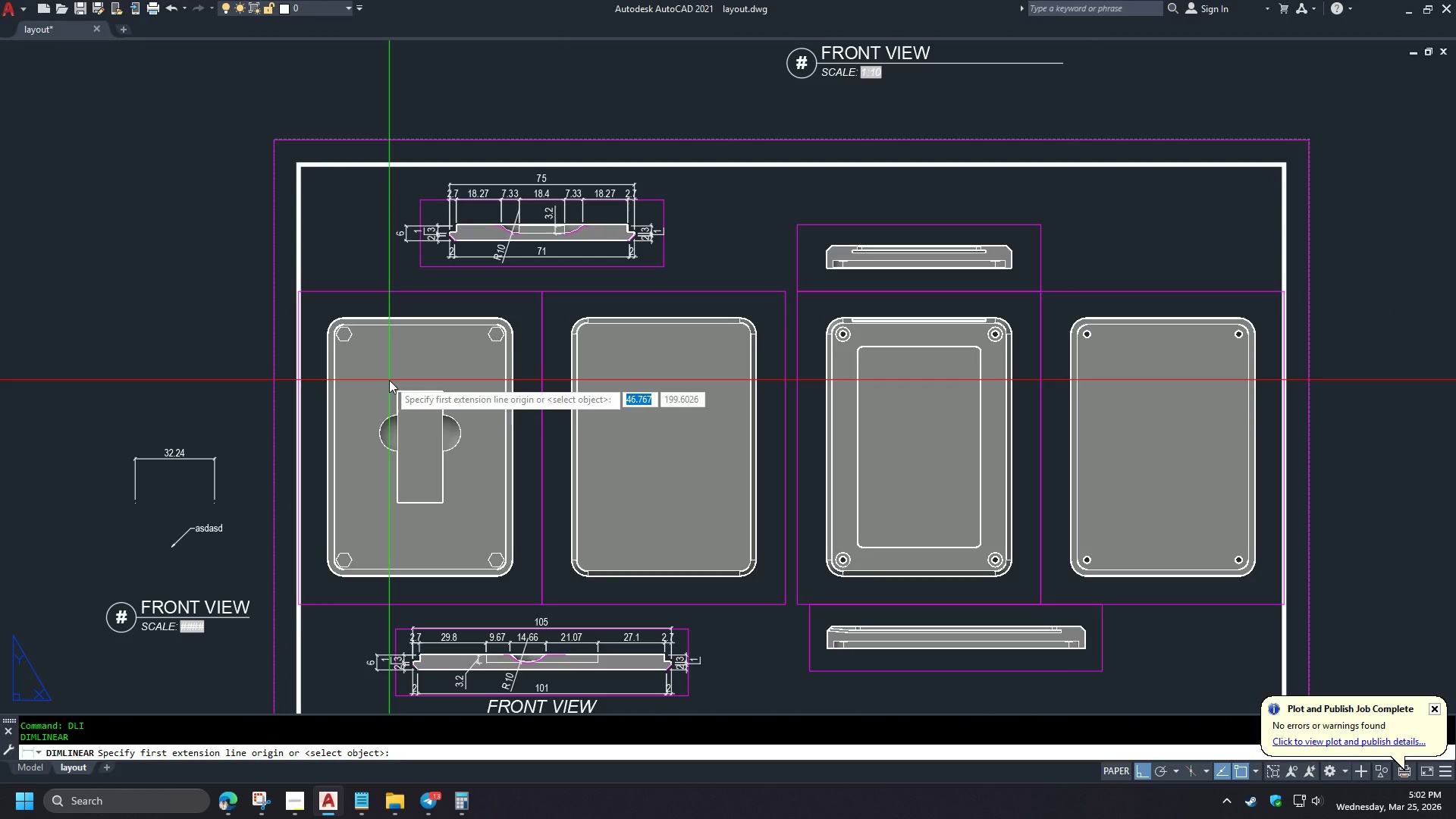 
wait(7.81)
 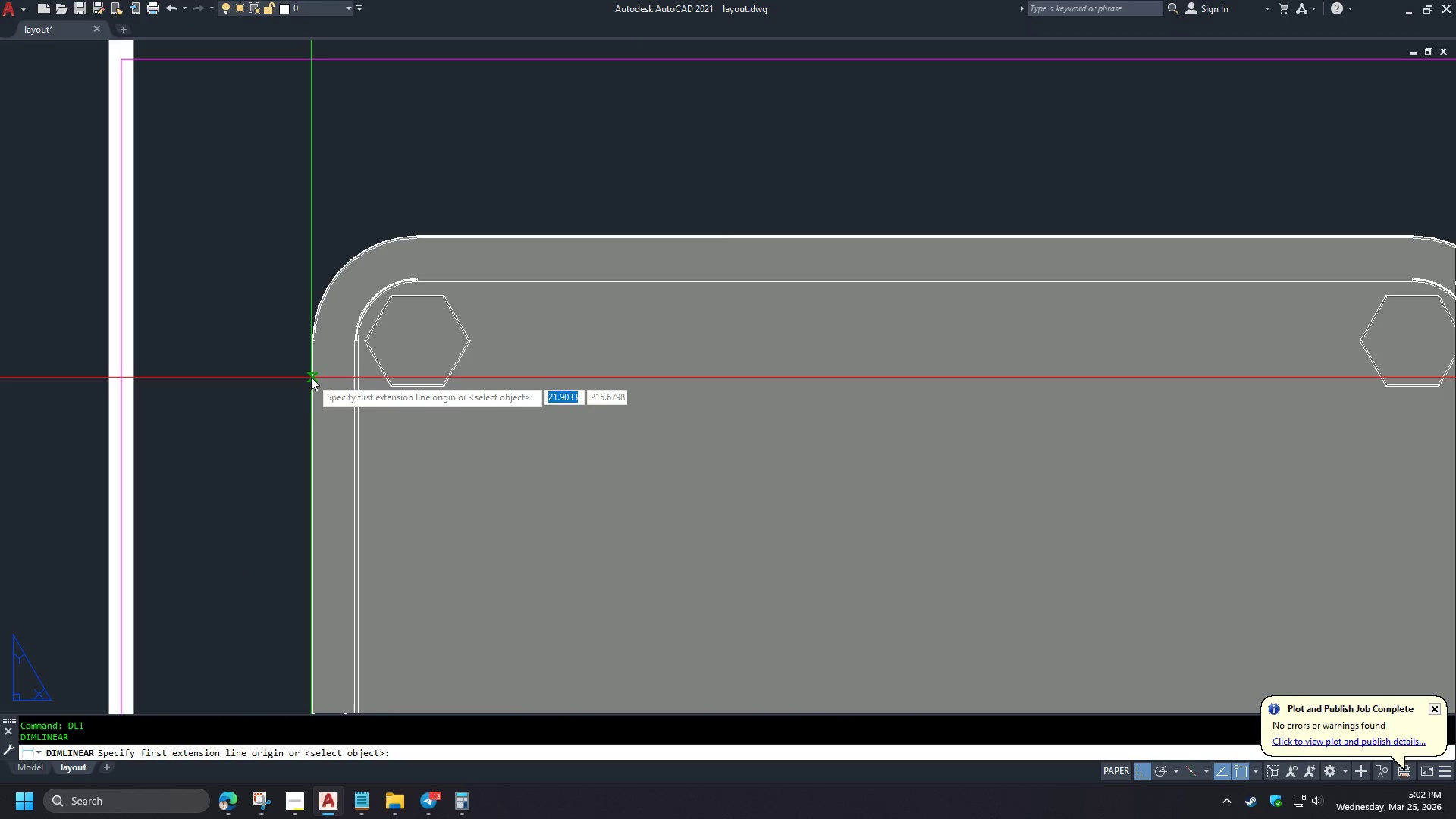 
type(END )
 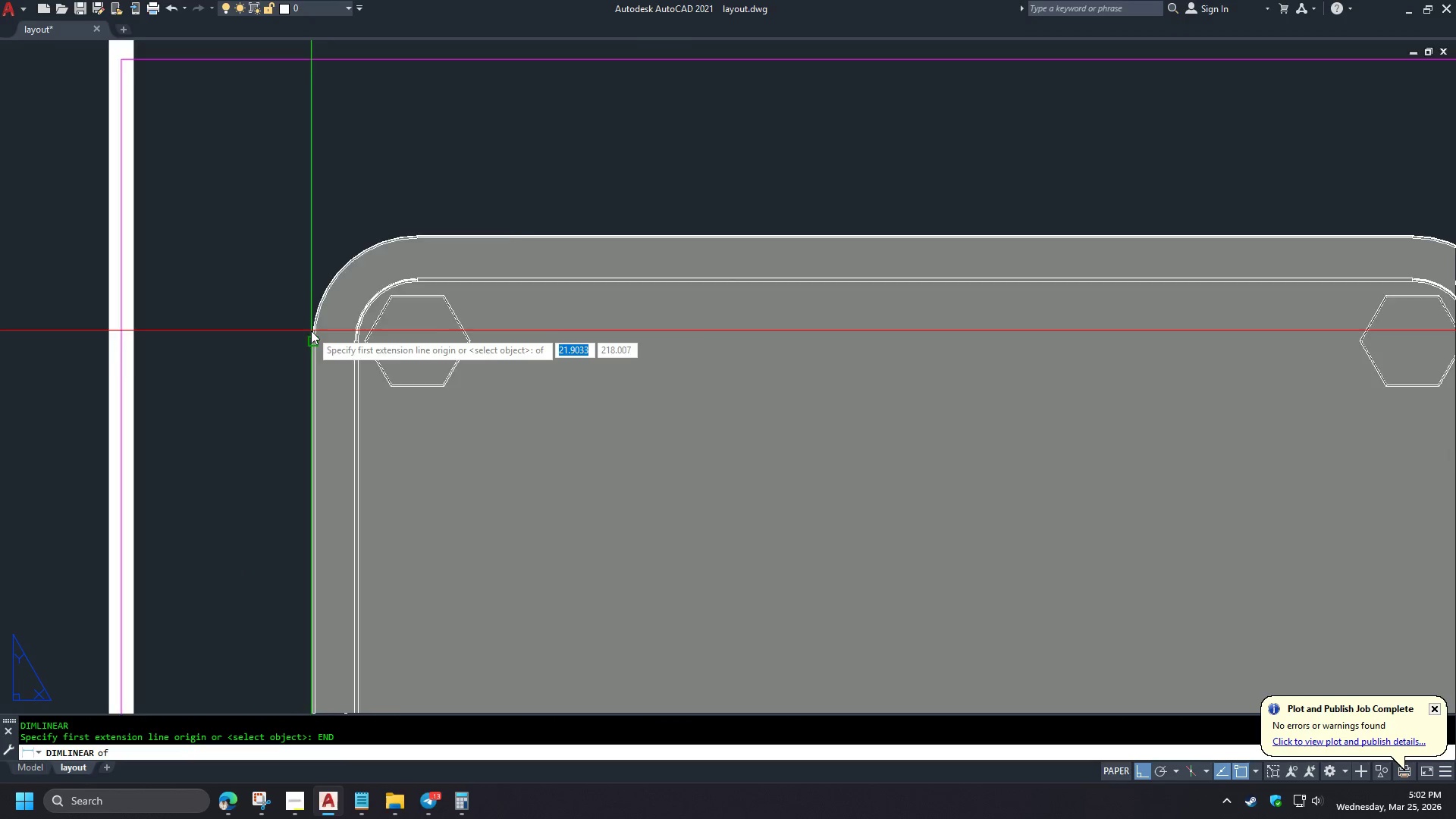 
scroll: coordinate [336, 313], scroll_direction: up, amount: 2.0
 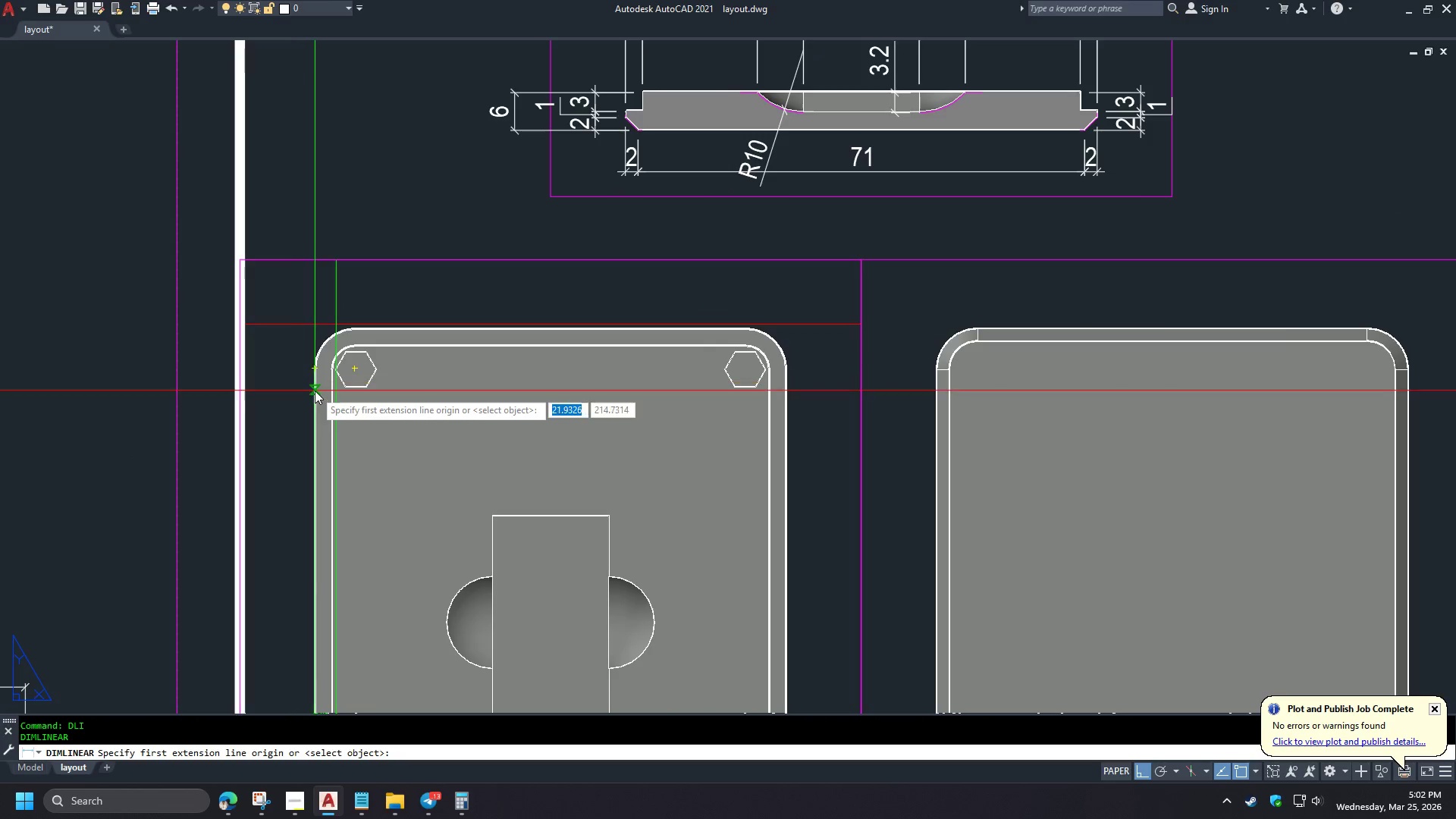 
left_click([315, 424])
 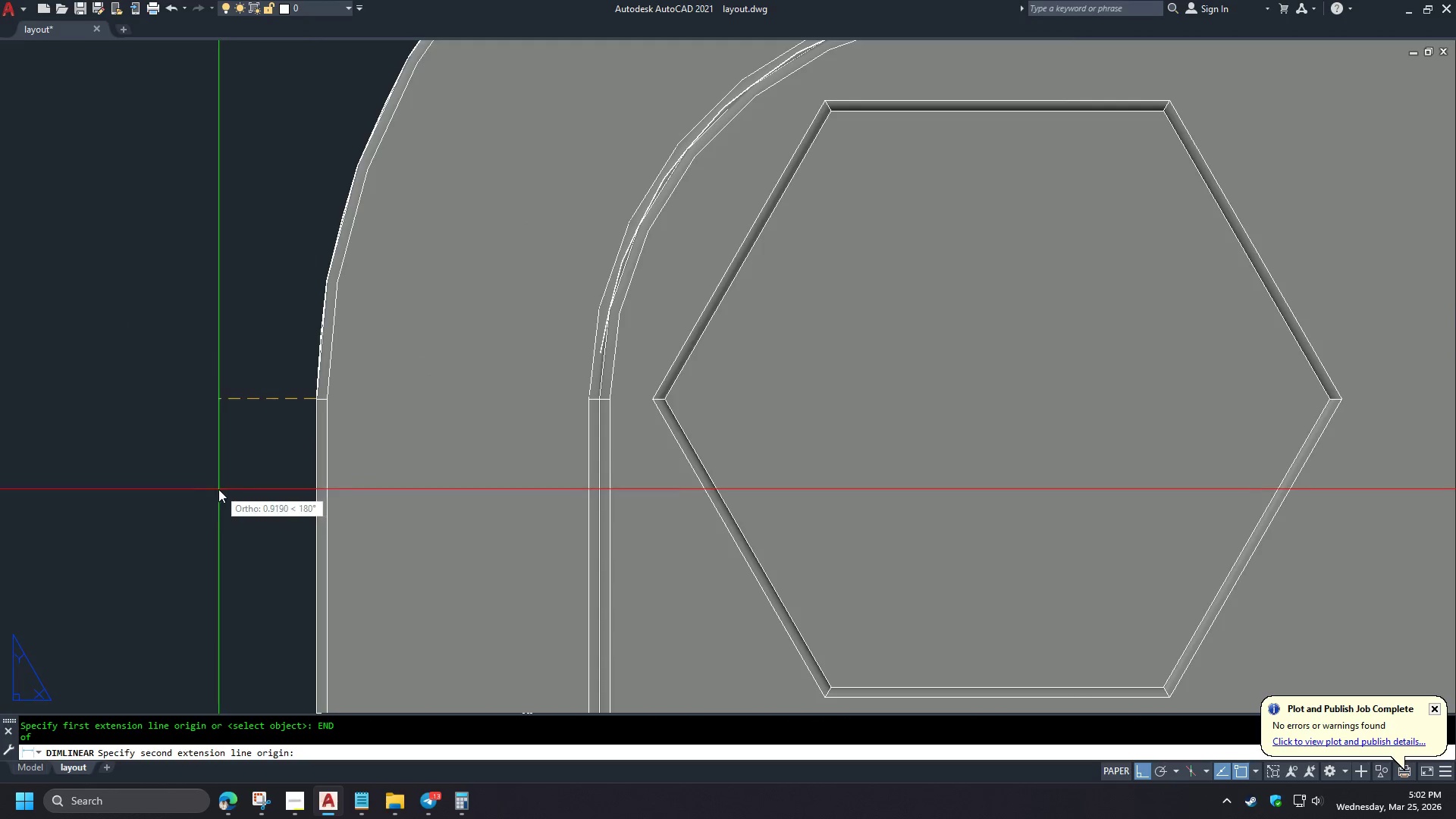 
scroll: coordinate [309, 331], scroll_direction: up, amount: 6.0
 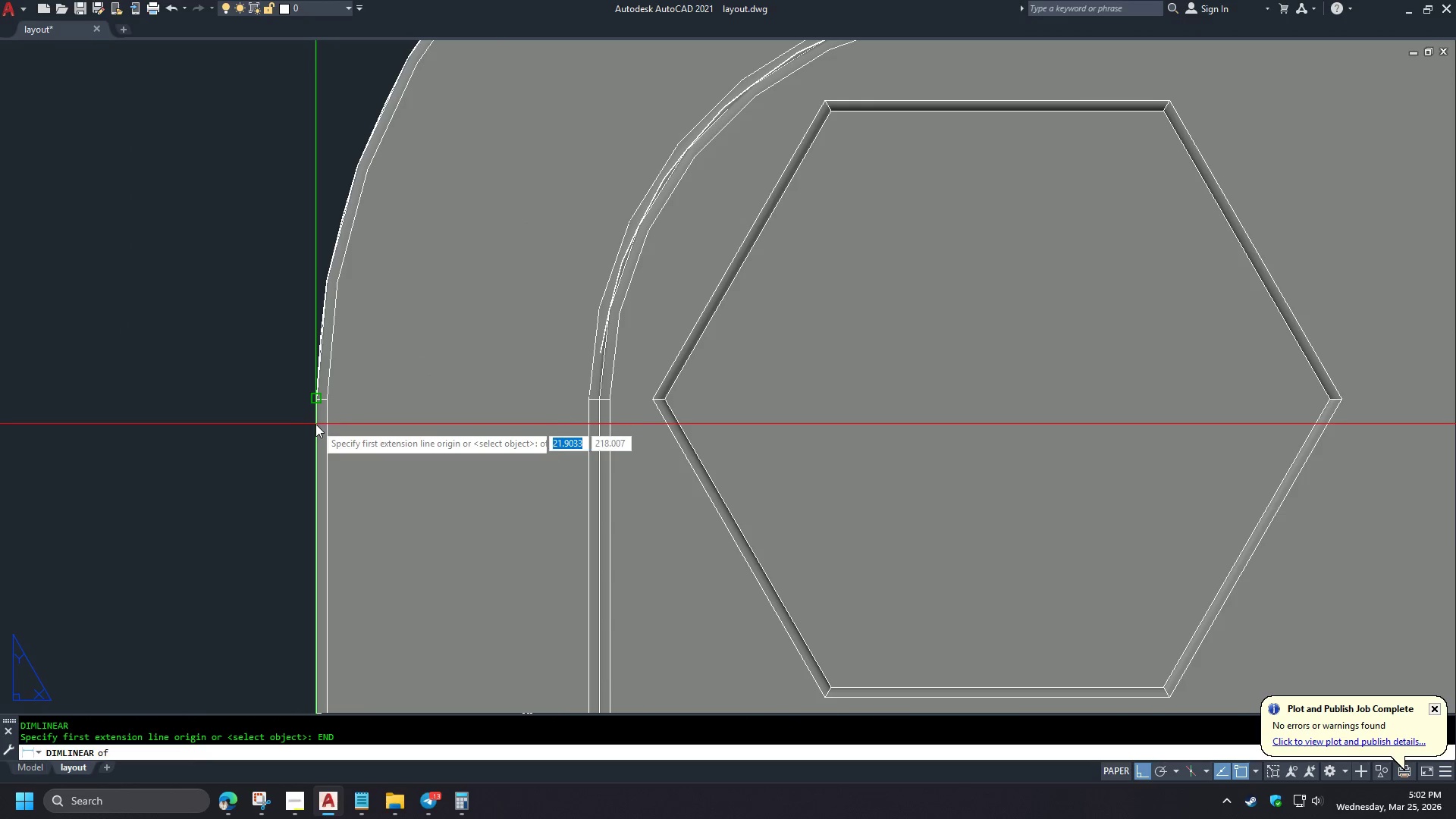 
scroll: coordinate [218, 489], scroll_direction: down, amount: 3.0
 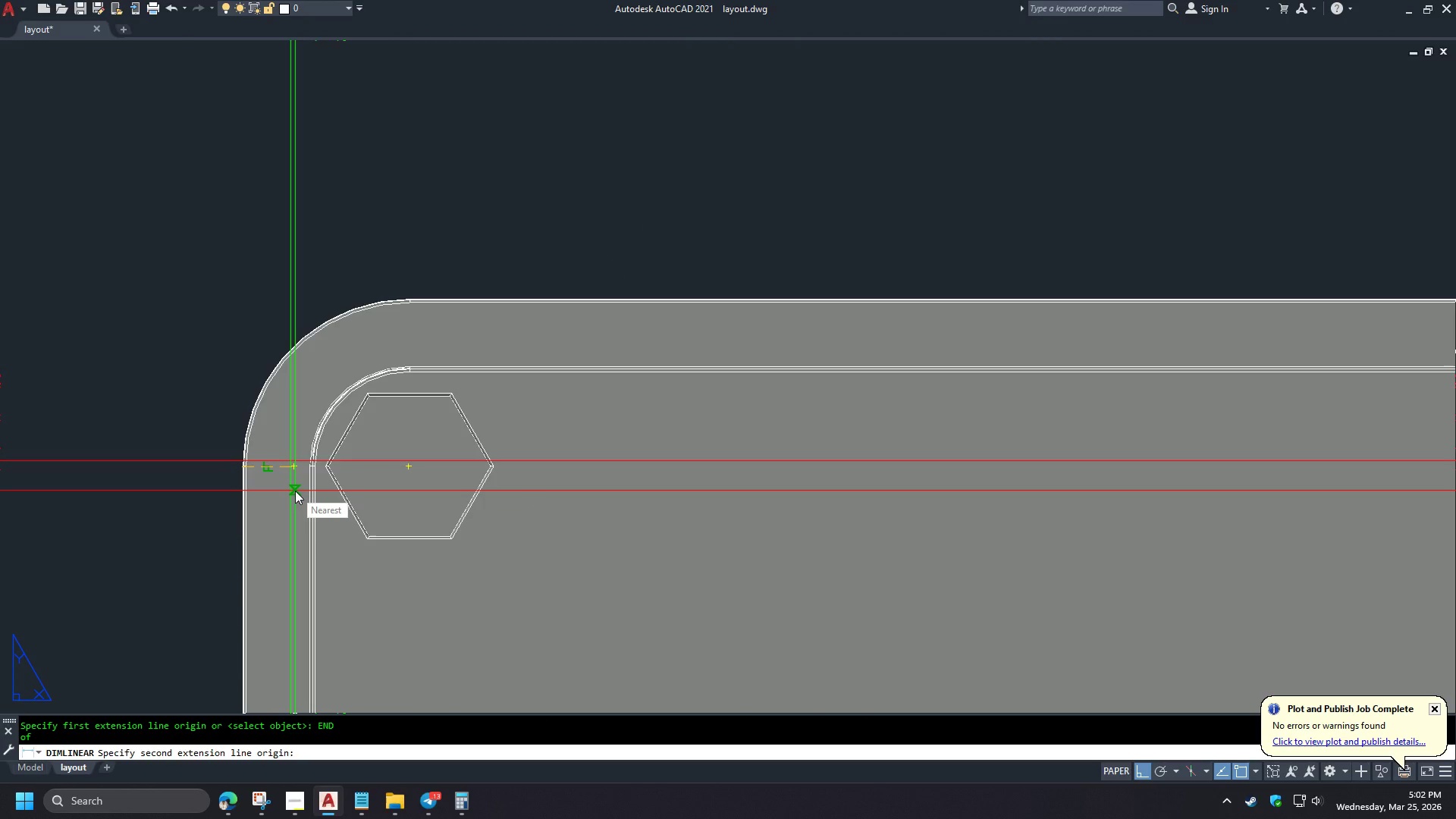 
type(END )
 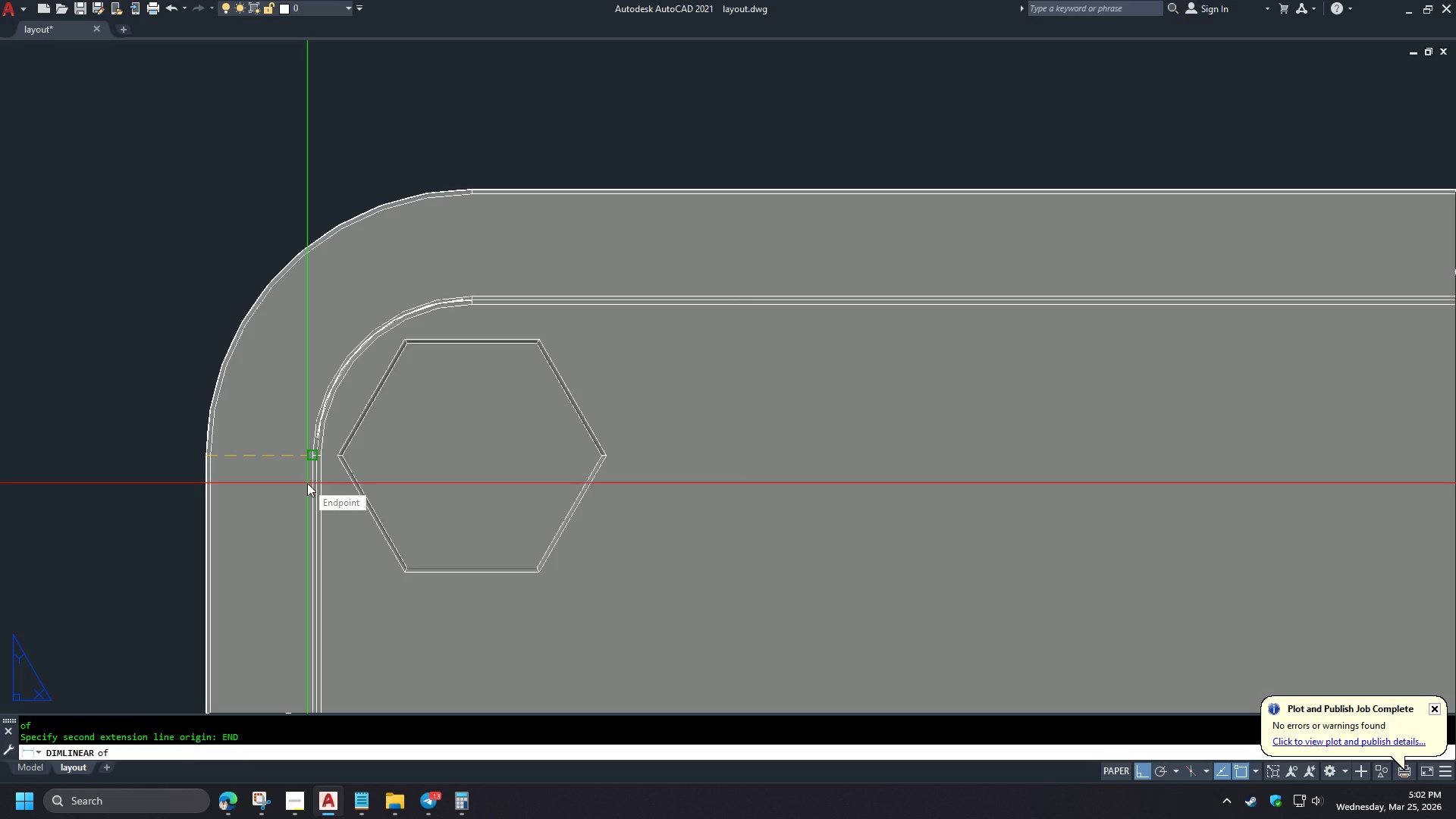 
scroll: coordinate [303, 485], scroll_direction: up, amount: 1.0
 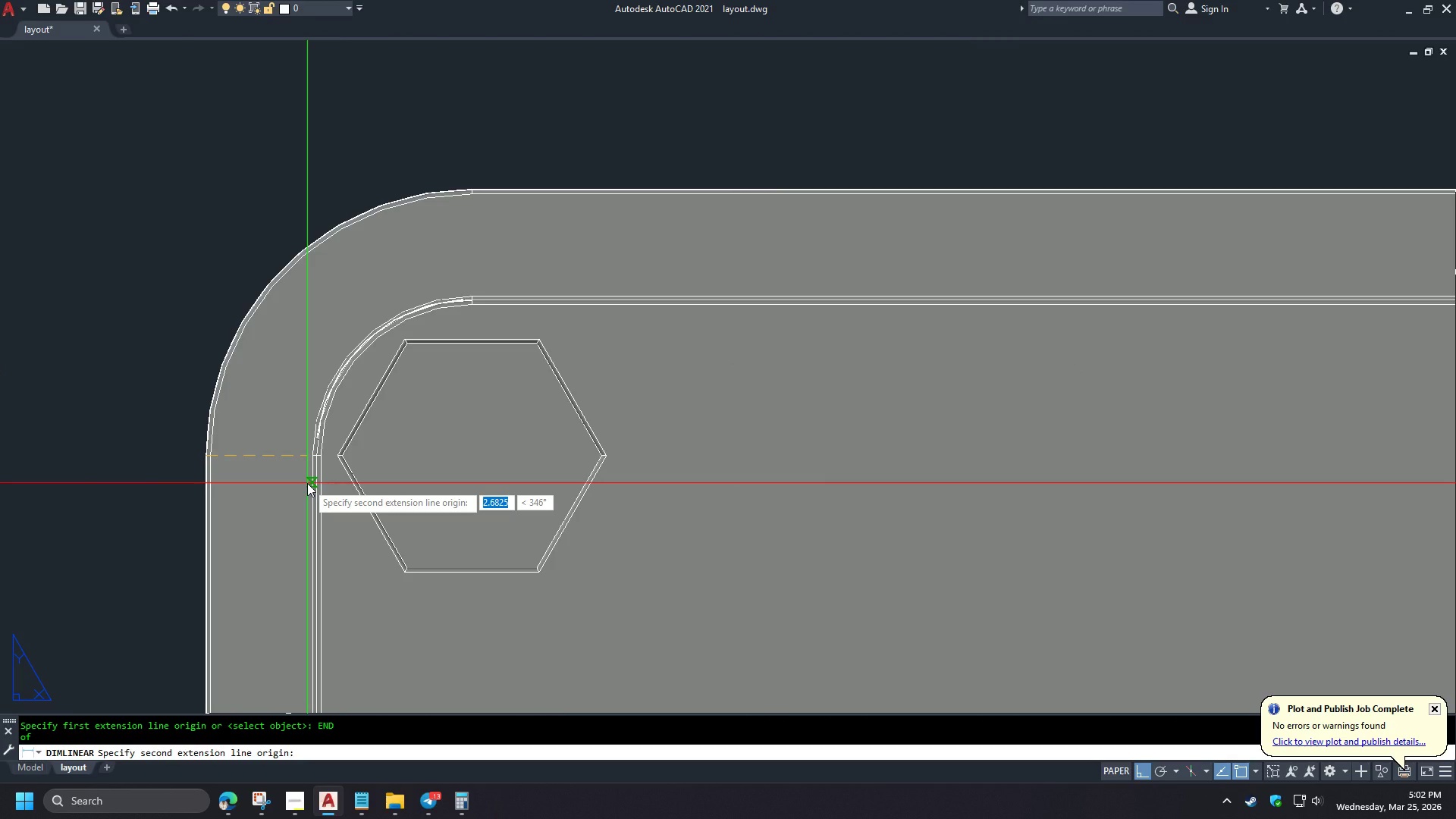 
left_click([307, 483])
 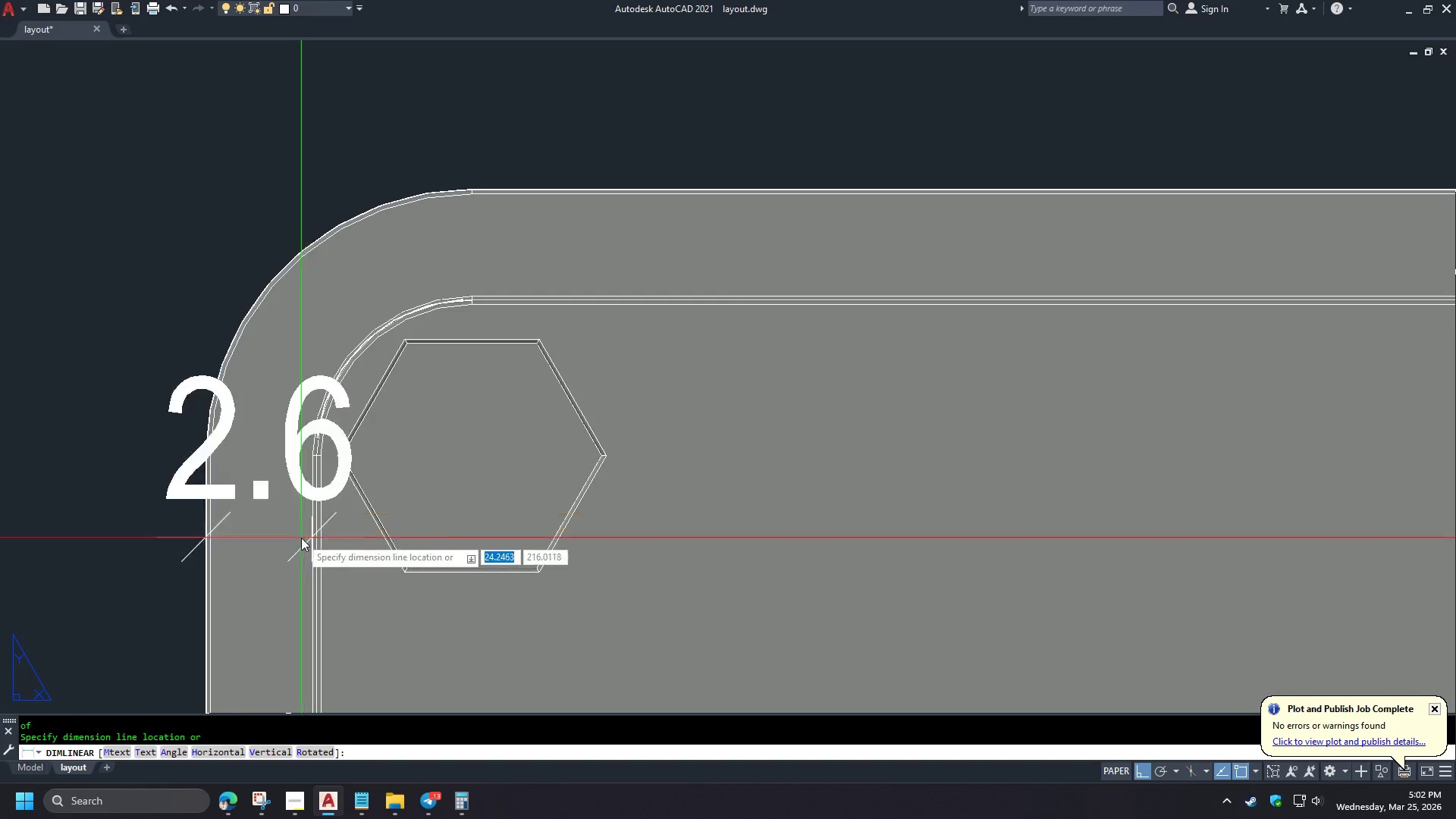 
scroll: coordinate [301, 535], scroll_direction: down, amount: 2.0
 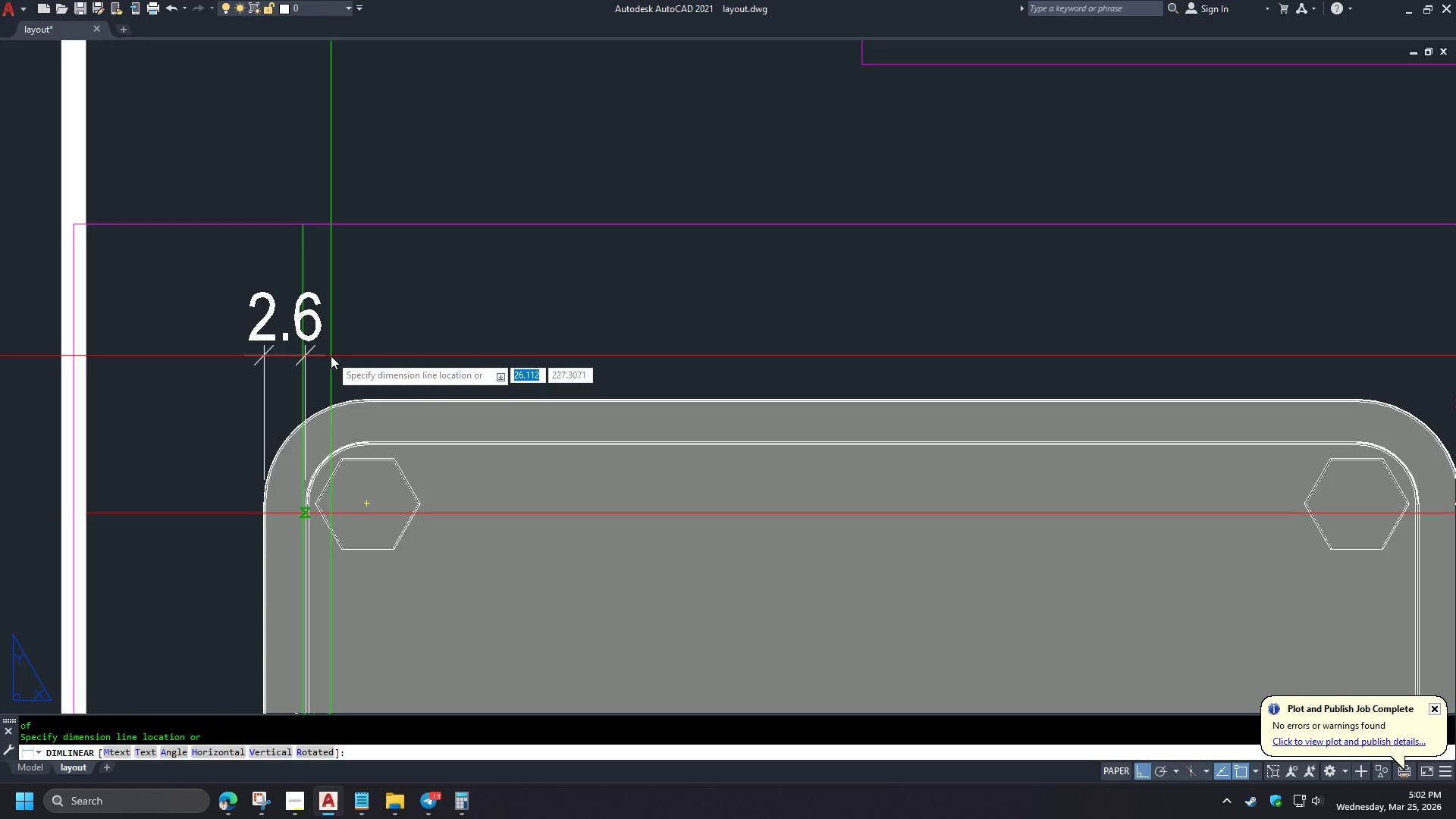 
scroll: coordinate [331, 356], scroll_direction: up, amount: 1.0
 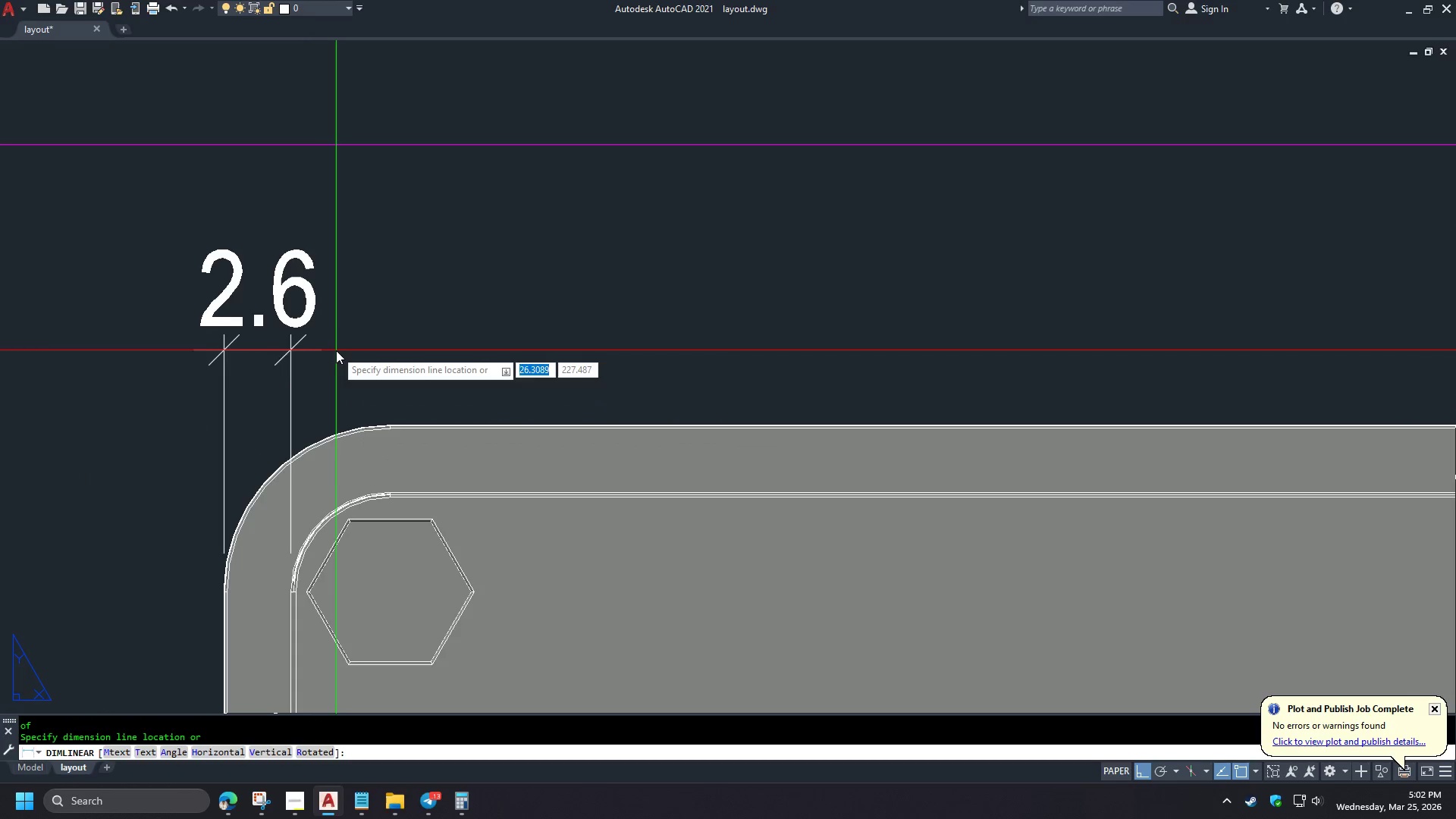 
scroll: coordinate [342, 357], scroll_direction: down, amount: 5.0
 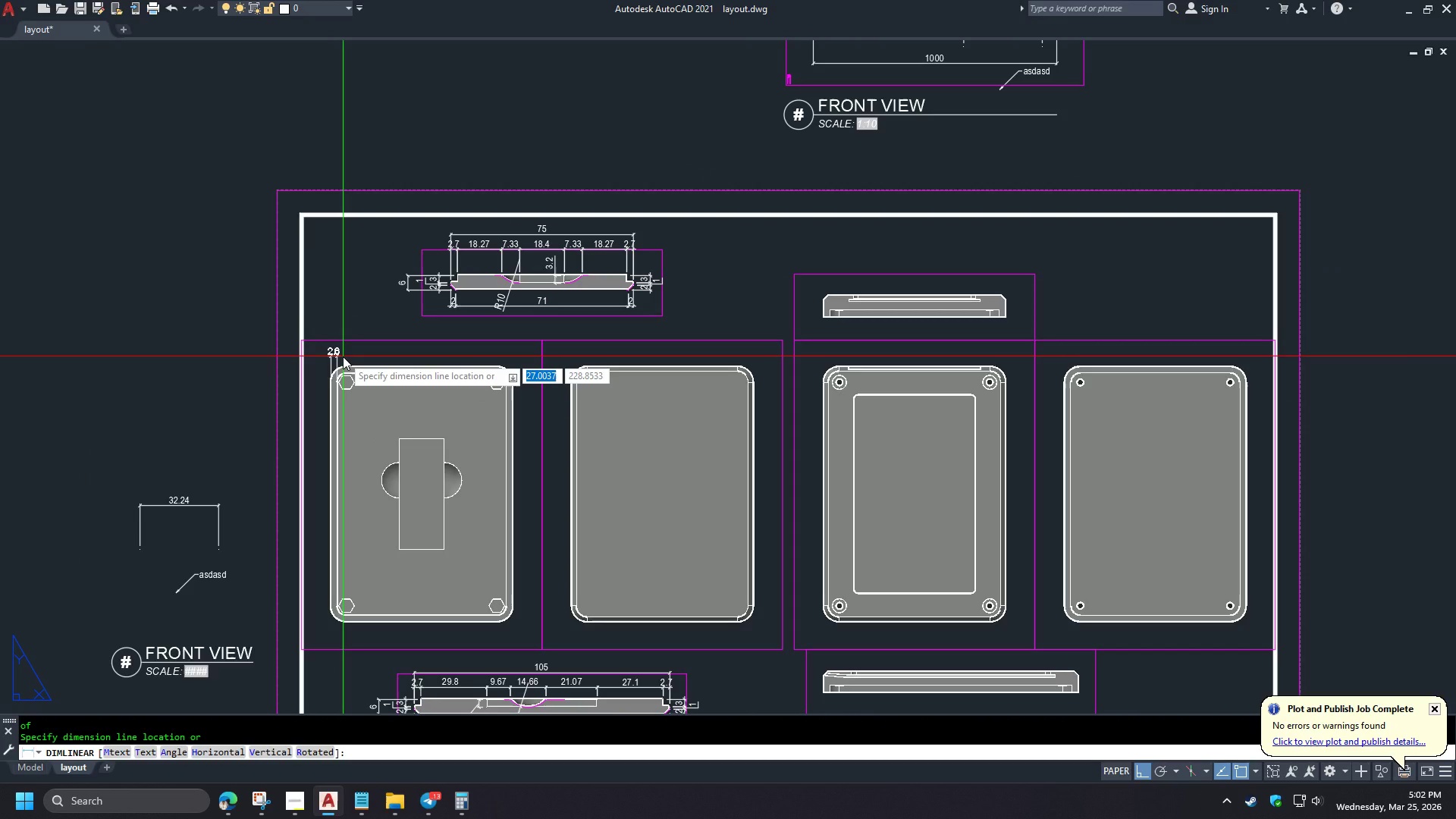 
scroll: coordinate [343, 356], scroll_direction: up, amount: 2.0
 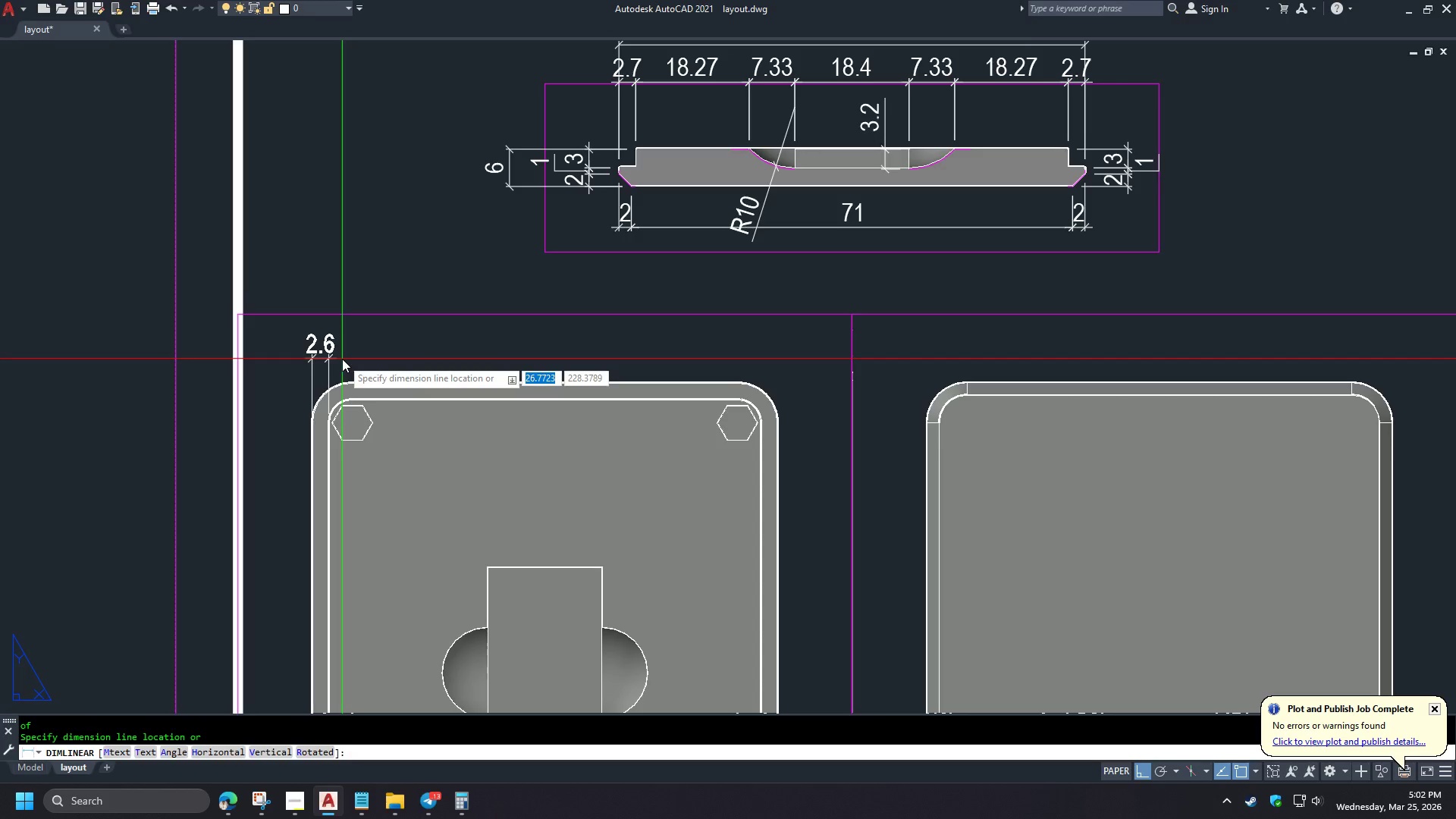 
left_click([342, 358])
 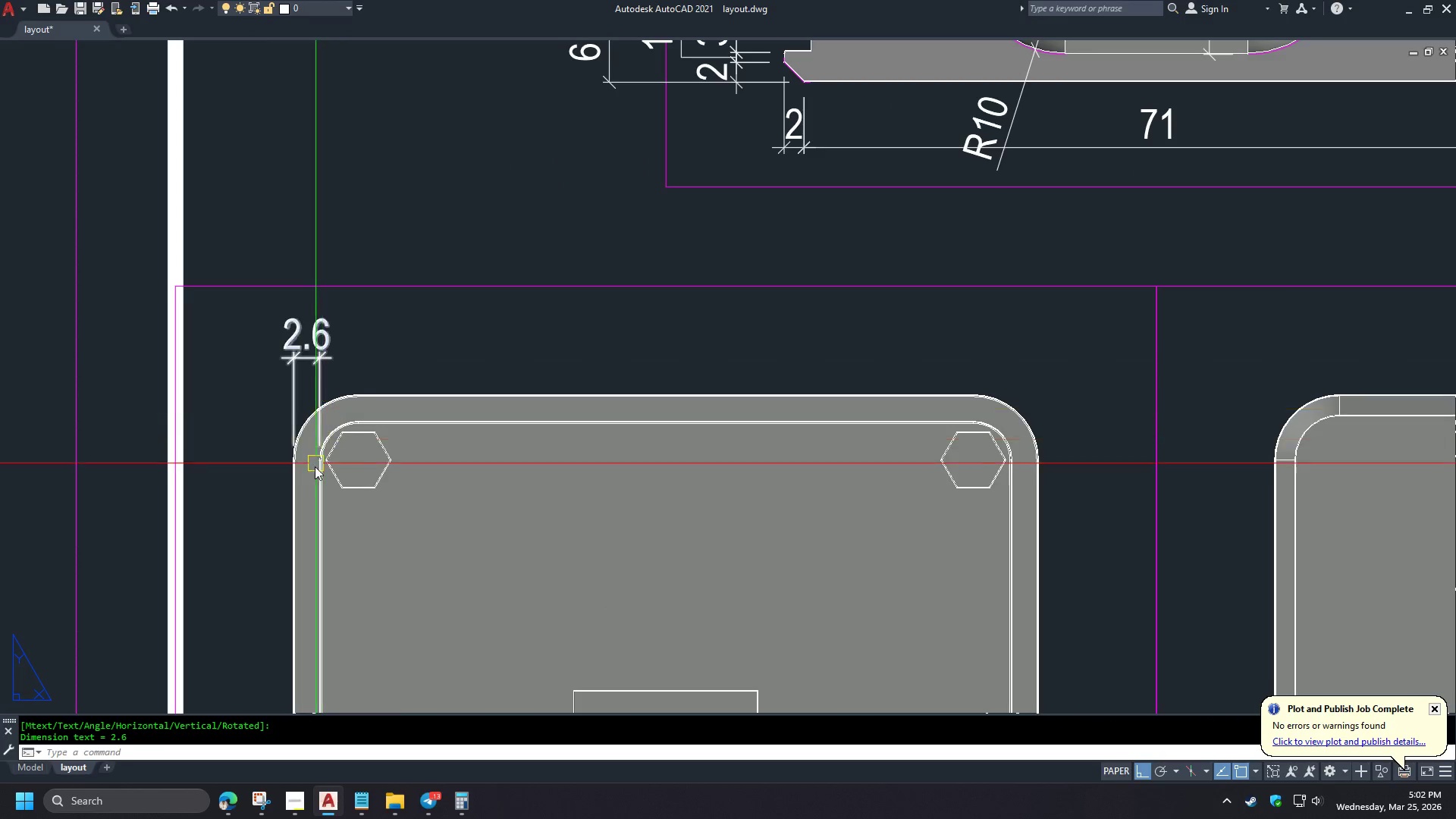 
left_click([355, 276])
 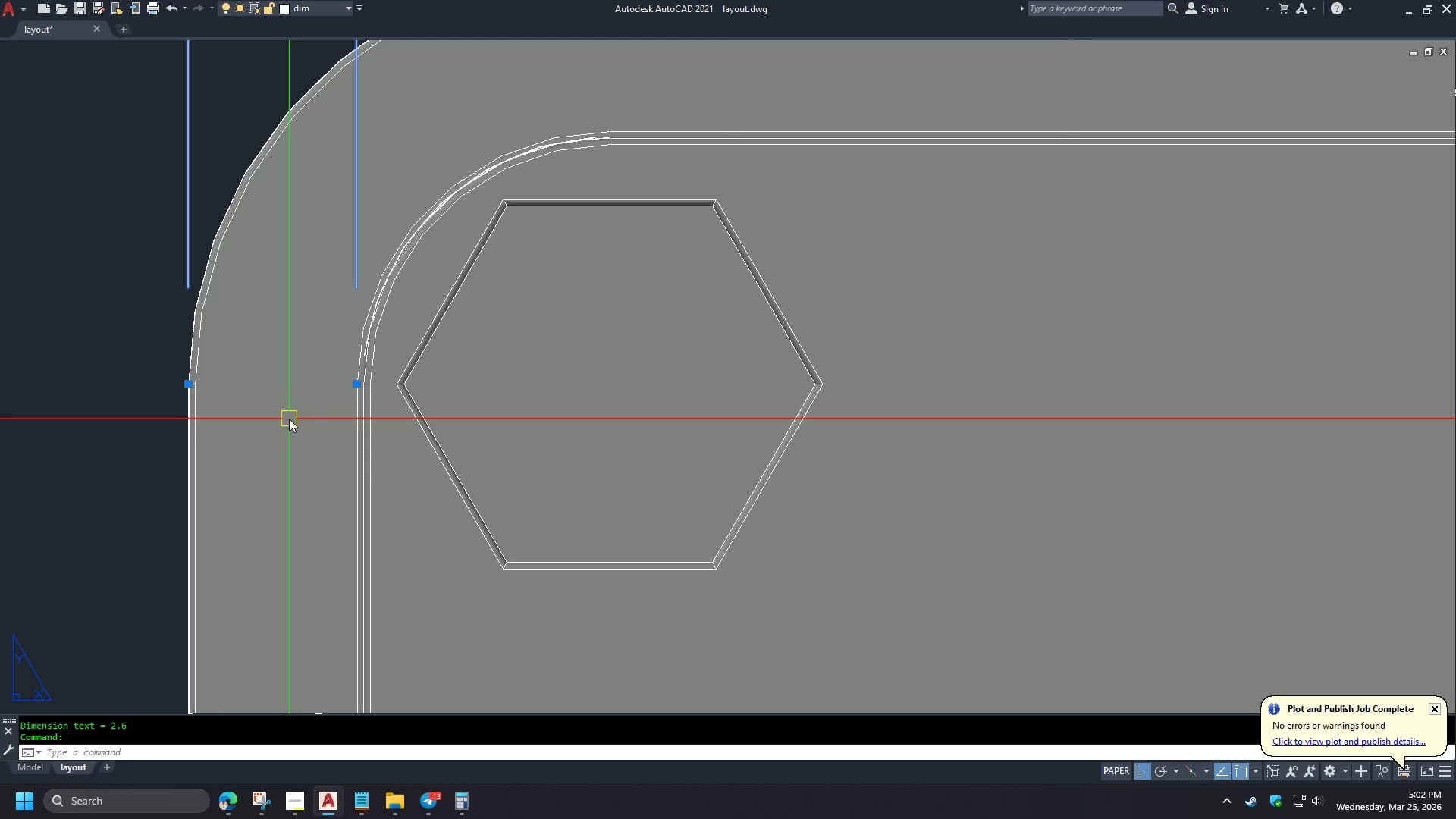 
scroll: coordinate [342, 361], scroll_direction: up, amount: 1.0
 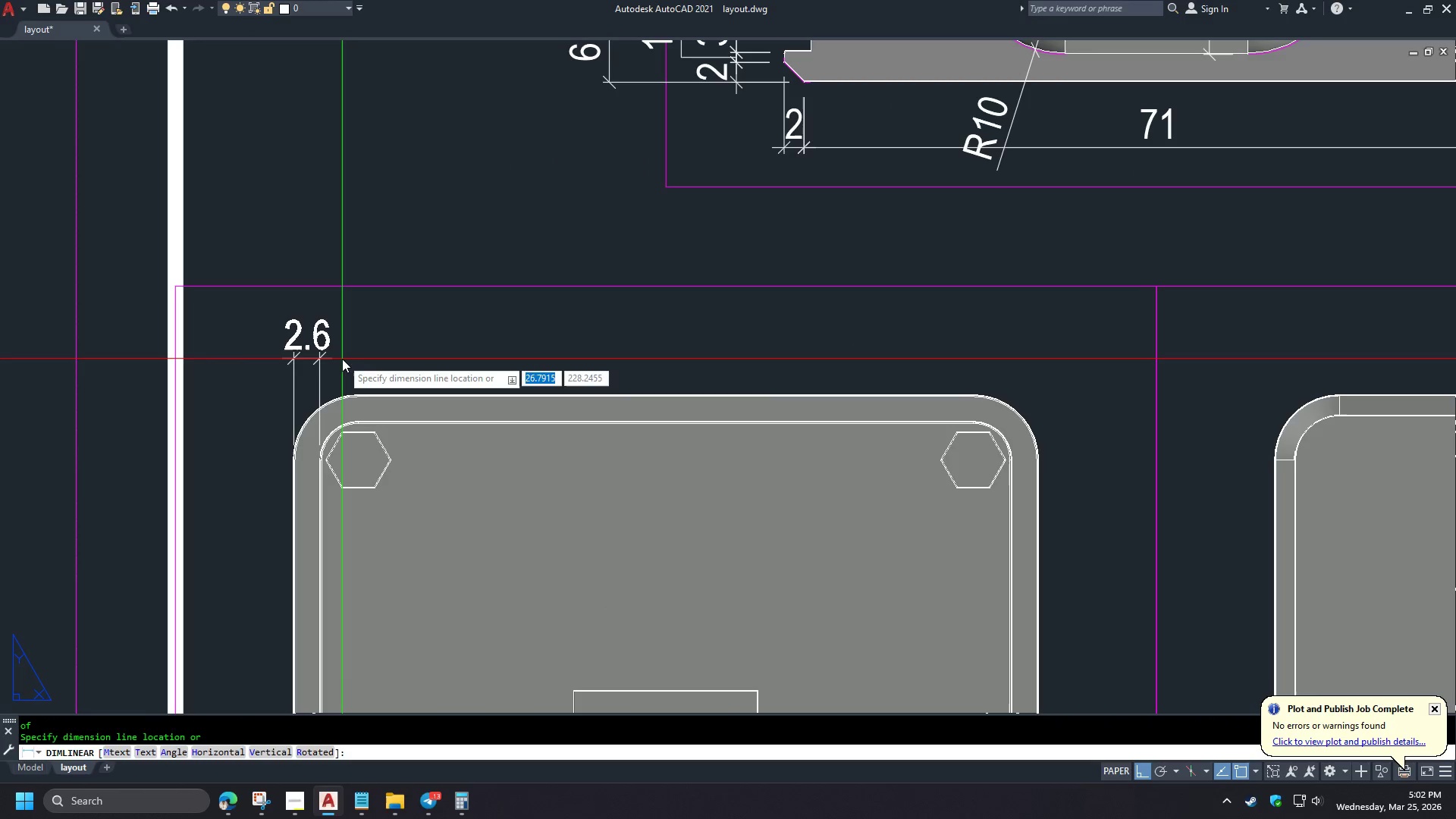 
type(RE )
 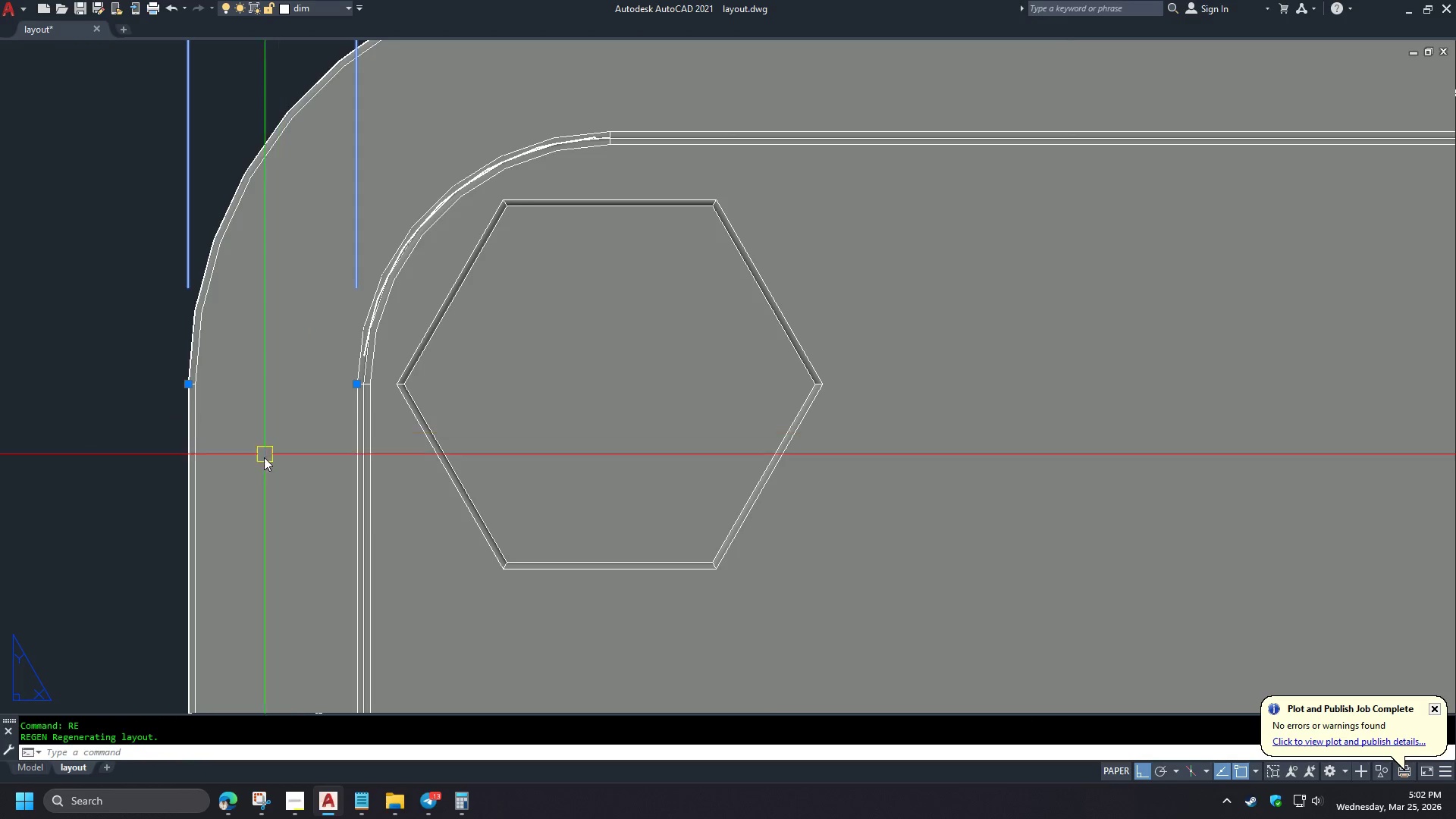 
scroll: coordinate [310, 478], scroll_direction: up, amount: 4.0
 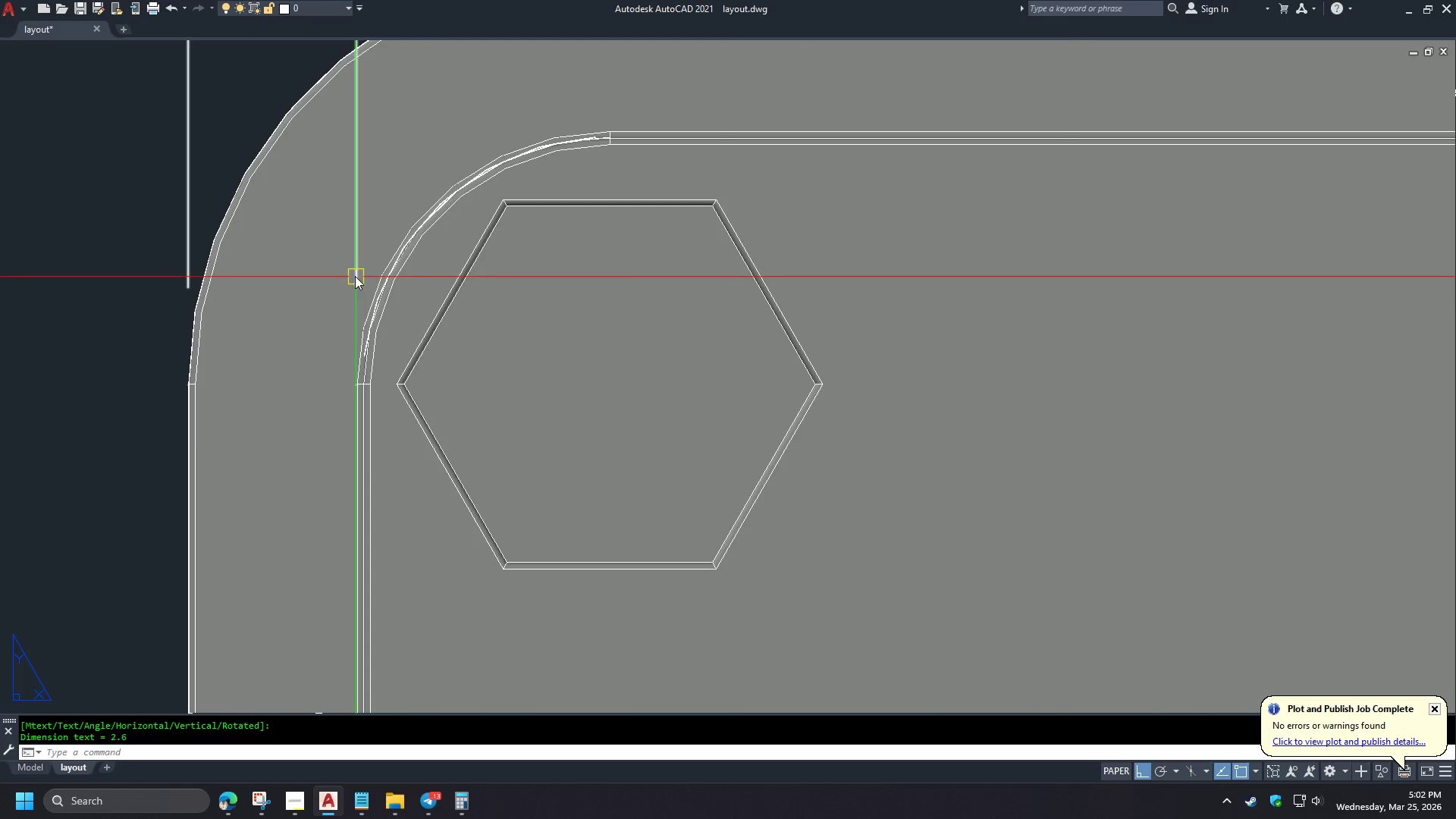 
scroll: coordinate [249, 483], scroll_direction: down, amount: 4.0
 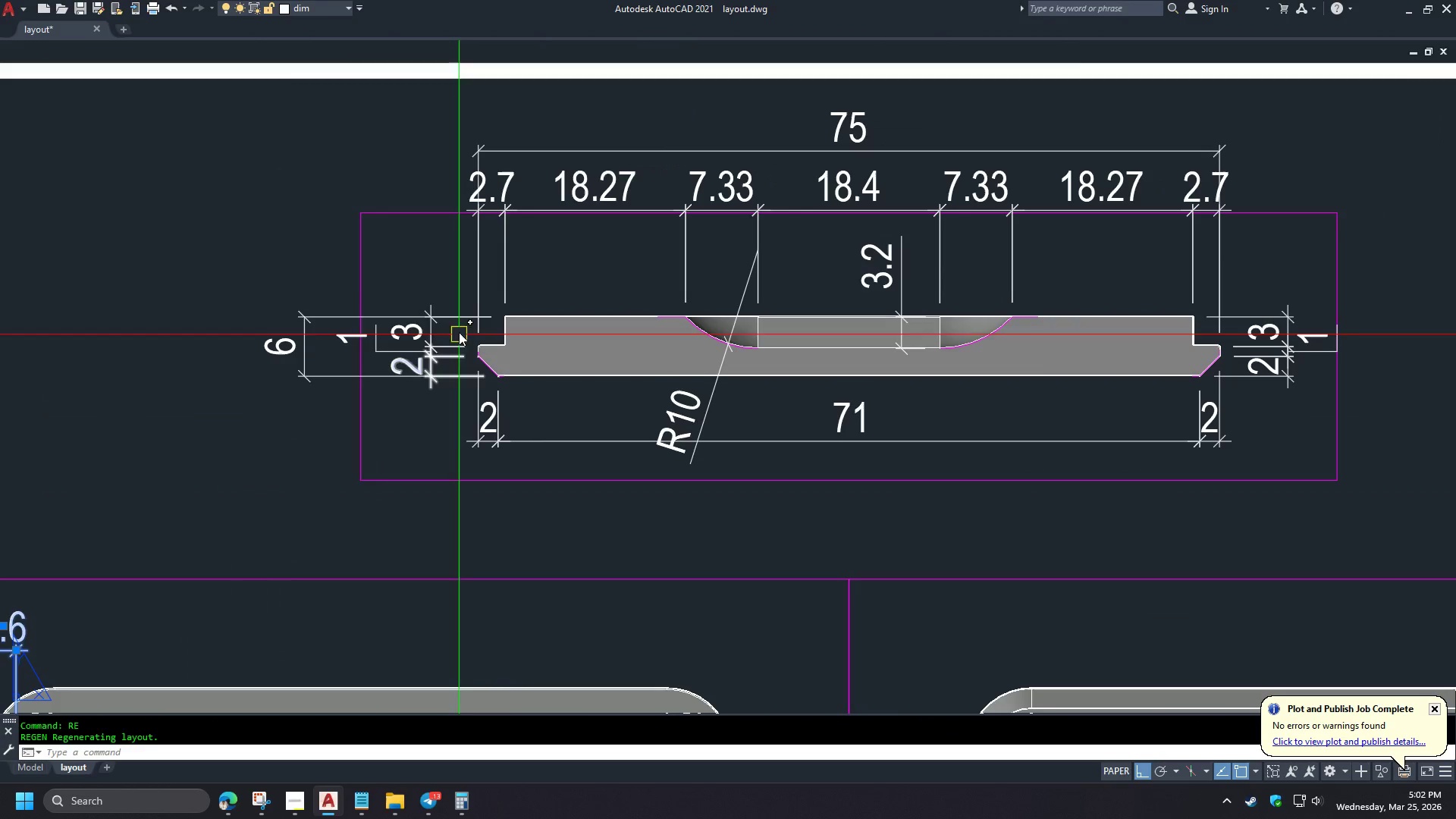 
scroll: coordinate [499, 355], scroll_direction: up, amount: 4.0
 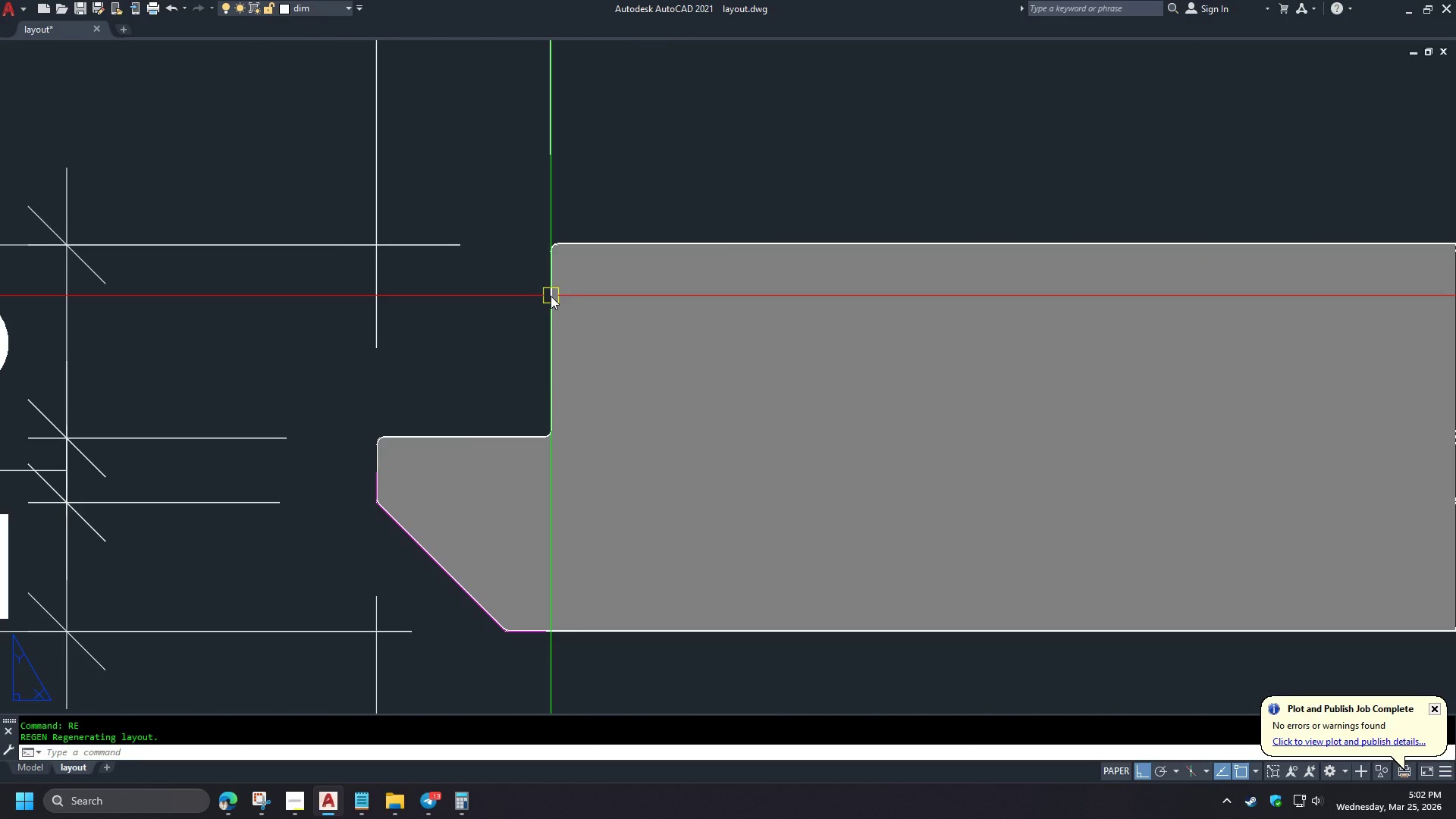 
scroll: coordinate [473, 272], scroll_direction: down, amount: 1.0
 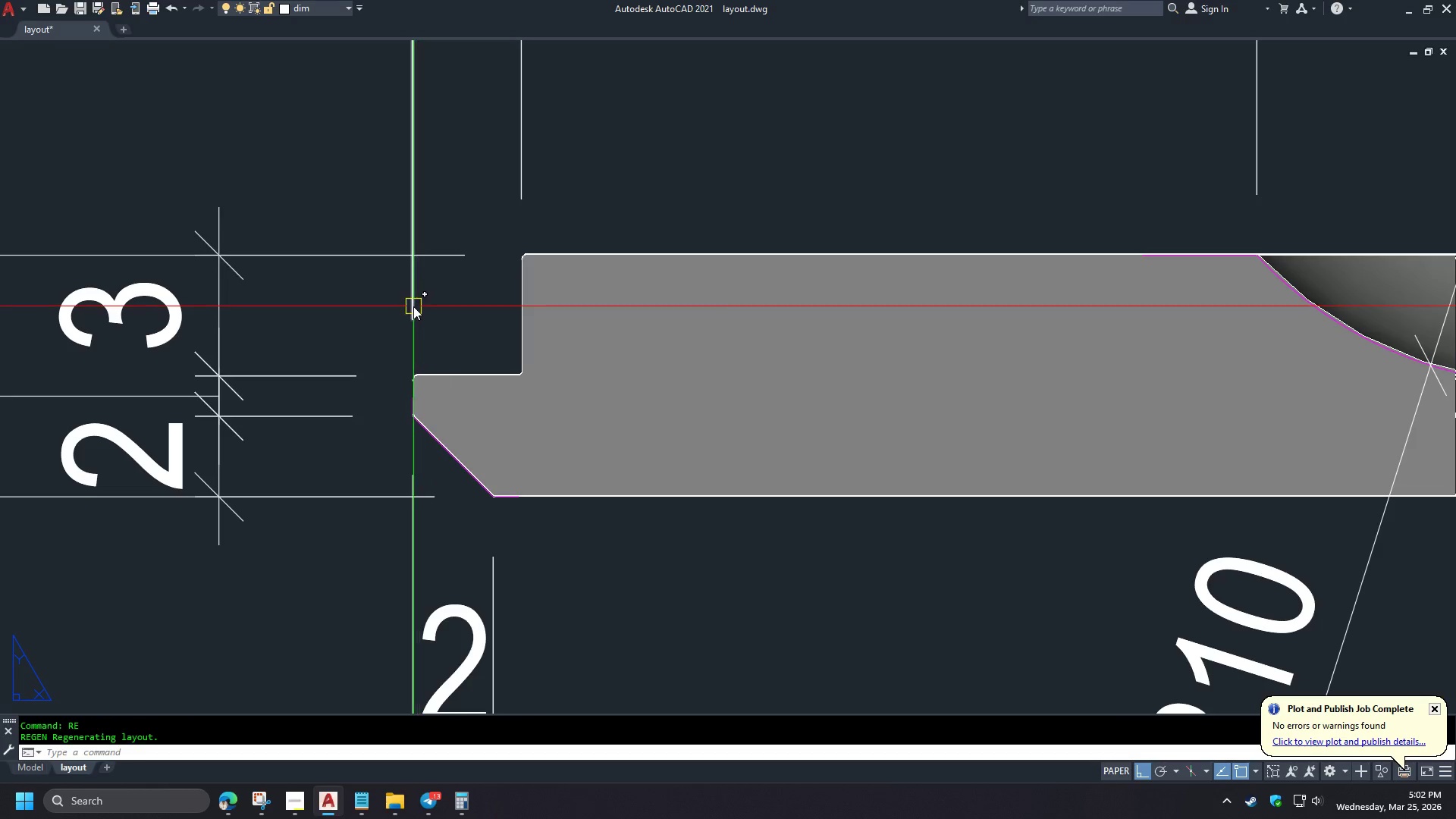 
key(Escape)
 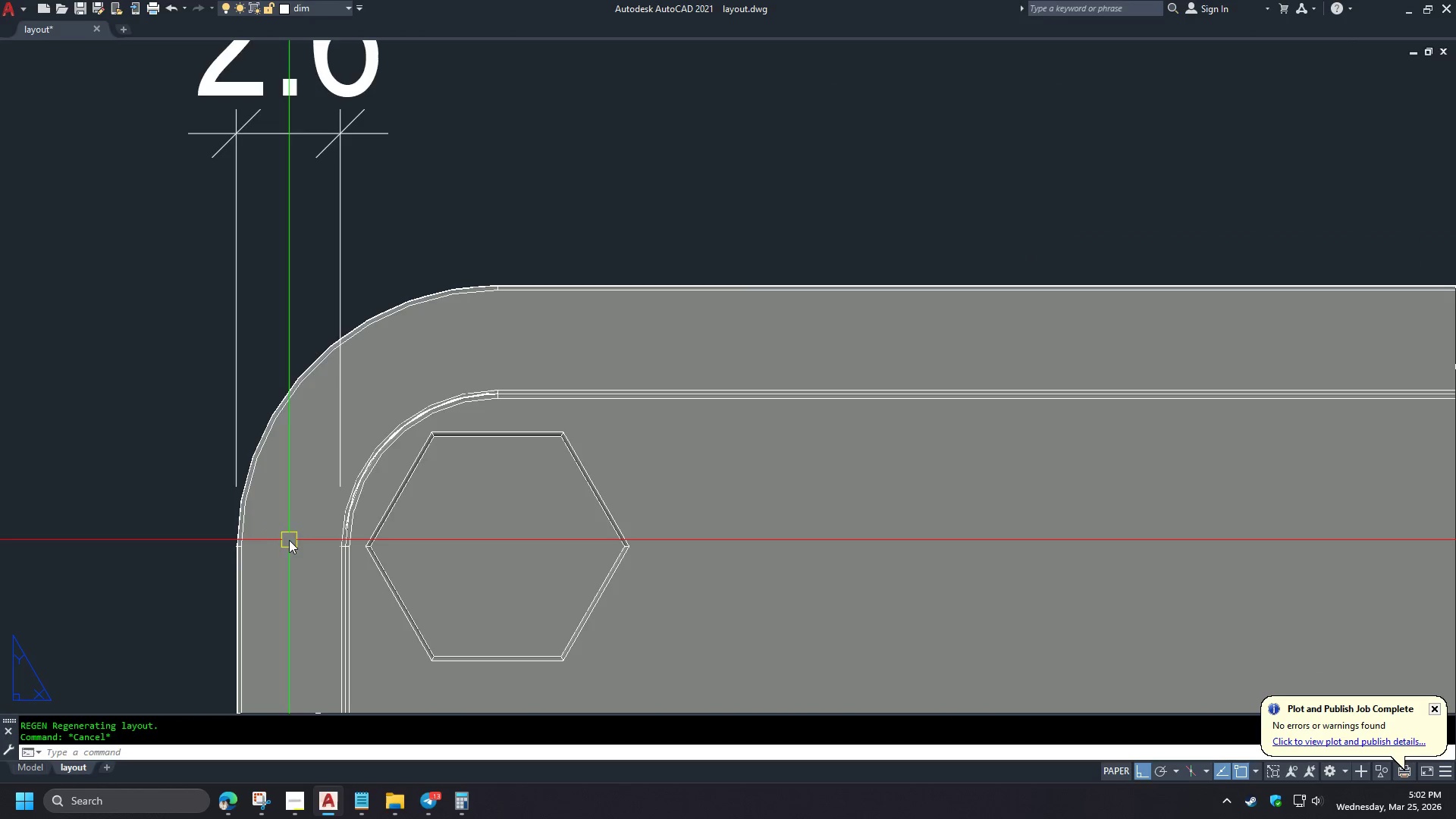 
key(Escape)
 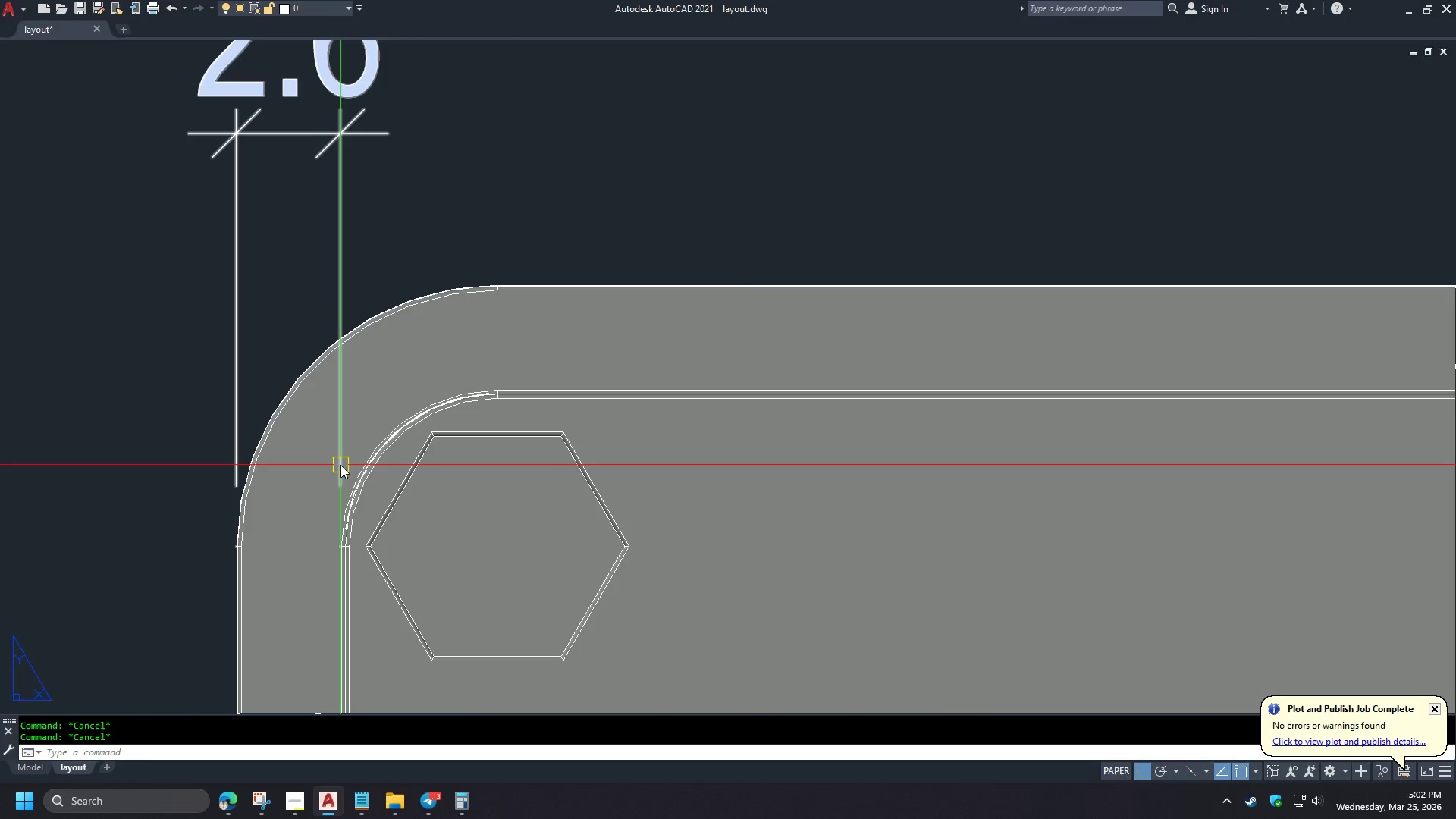 
scroll: coordinate [435, 283], scroll_direction: down, amount: 3.0
 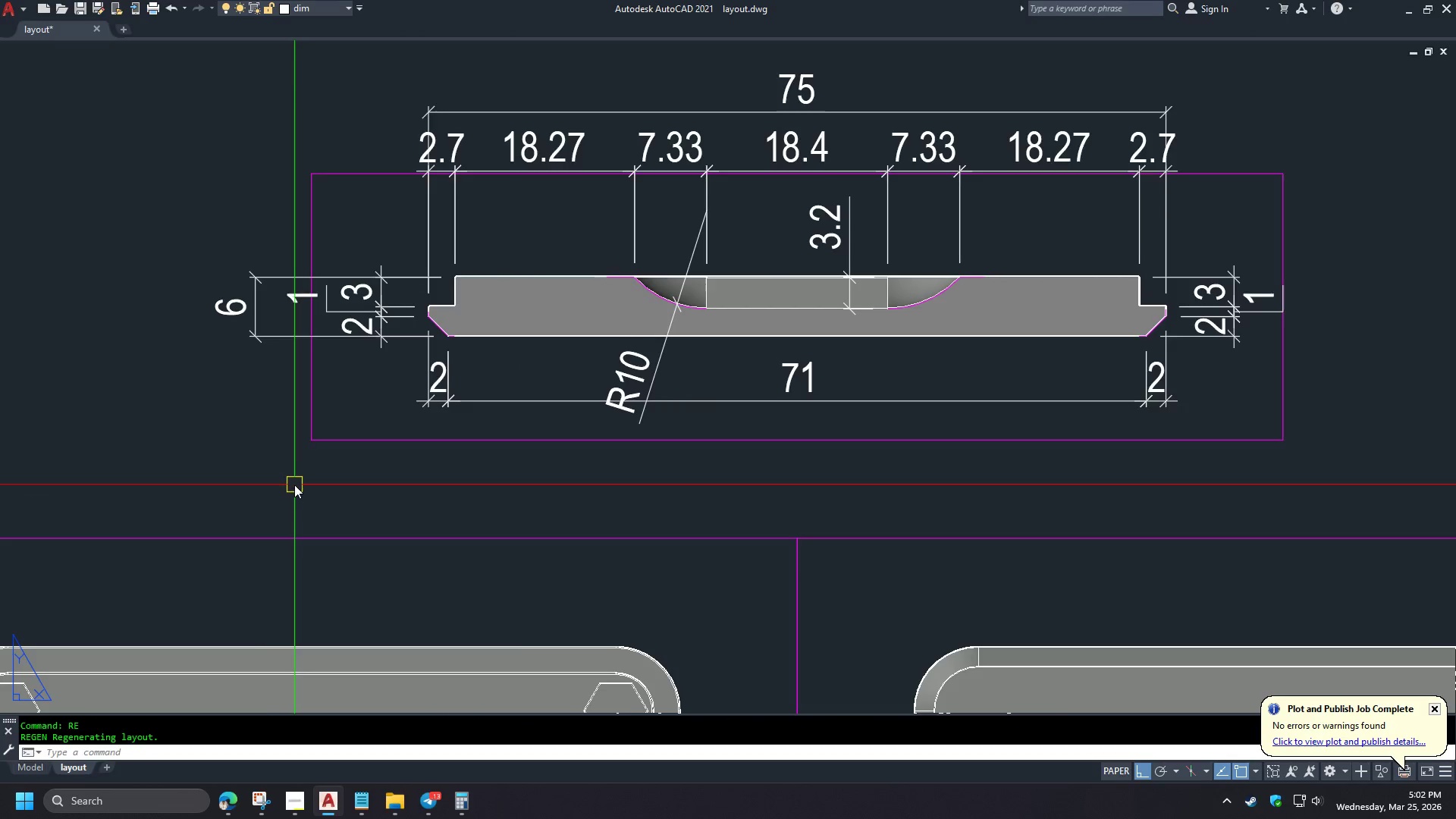 
key(R)
 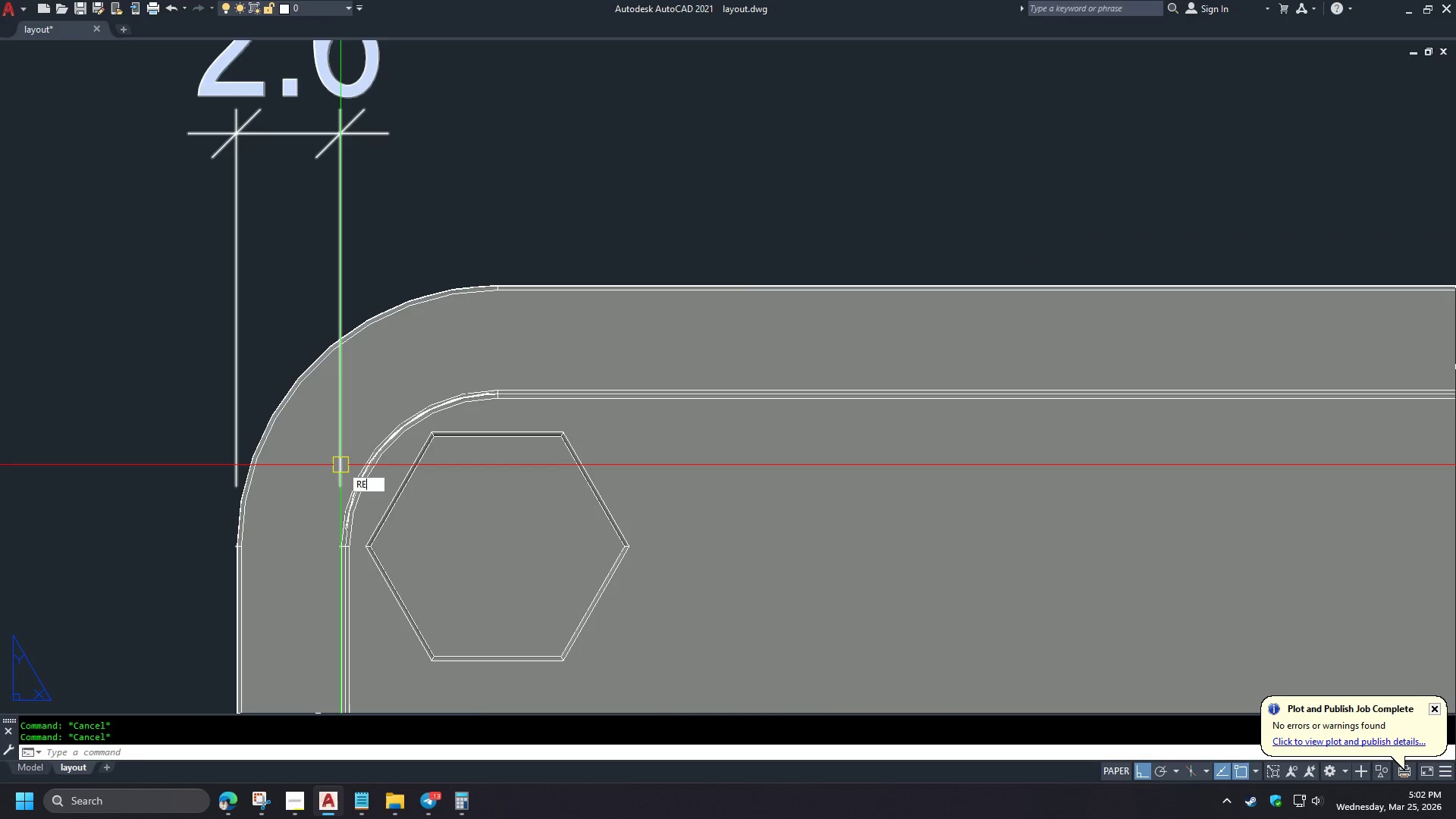 
scroll: coordinate [469, 359], scroll_direction: down, amount: 2.0
 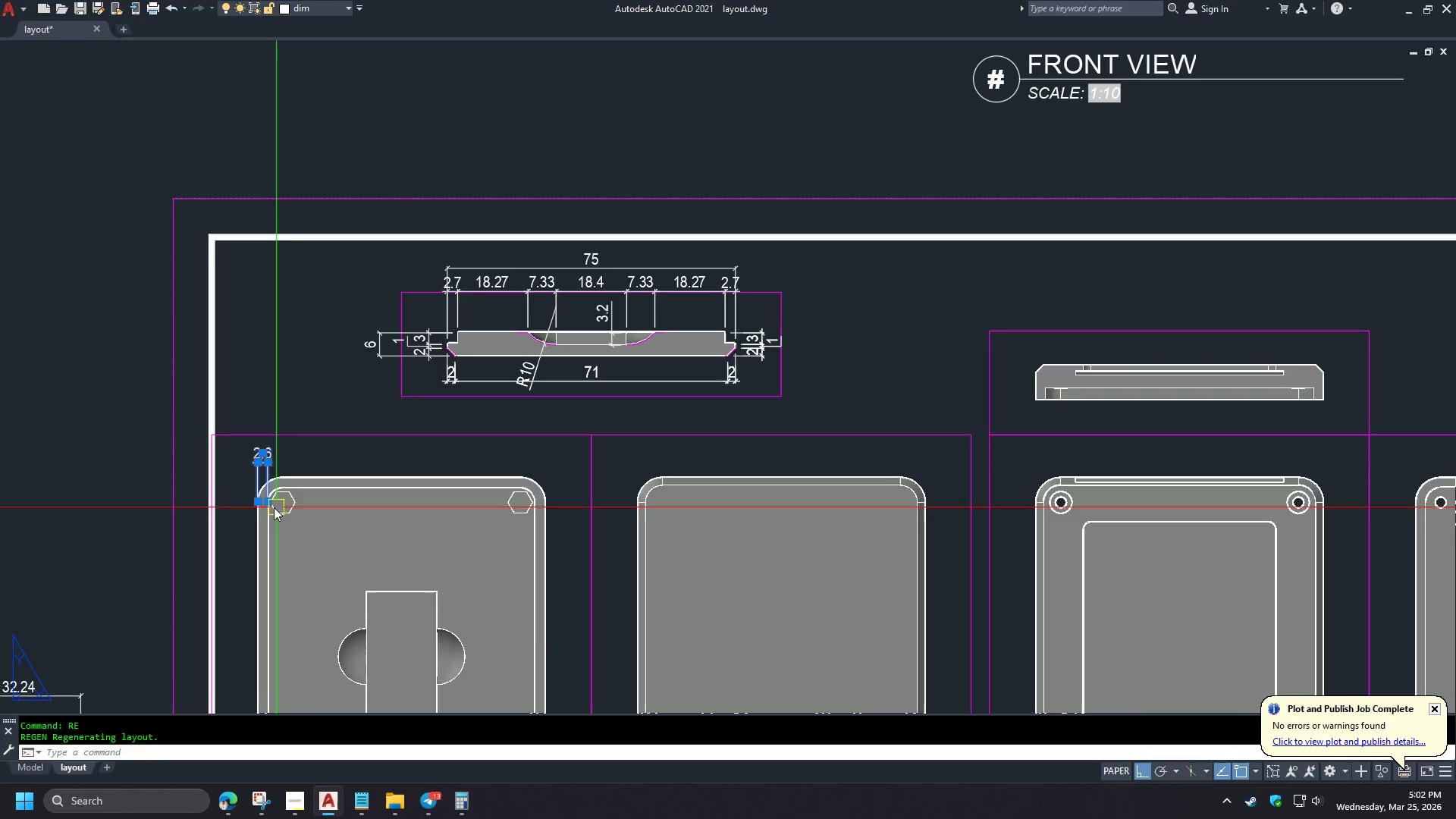 
key(E)
 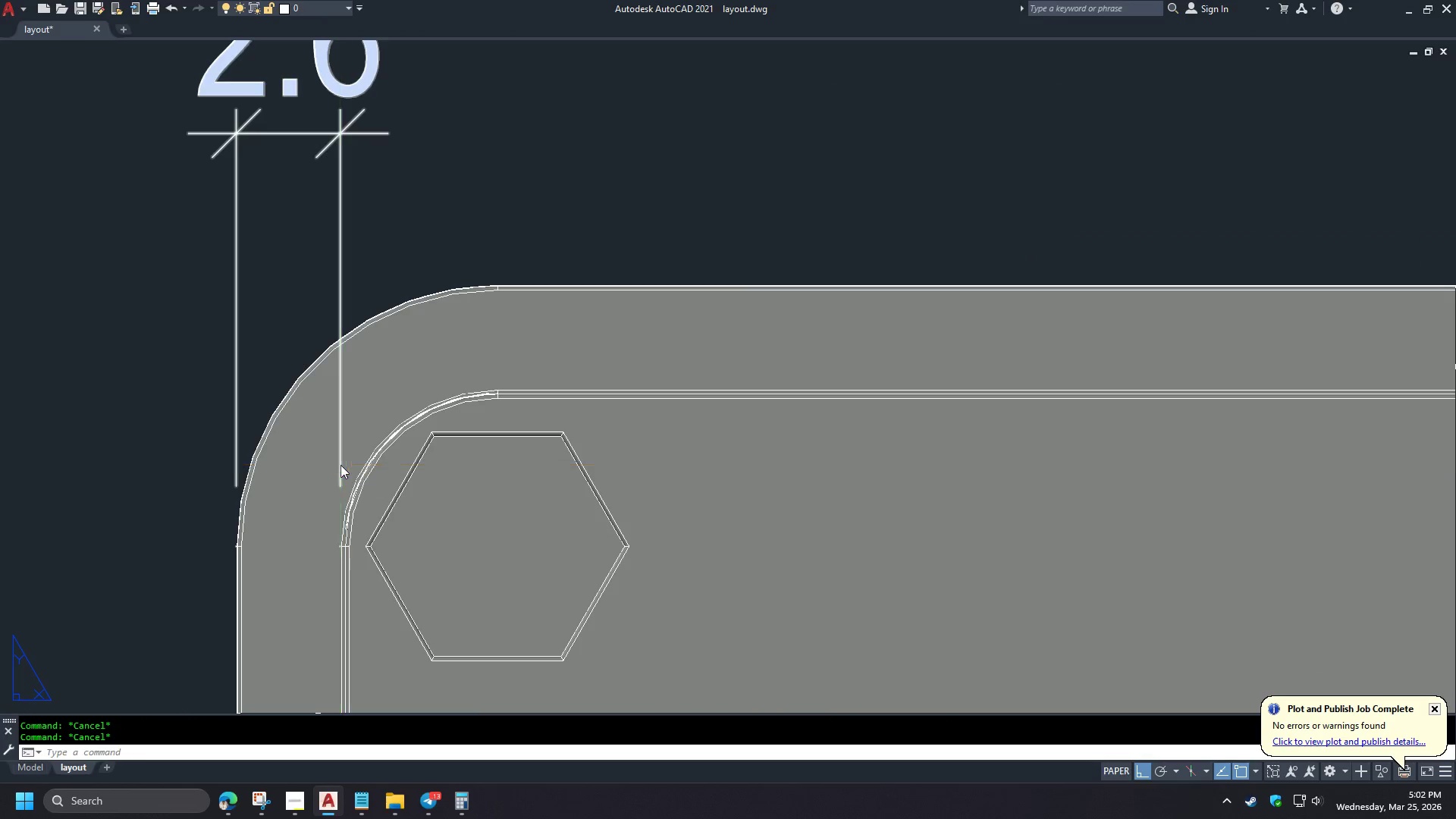 
key(Space)
 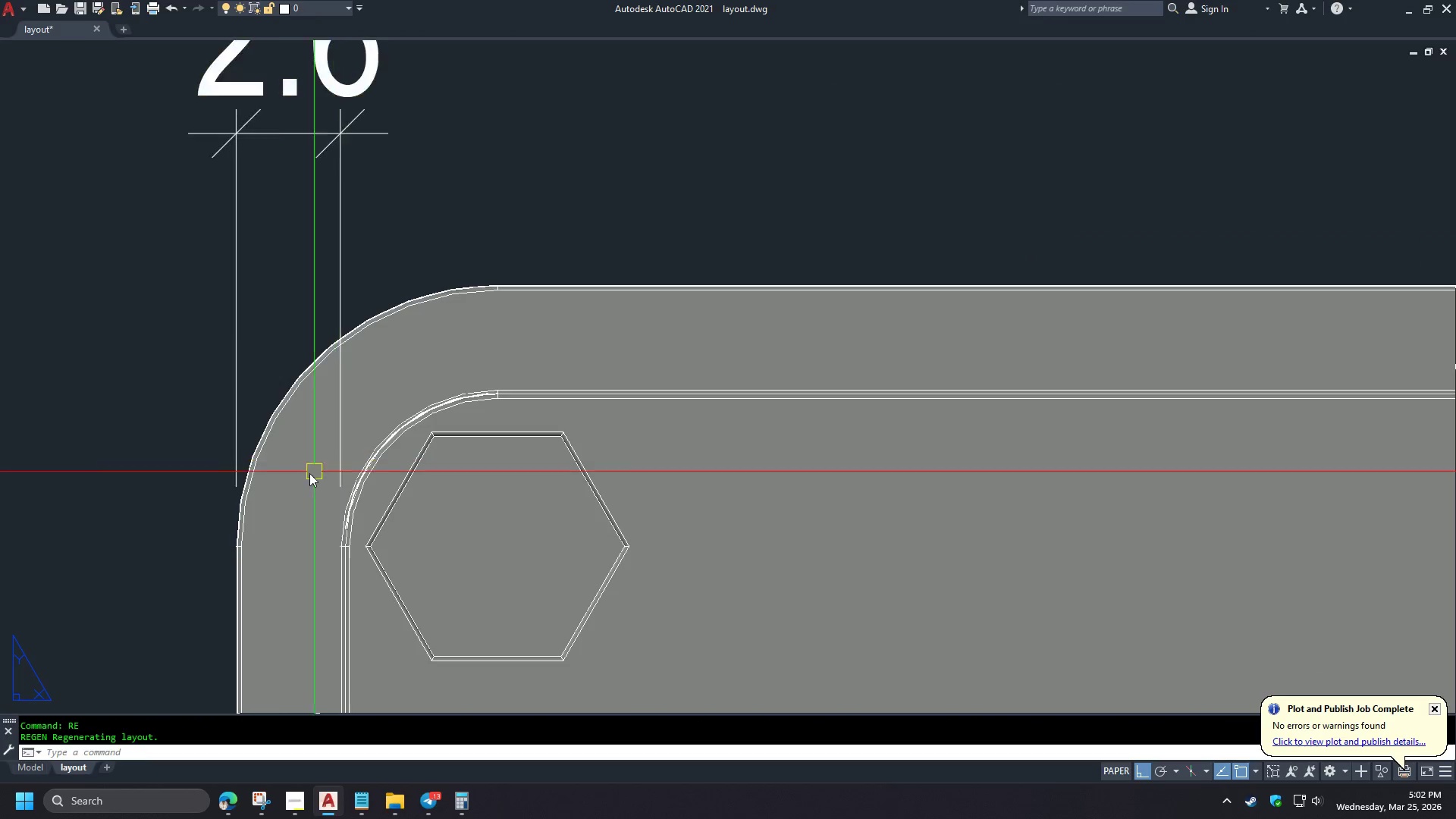 
scroll: coordinate [243, 493], scroll_direction: up, amount: 5.0
 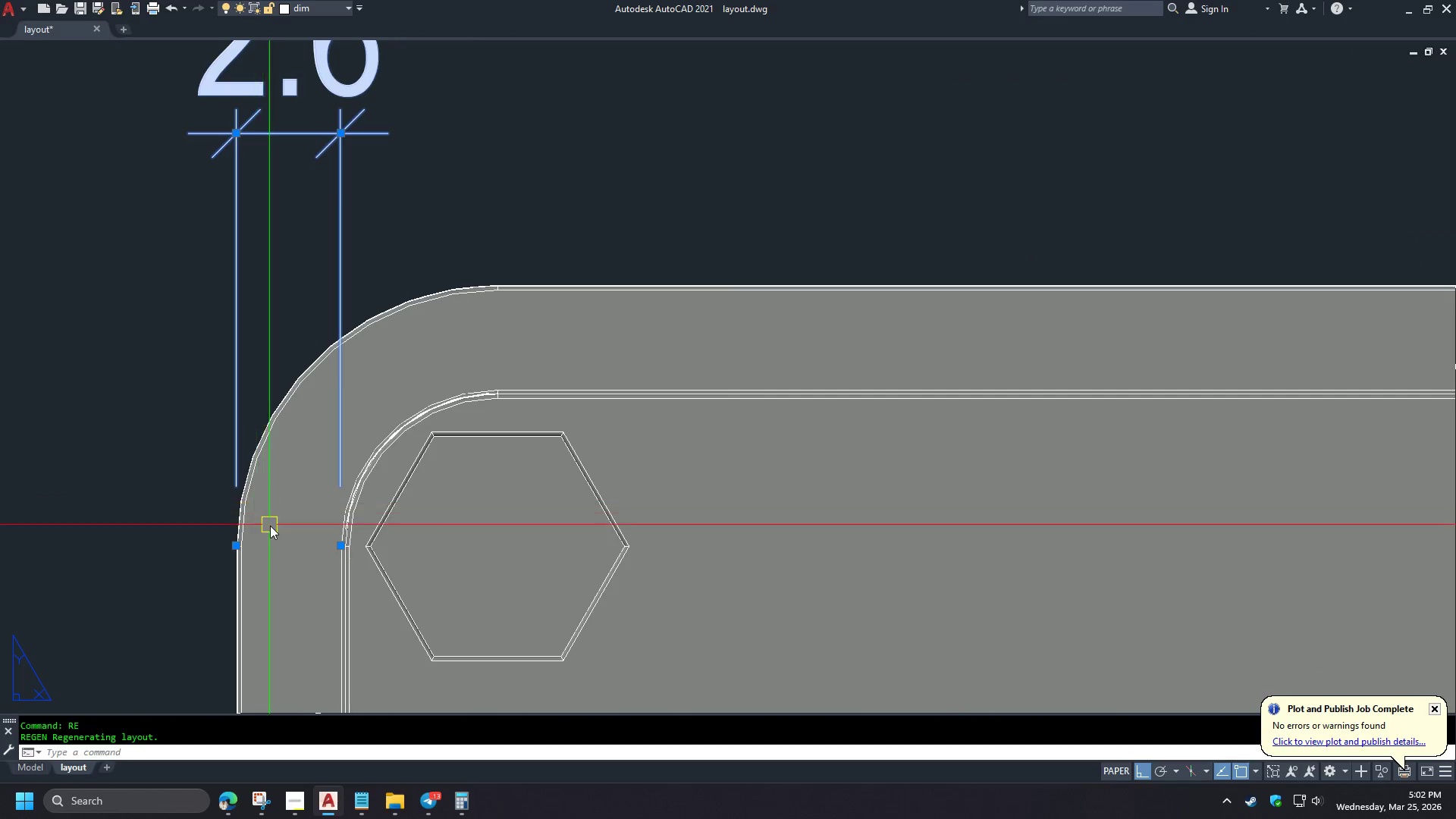 
left_click([294, 410])
 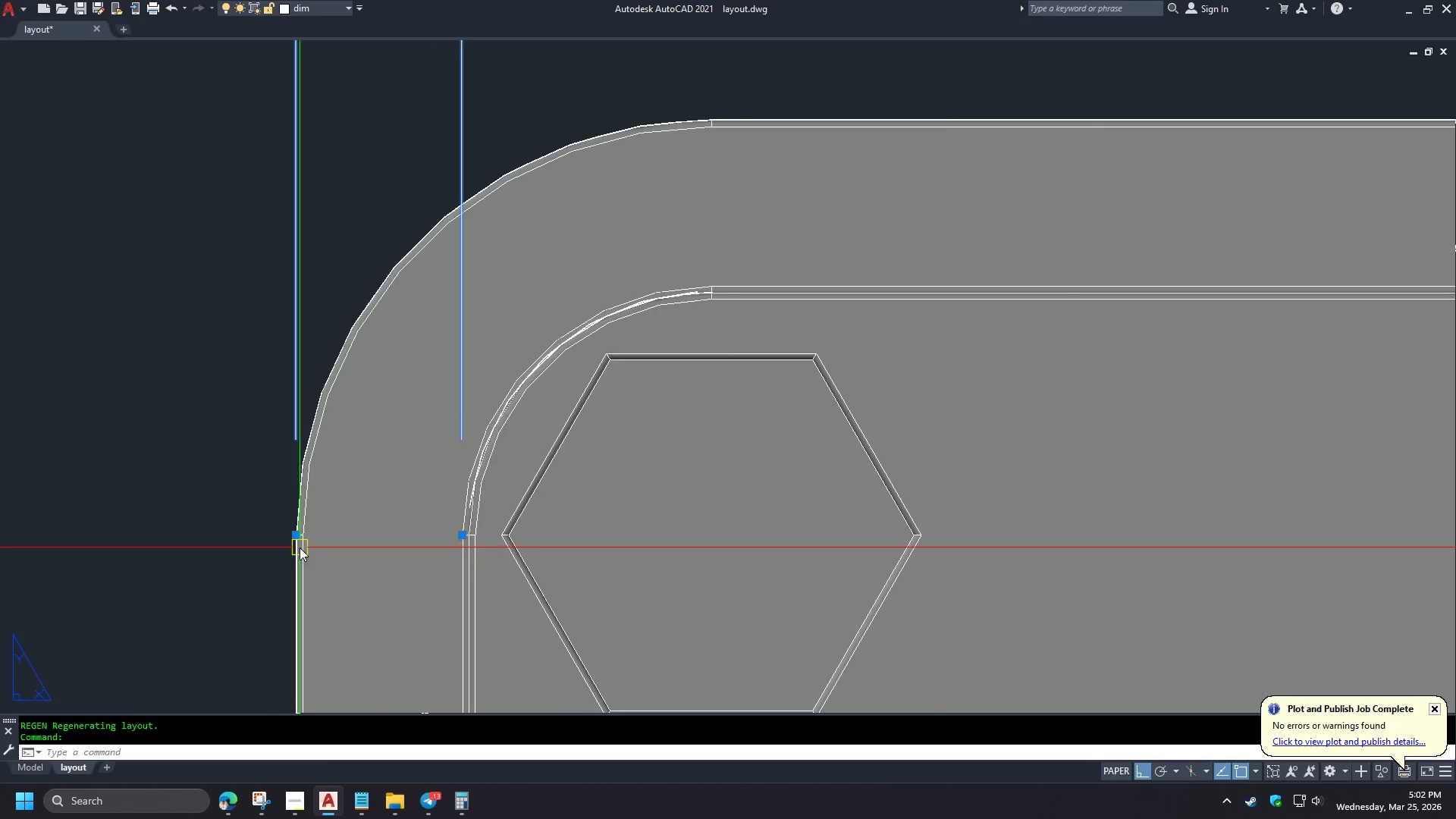 
scroll: coordinate [271, 483], scroll_direction: down, amount: 2.0
 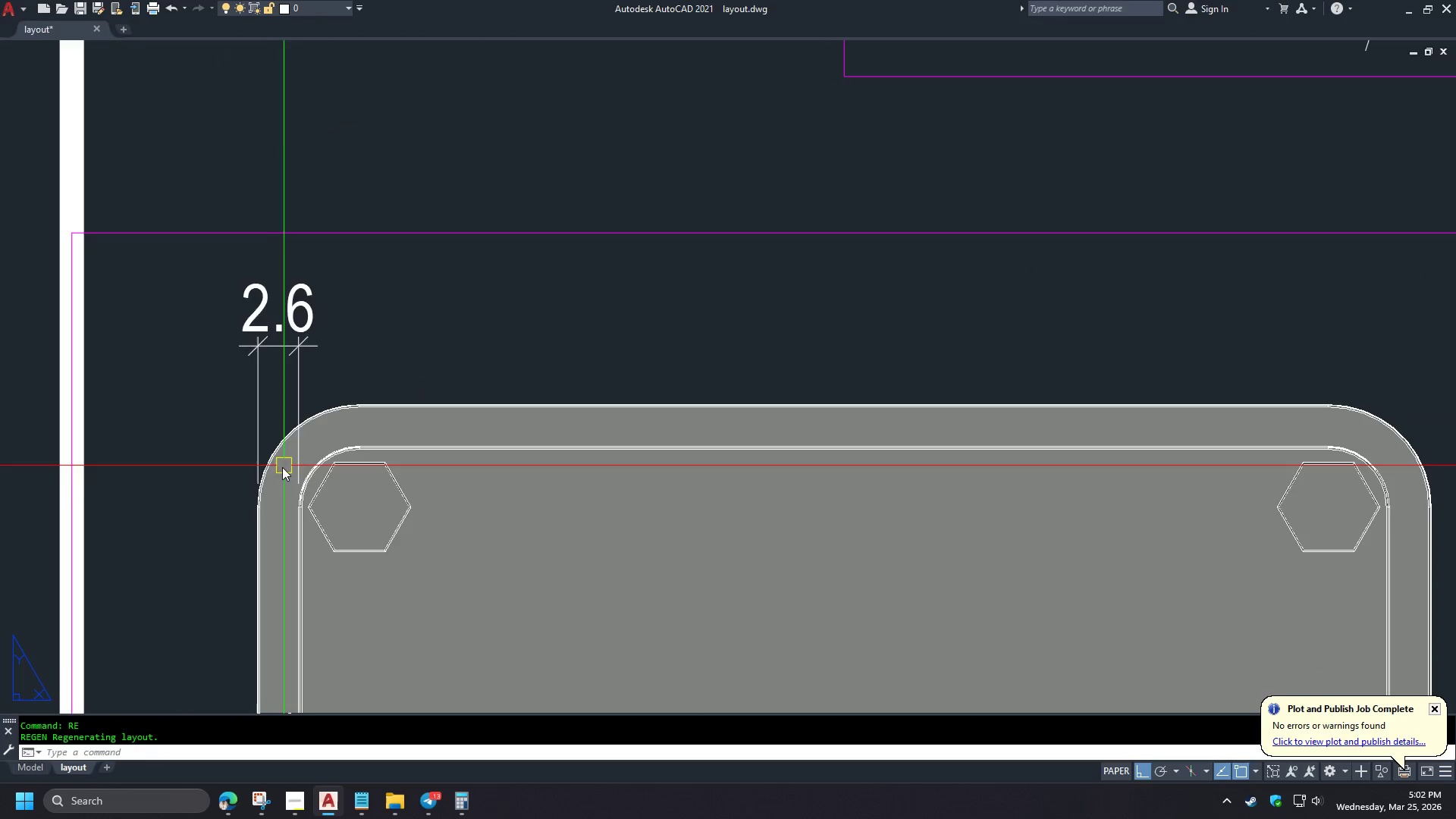 
scroll: coordinate [246, 501], scroll_direction: up, amount: 3.0
 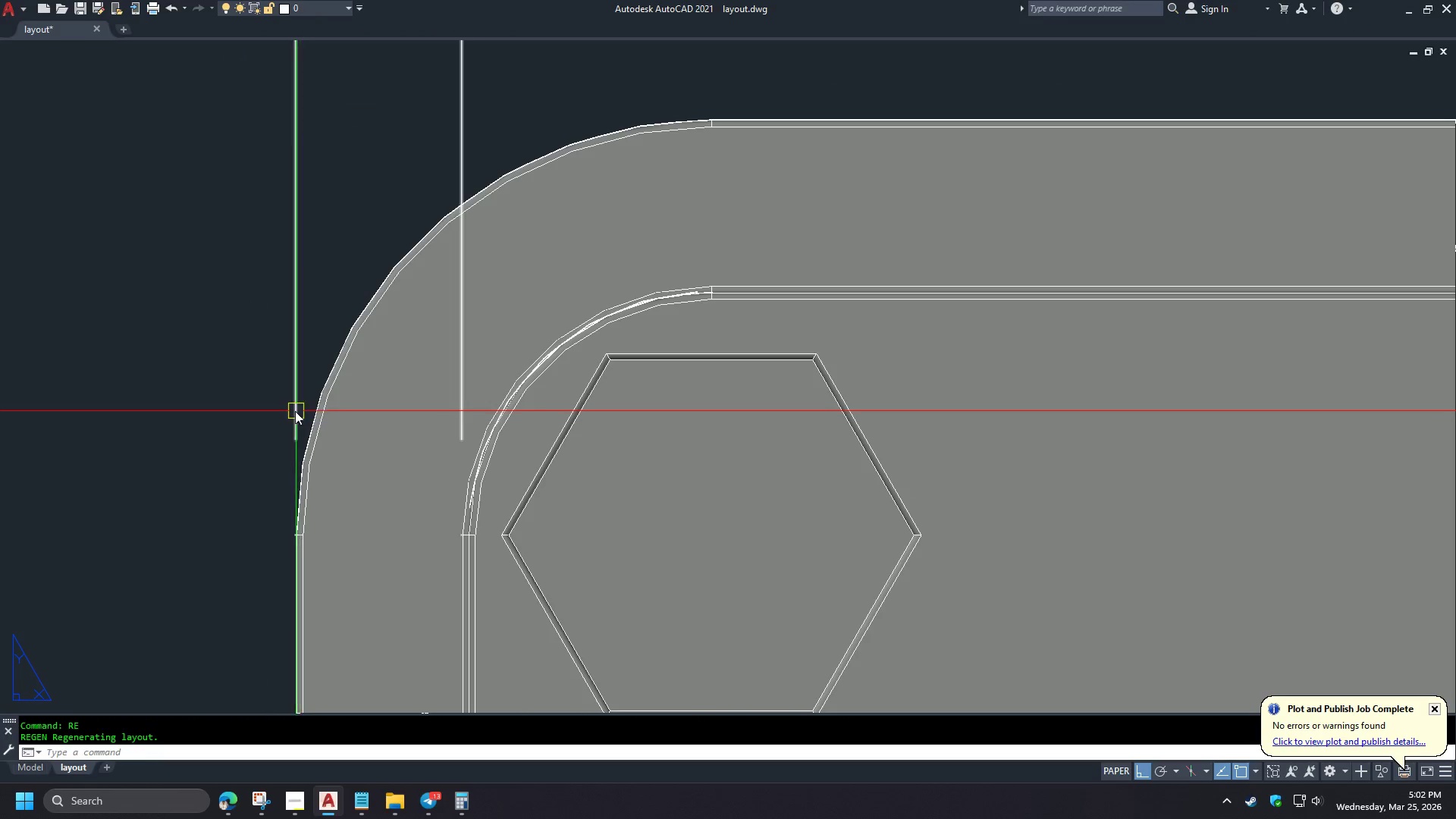 
scroll: coordinate [267, 383], scroll_direction: down, amount: 4.0
 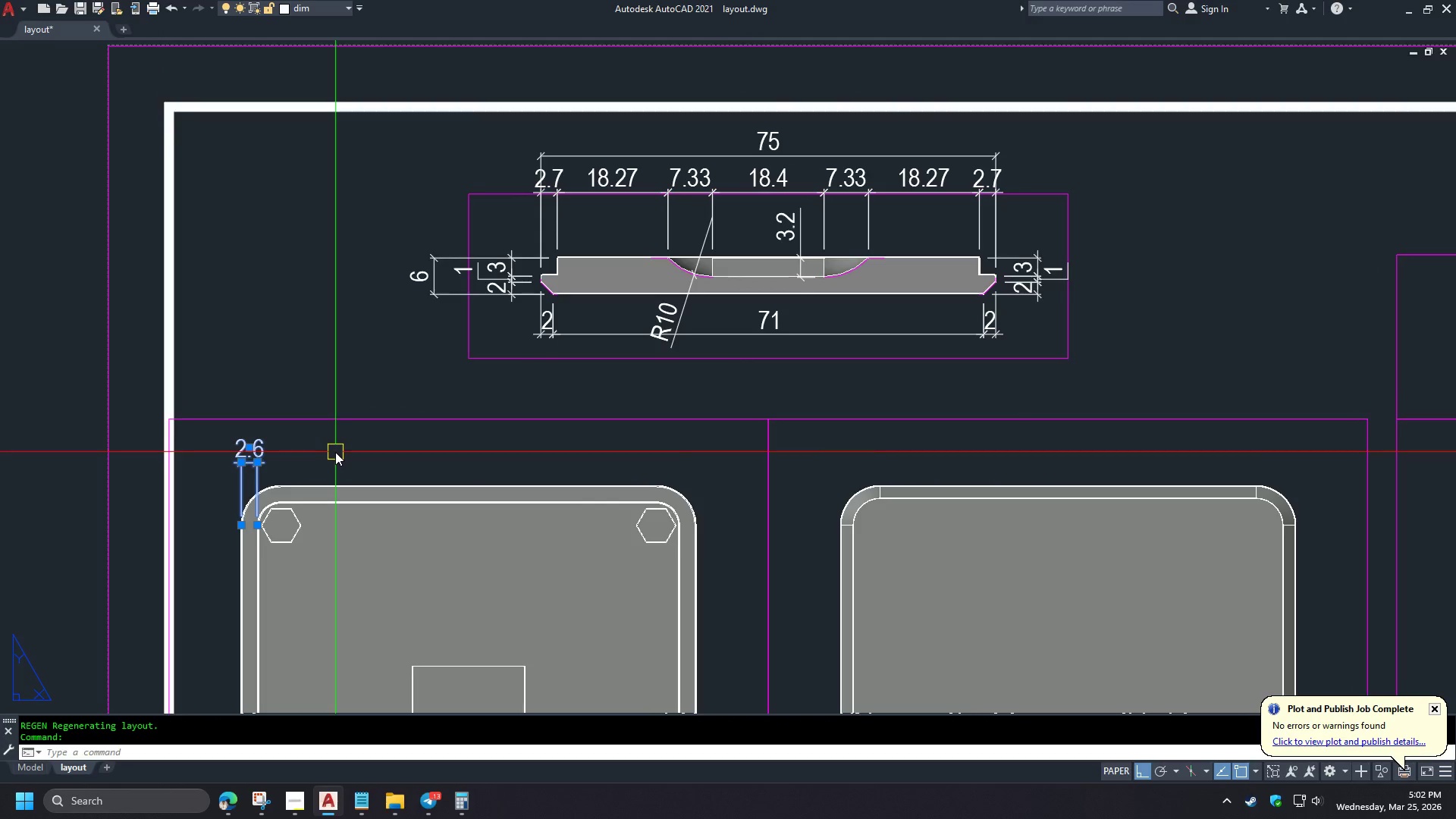 
key(Escape)
type(RE DC)
 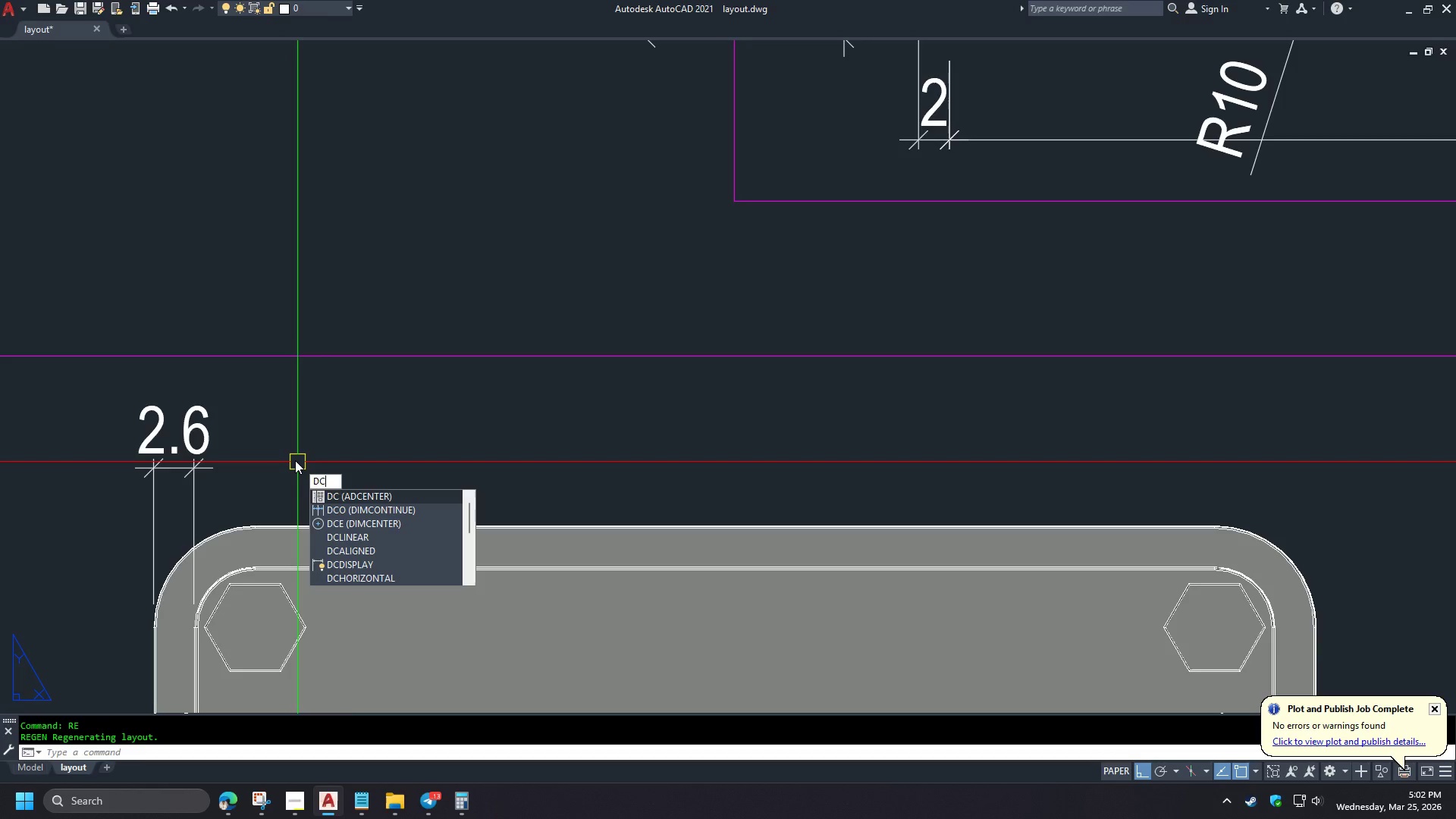 
key(Escape)
 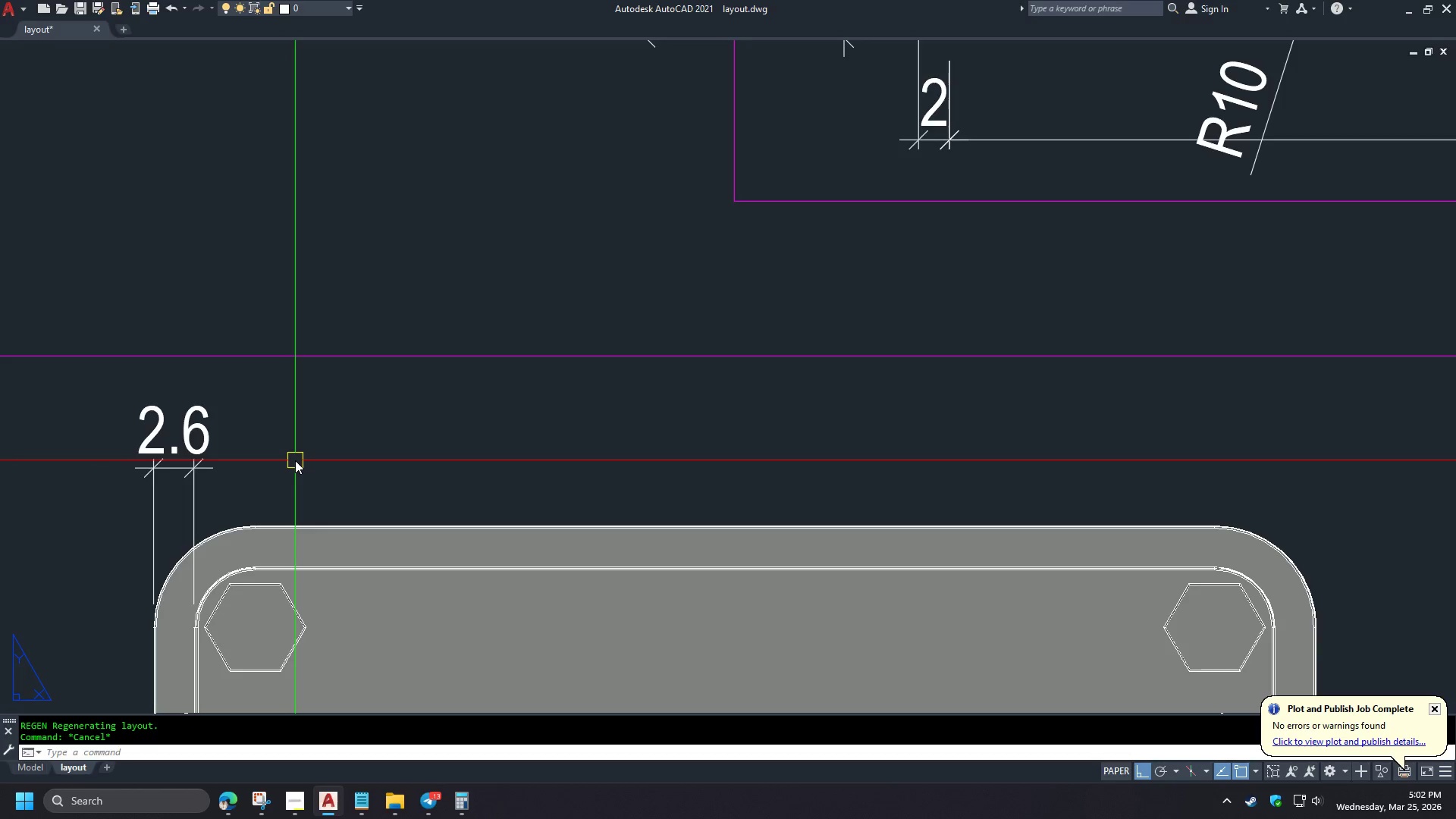 
scroll: coordinate [294, 460], scroll_direction: up, amount: 2.0
 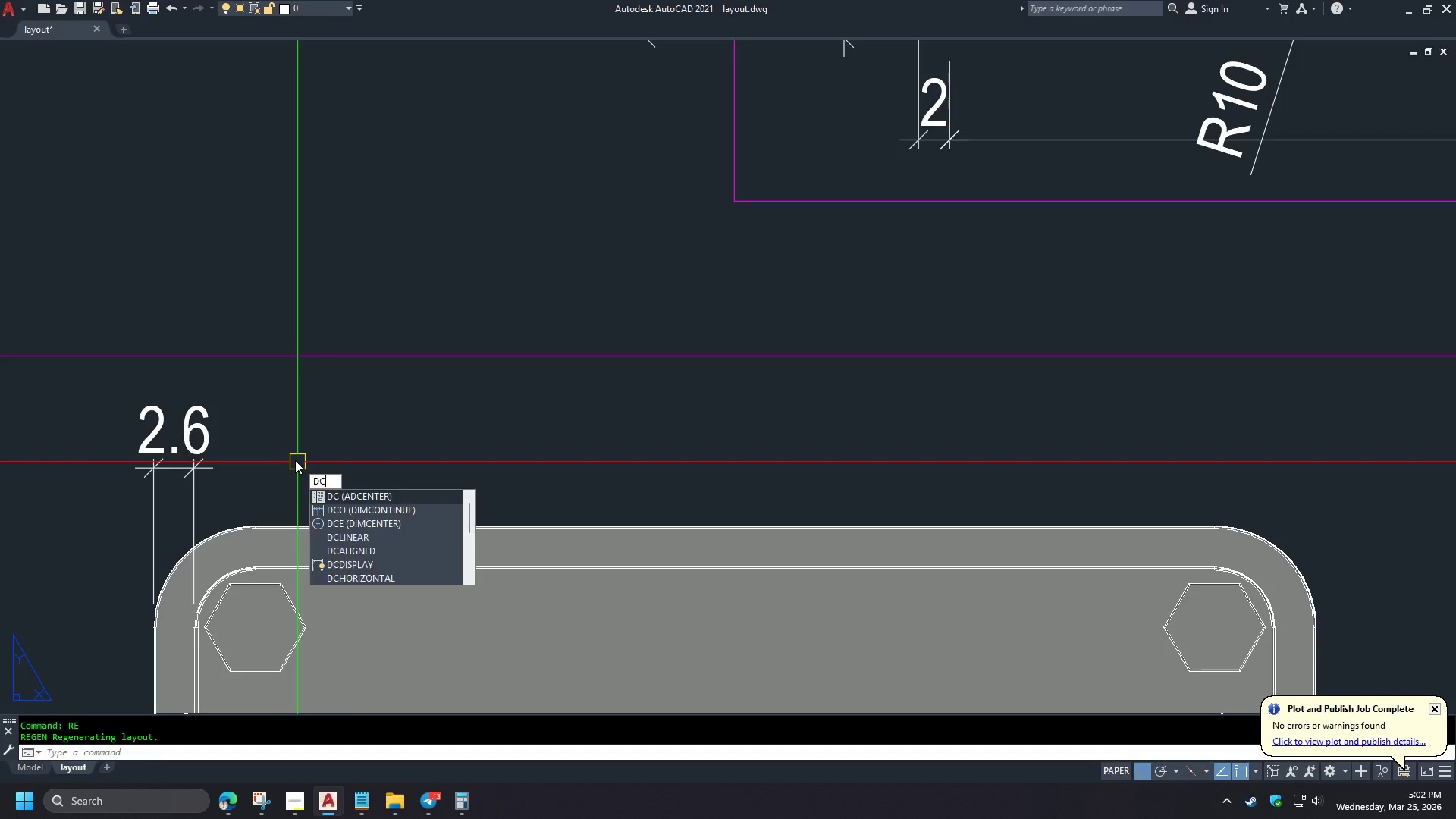 
type(DA )
key(Escape)
type(DBA  )
 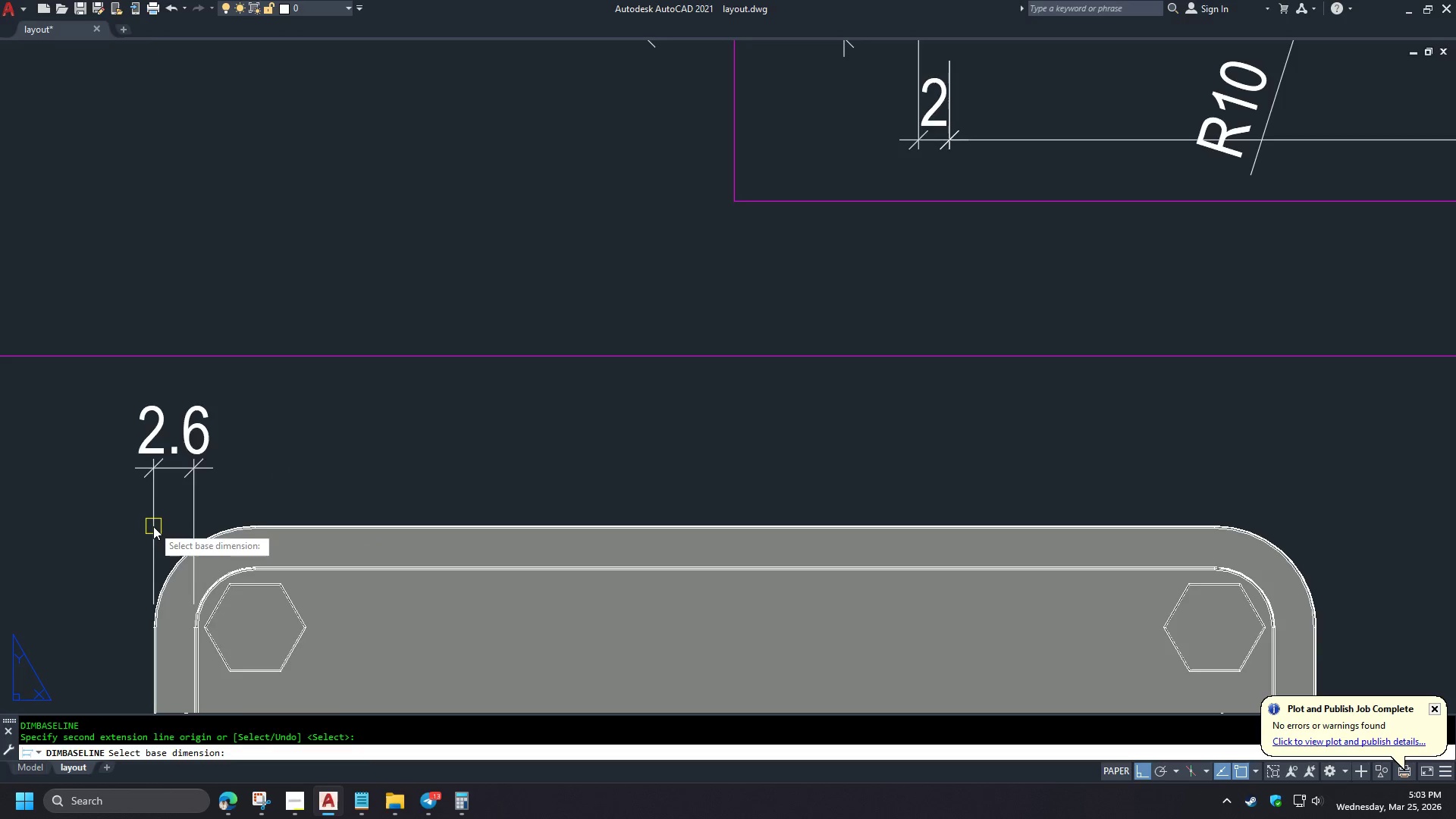 
key(Escape)
 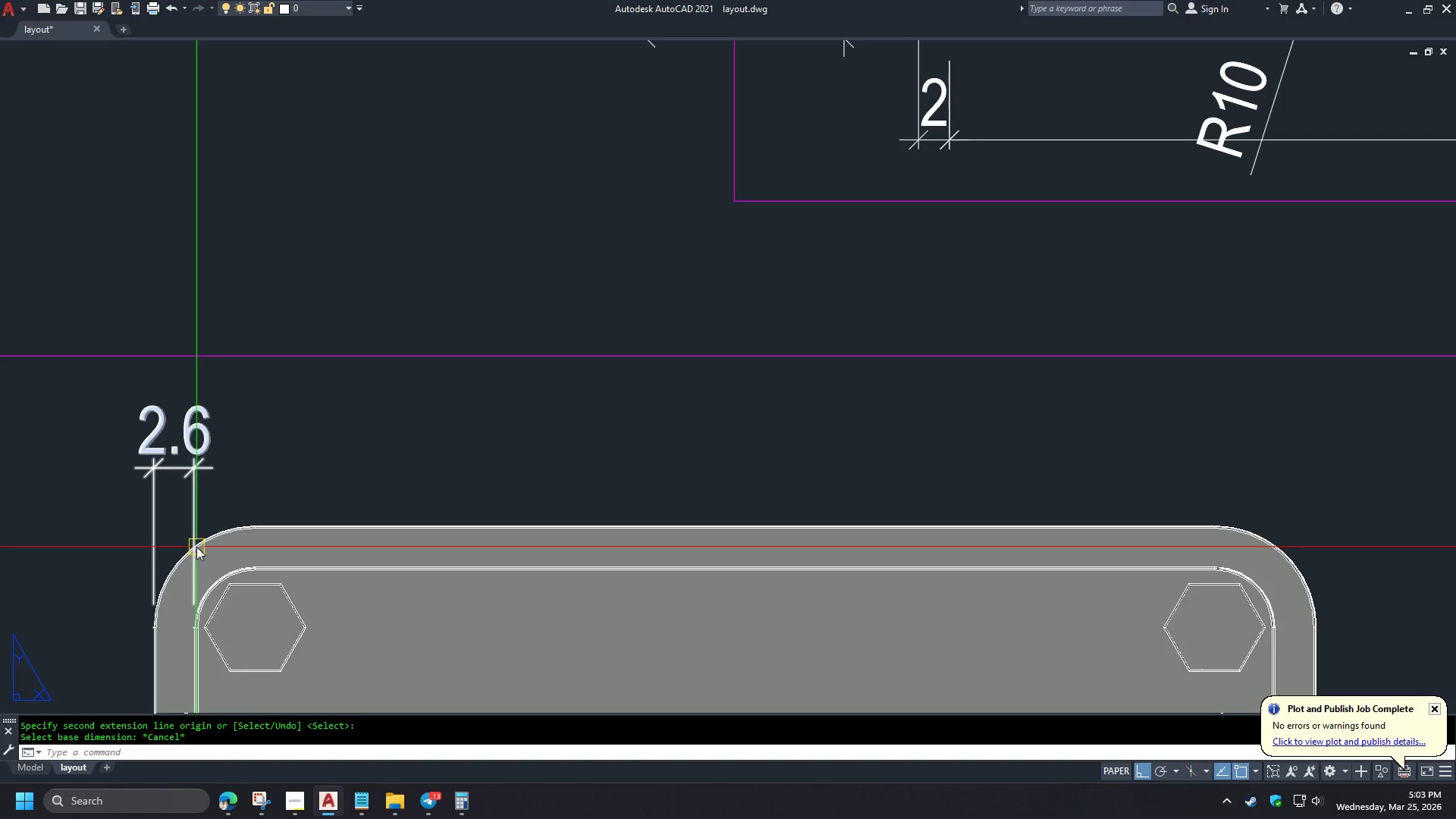 
left_click([193, 535])
 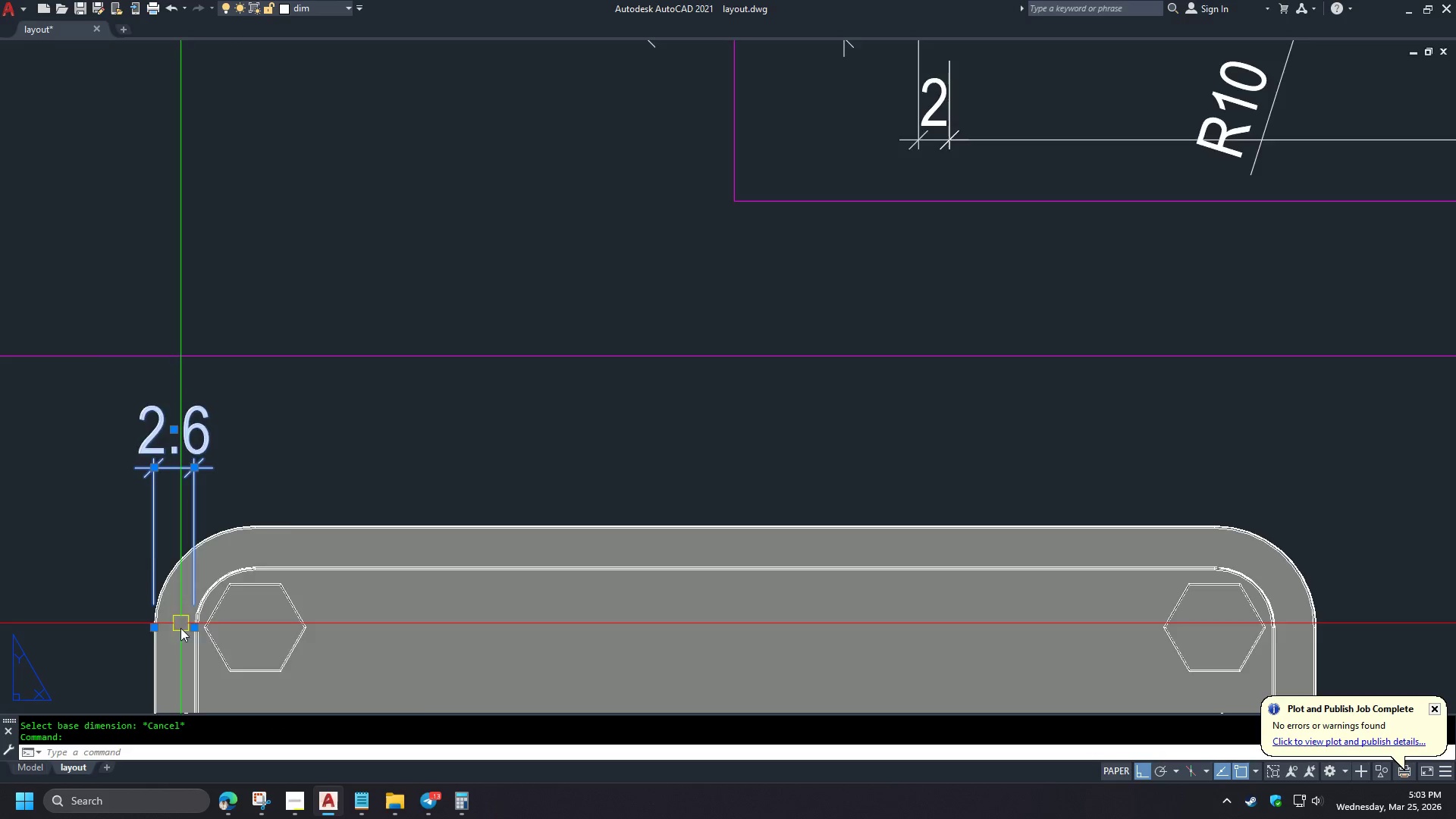 
left_click([226, 534])
 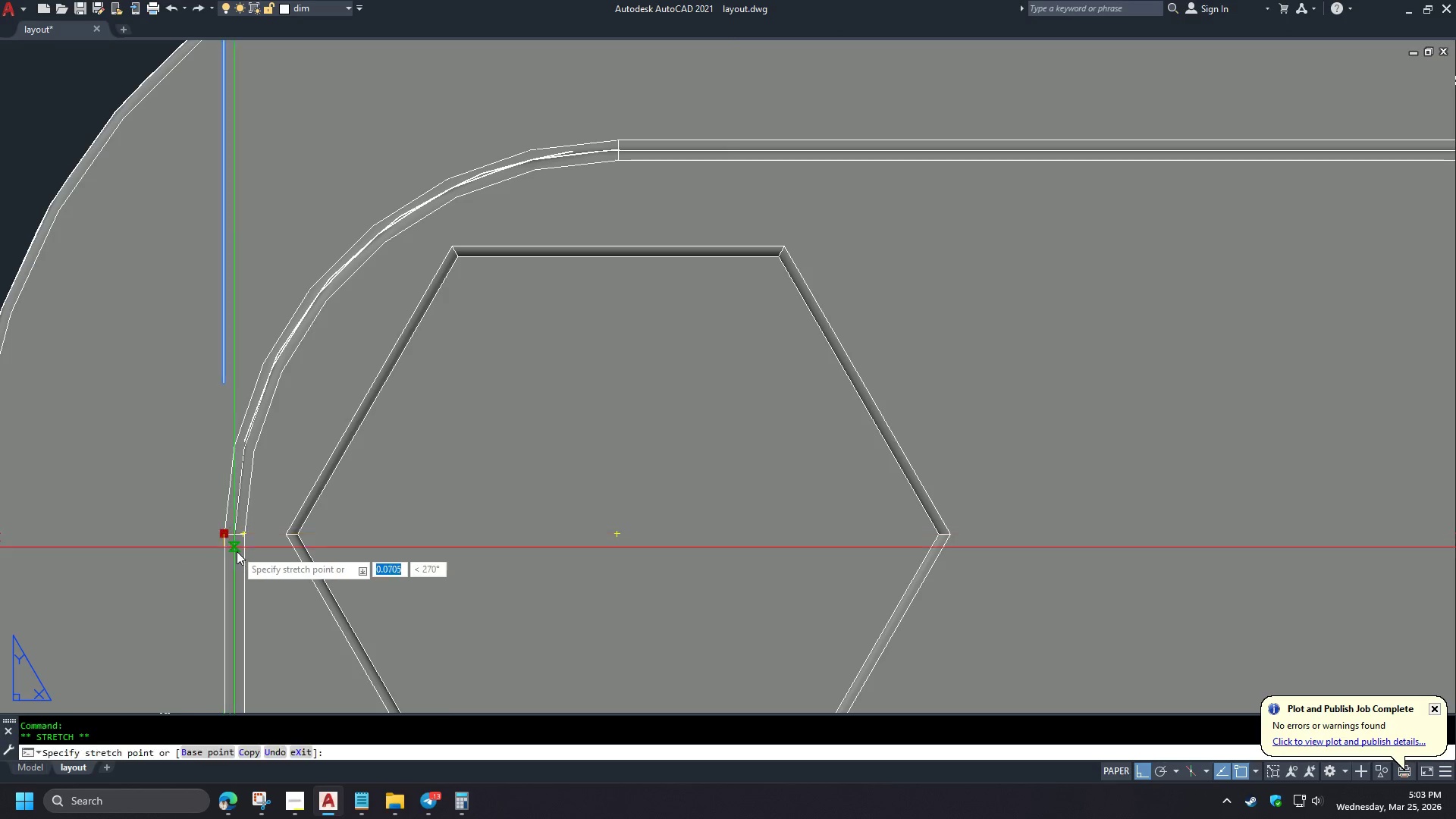 
type(END )
 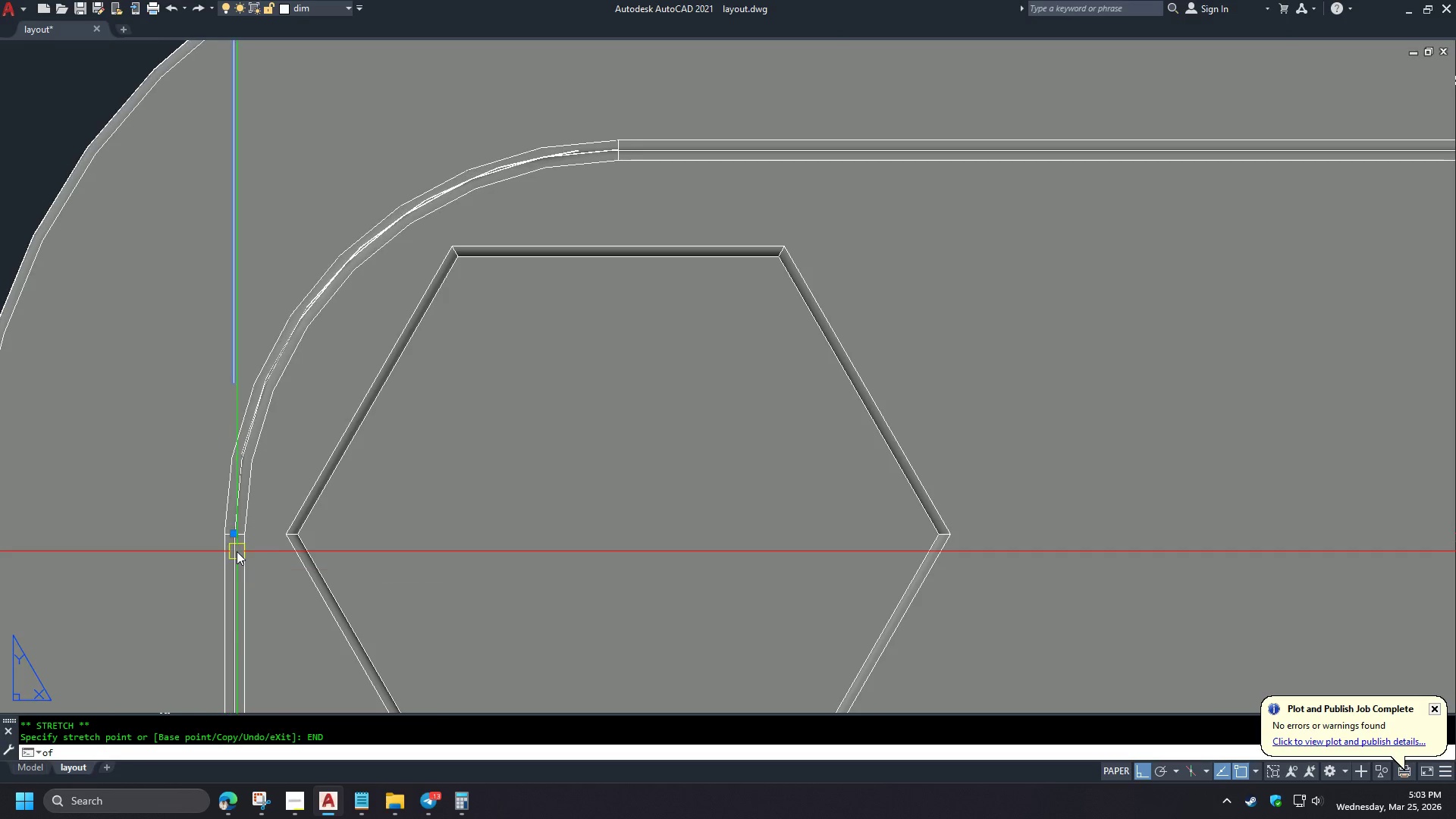 
left_click([237, 551])
 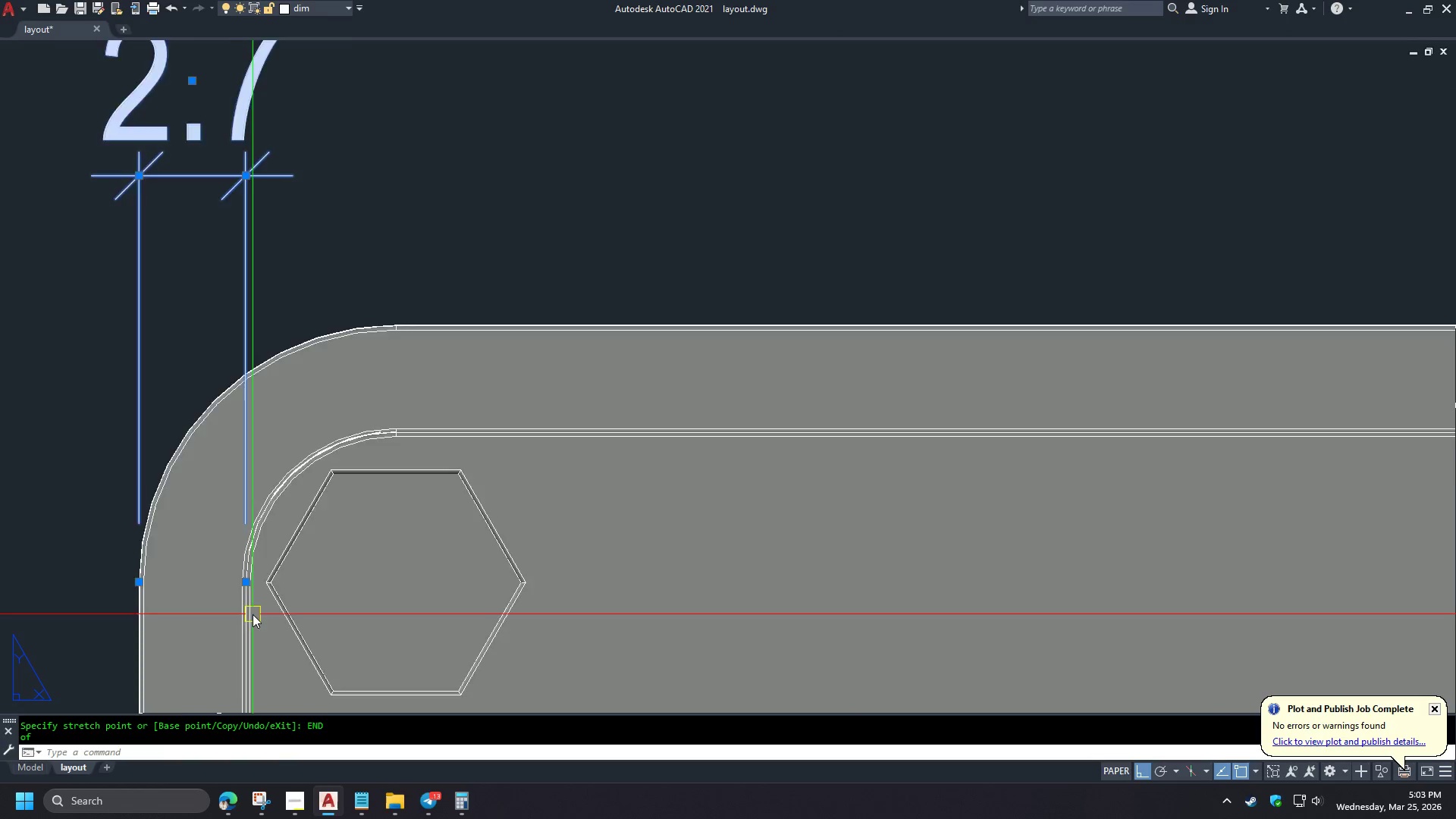 
scroll: coordinate [188, 646], scroll_direction: up, amount: 4.0
 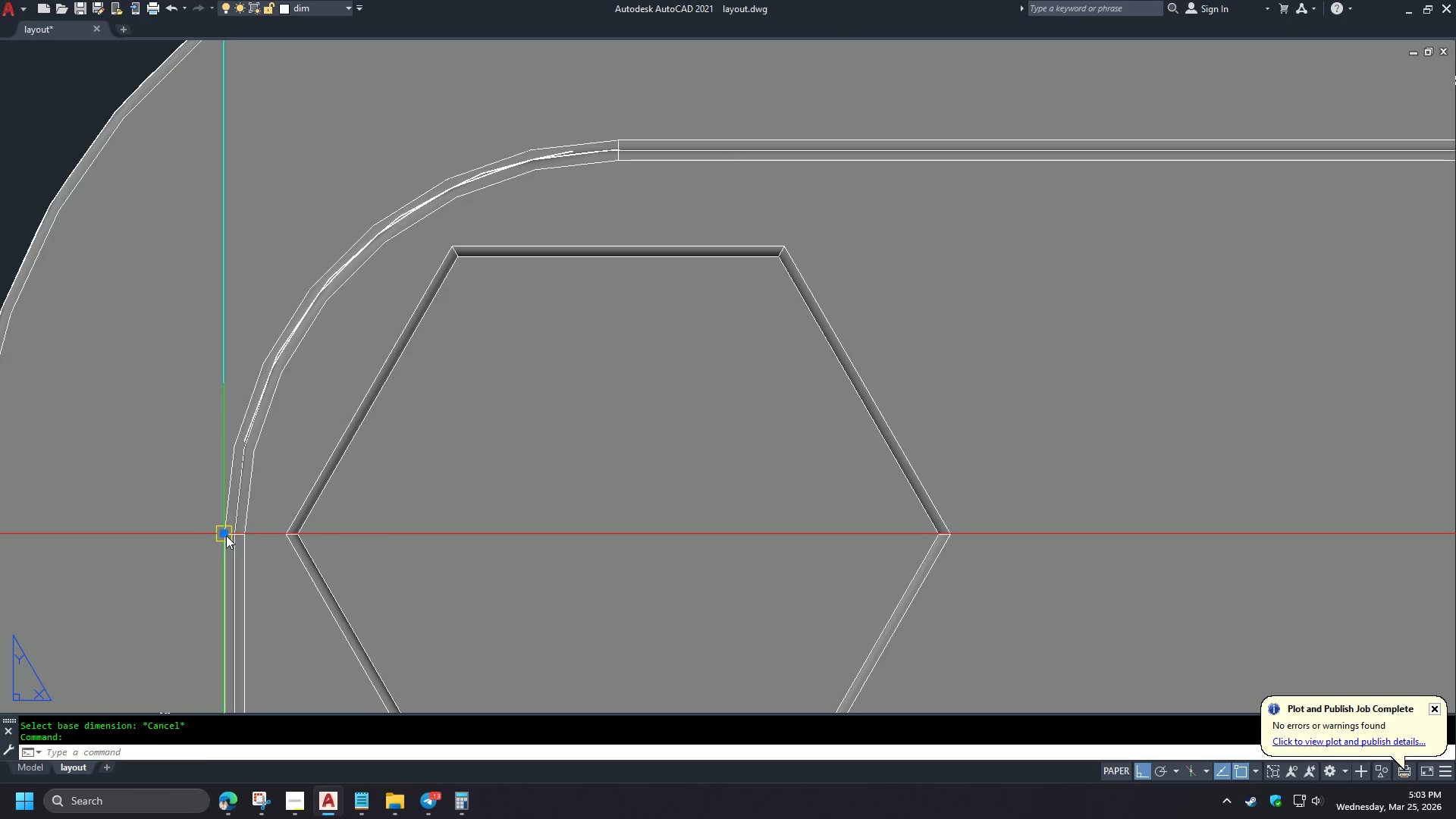 
key(Escape)
 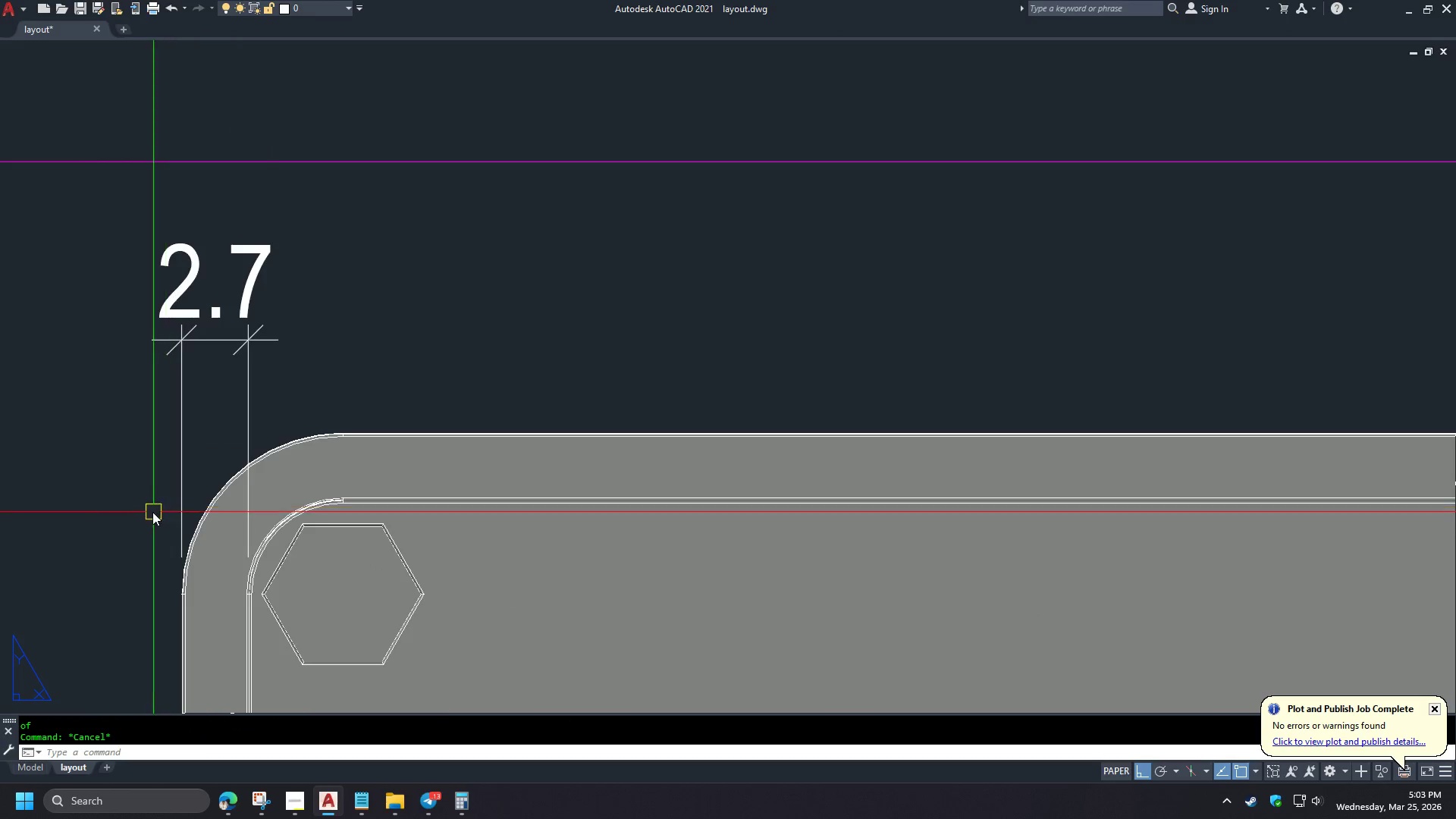 
scroll: coordinate [253, 614], scroll_direction: down, amount: 3.0
 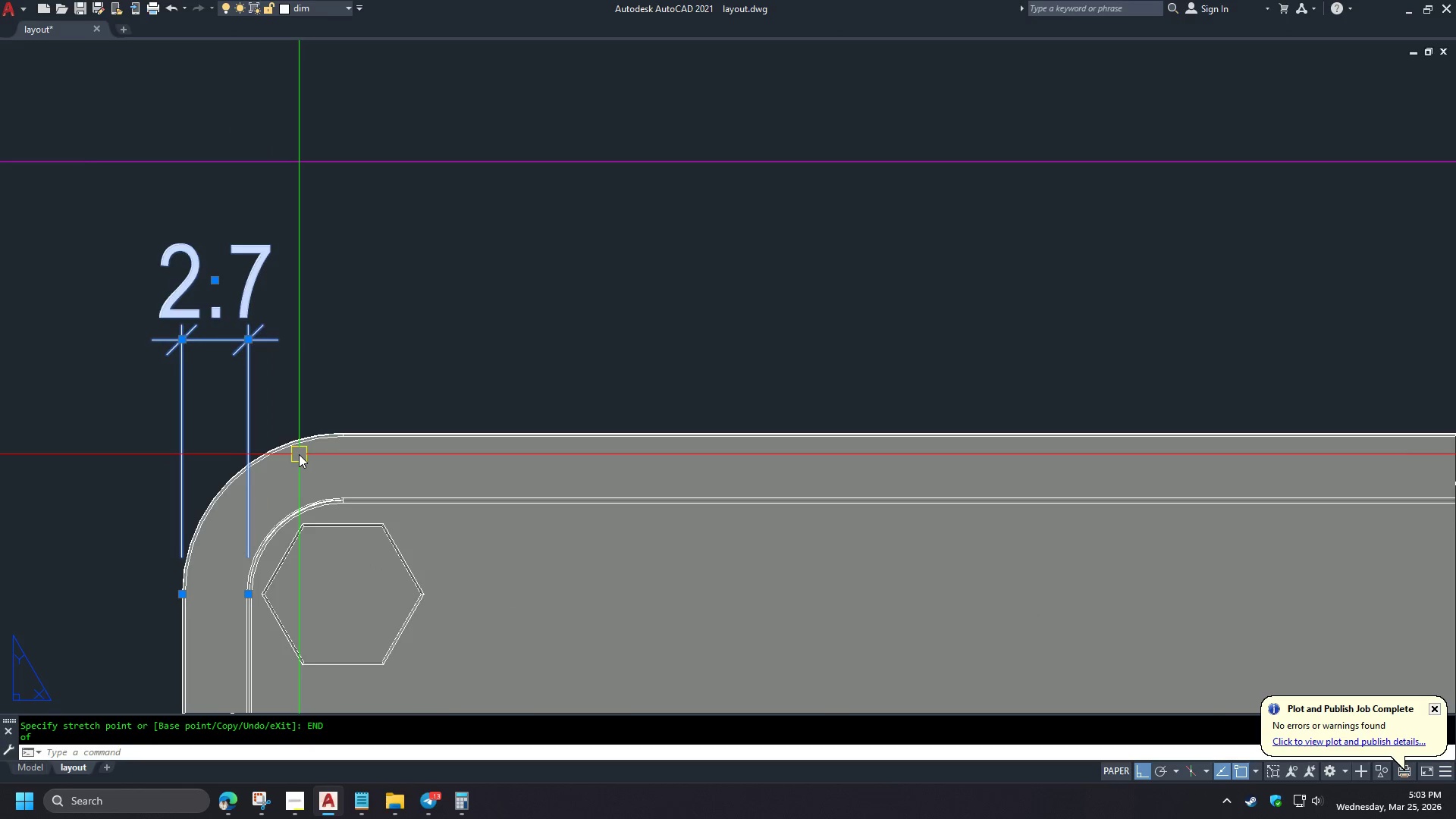 
key(D)
 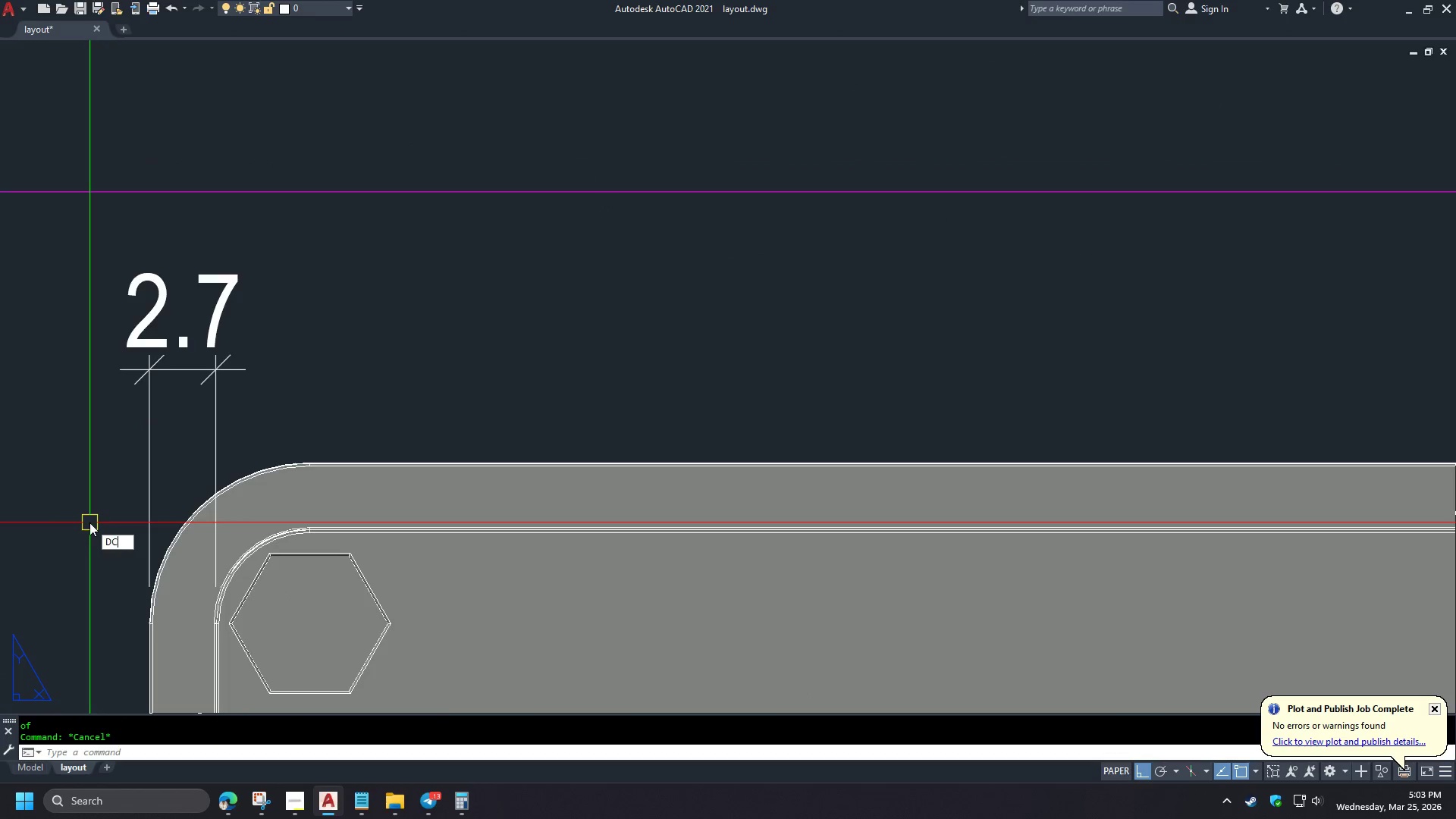 
scroll: coordinate [67, 538], scroll_direction: down, amount: 2.0
 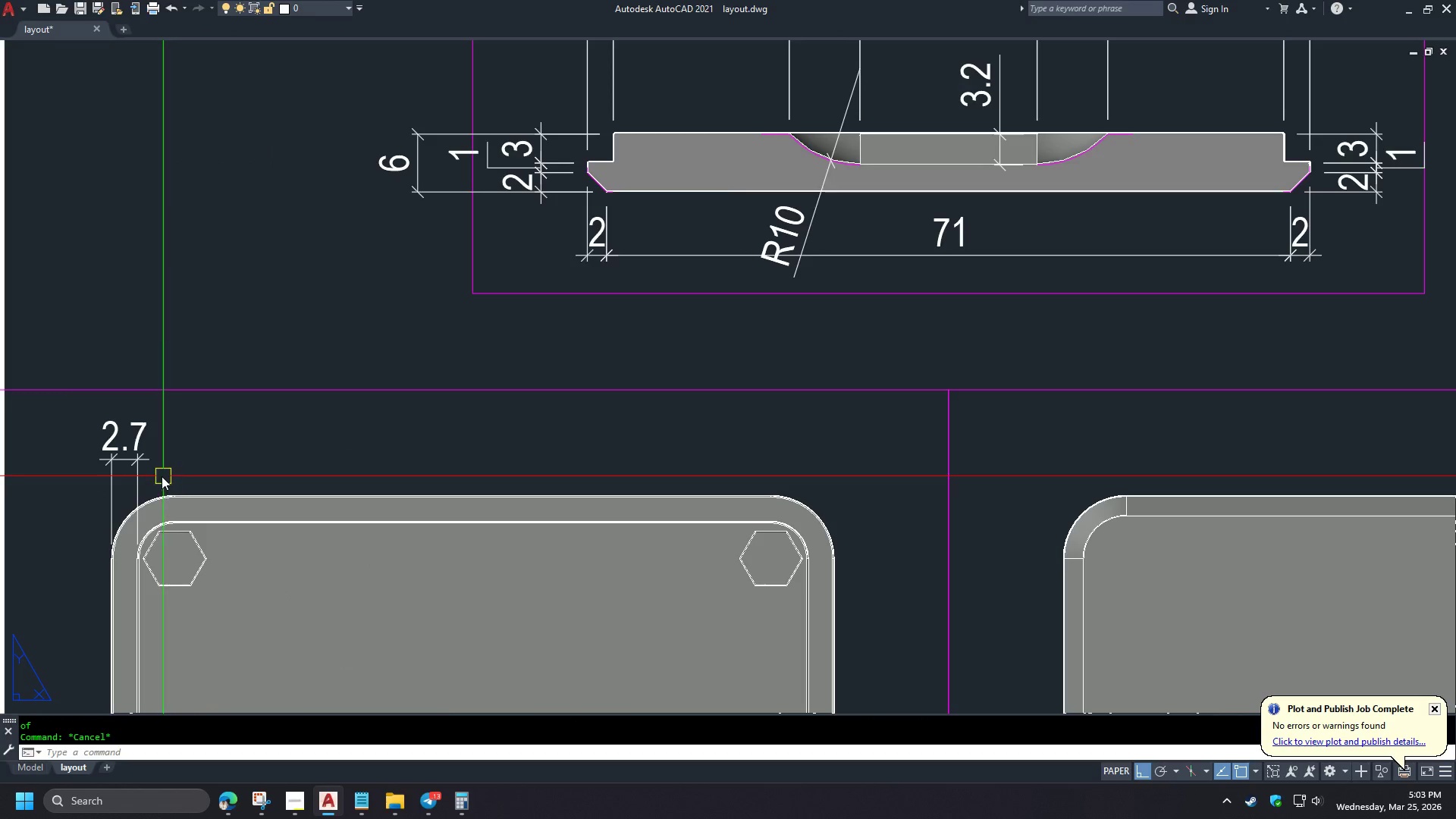 
type(CO  )
 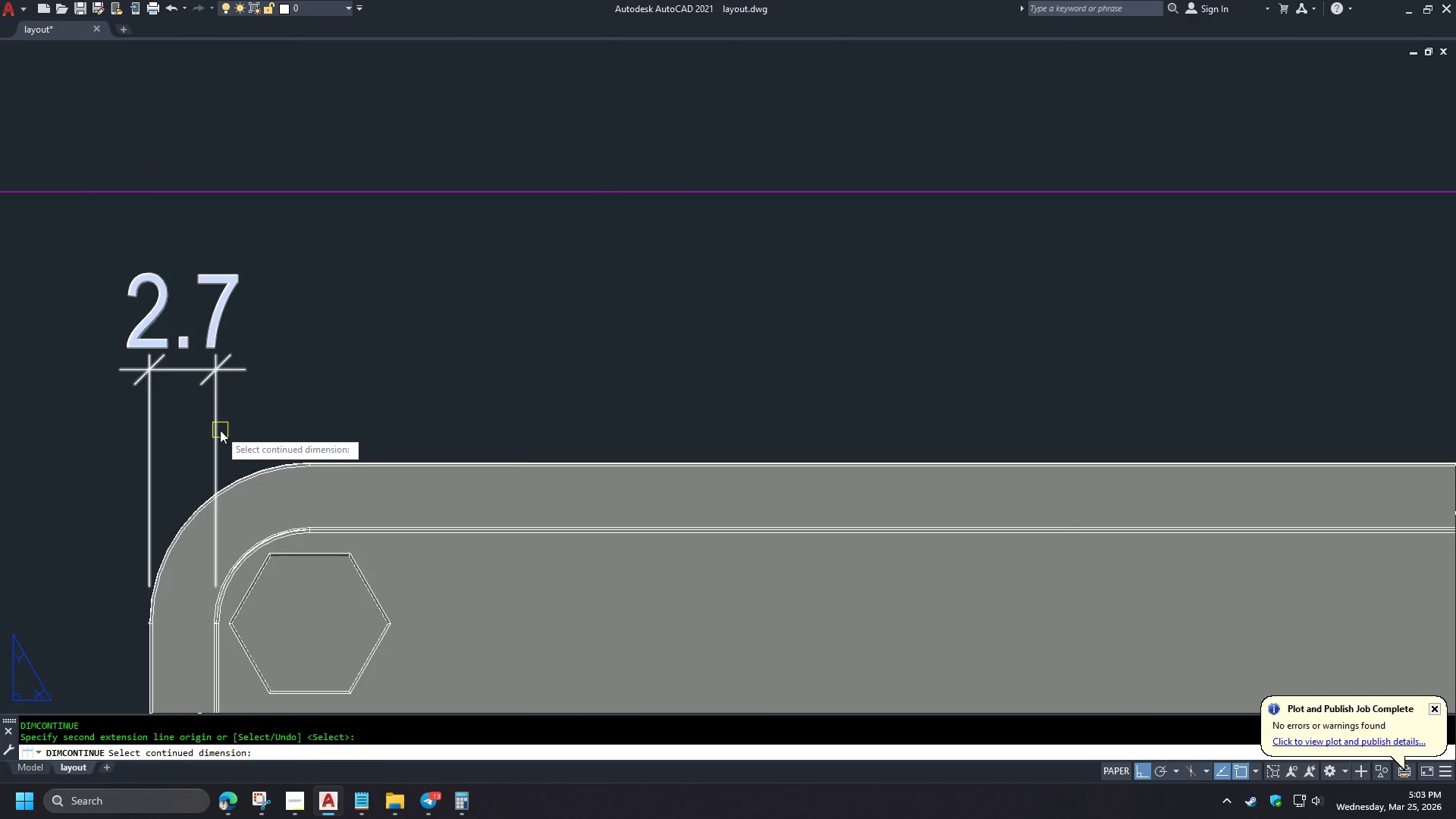 
scroll: coordinate [88, 522], scroll_direction: up, amount: 2.0
 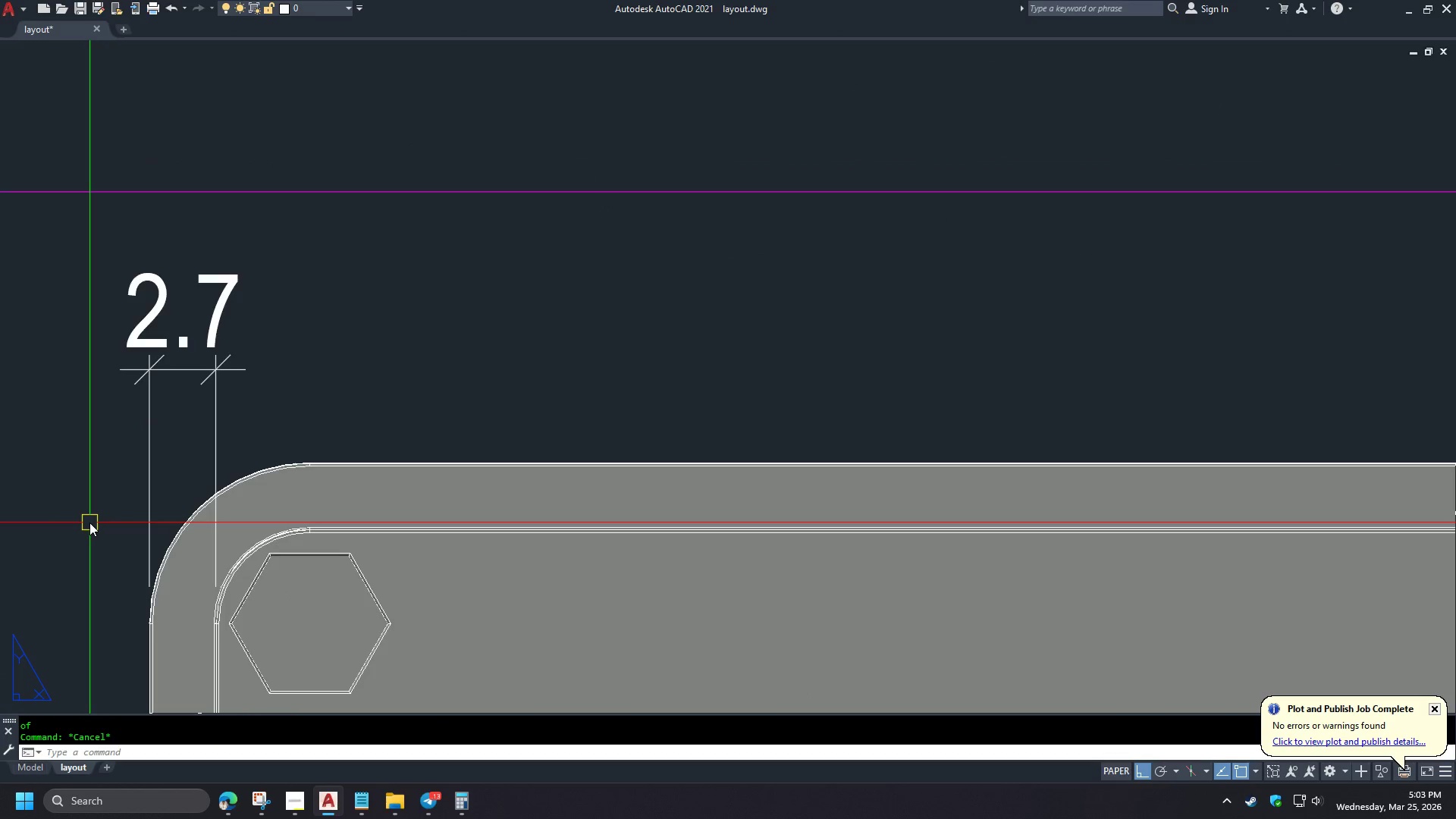 
left_click([220, 430])
 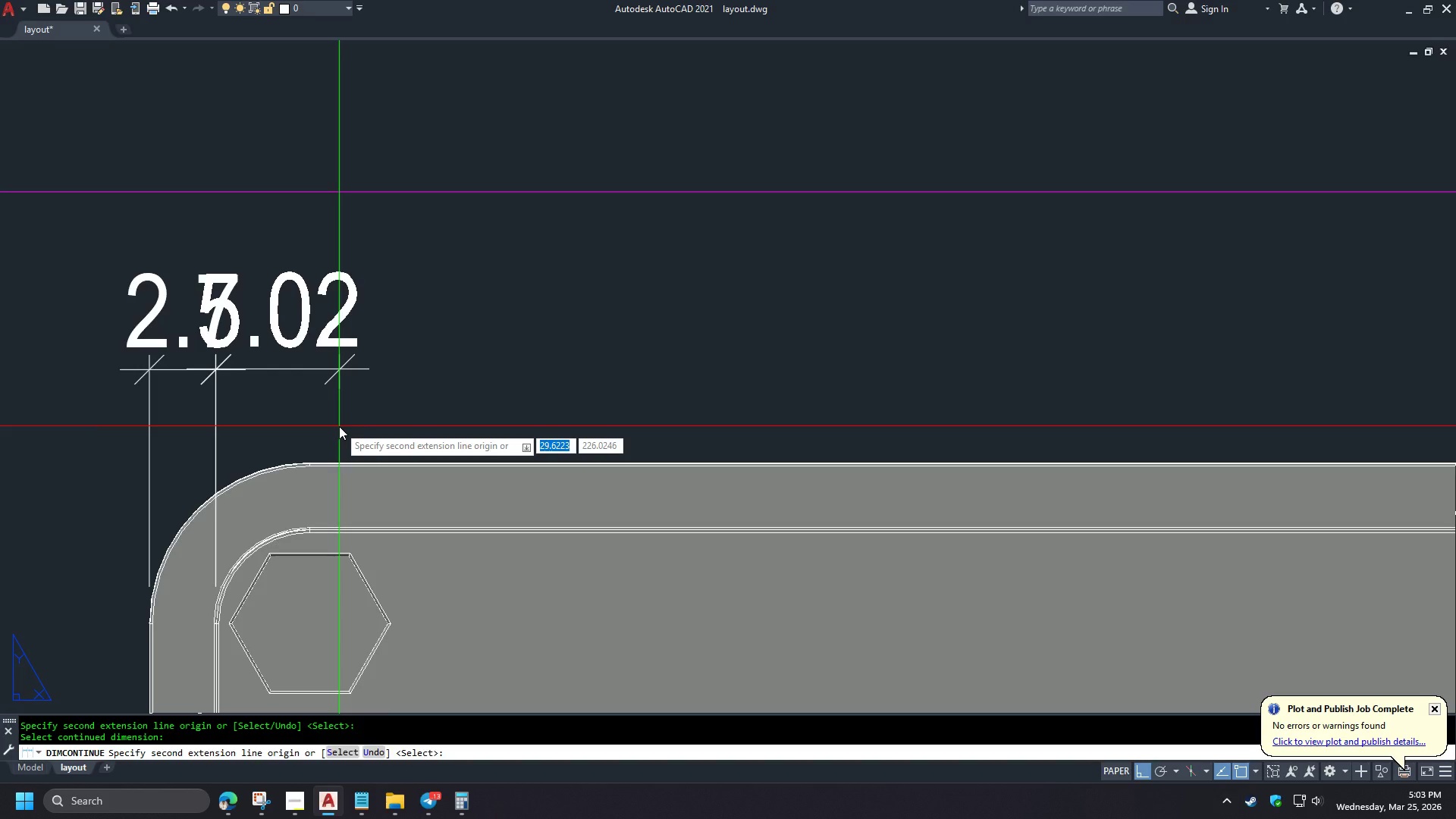 
scroll: coordinate [339, 426], scroll_direction: down, amount: 2.0
 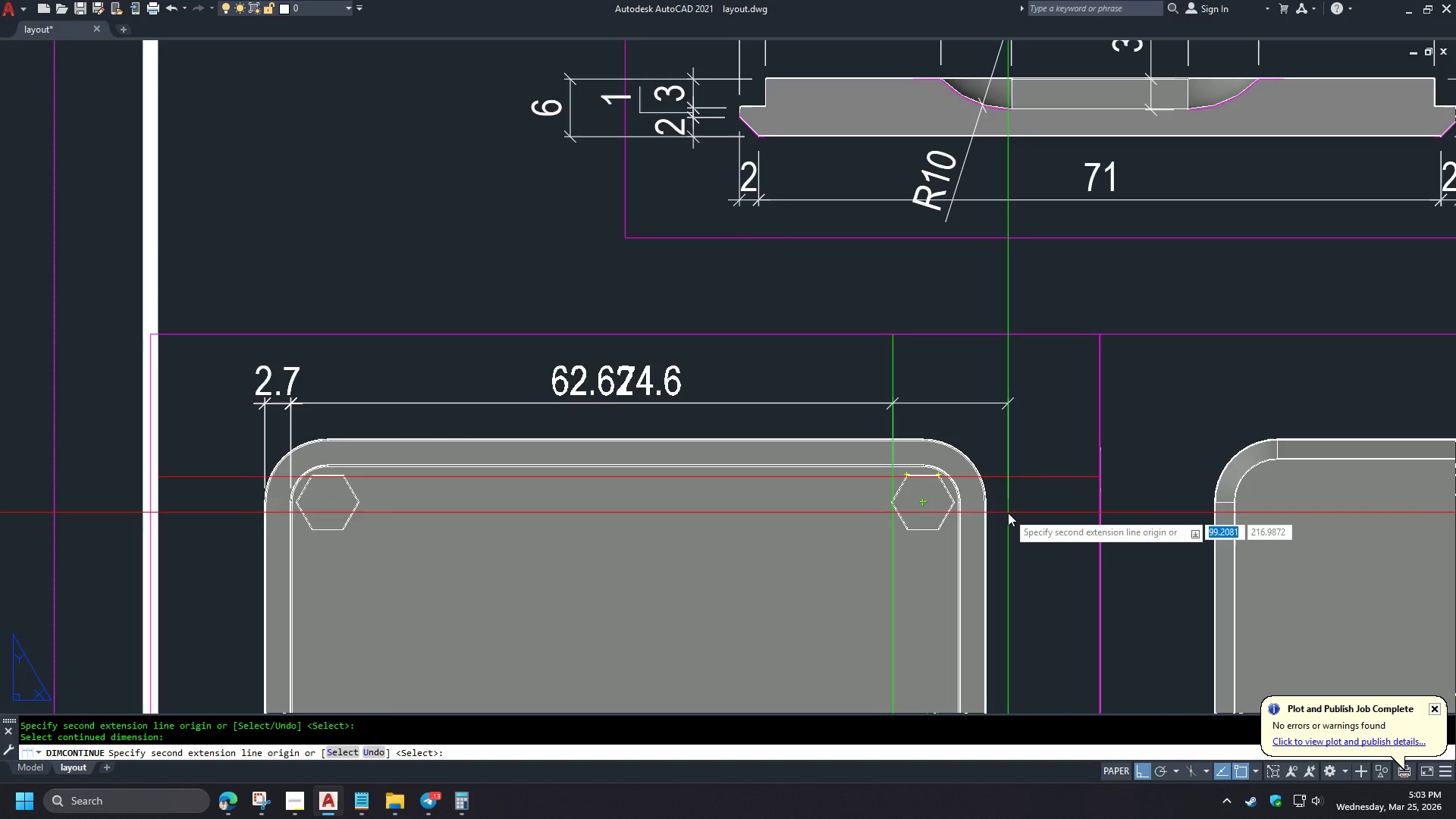 
wait(9.41)
 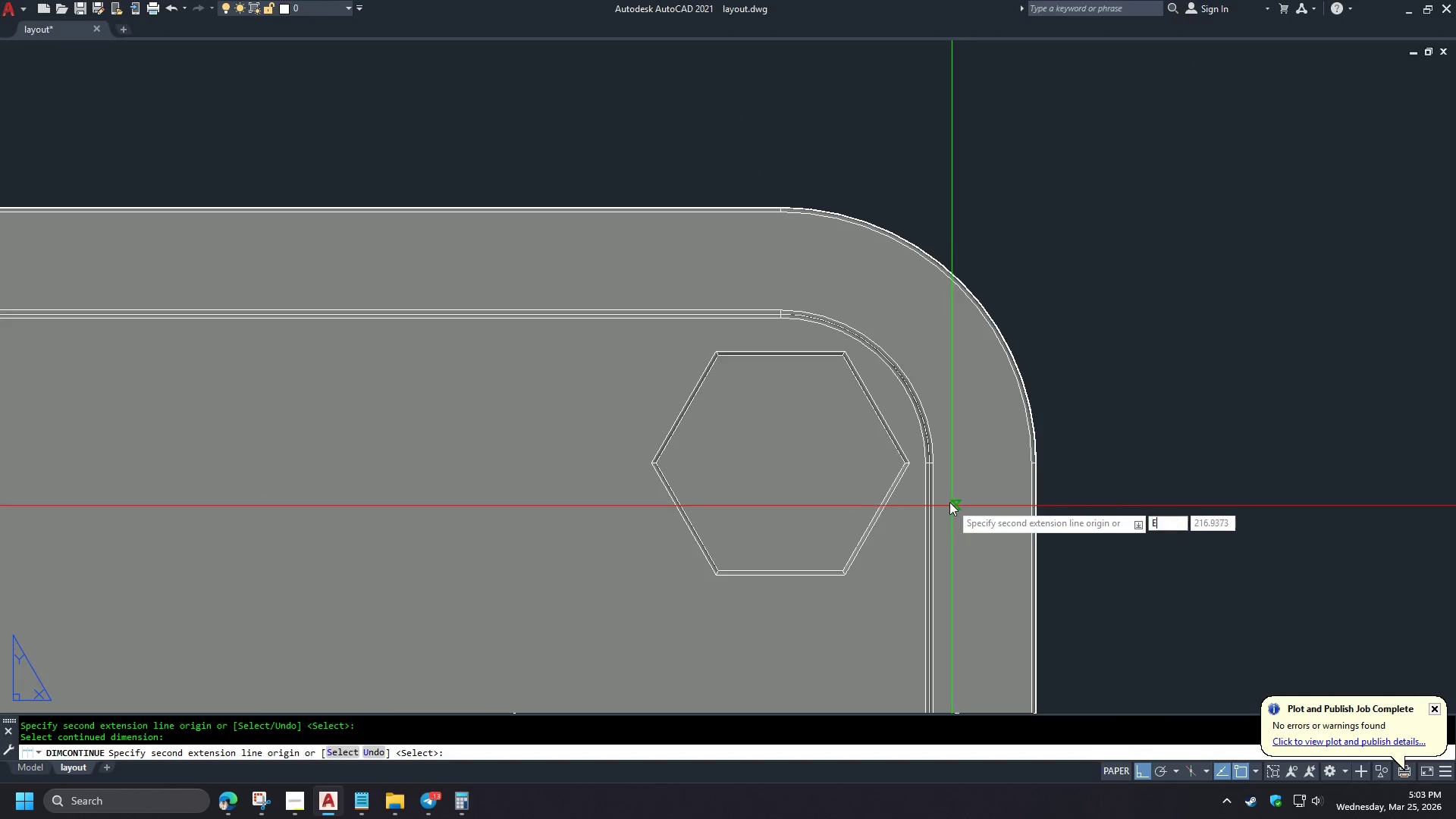 
type(END )
 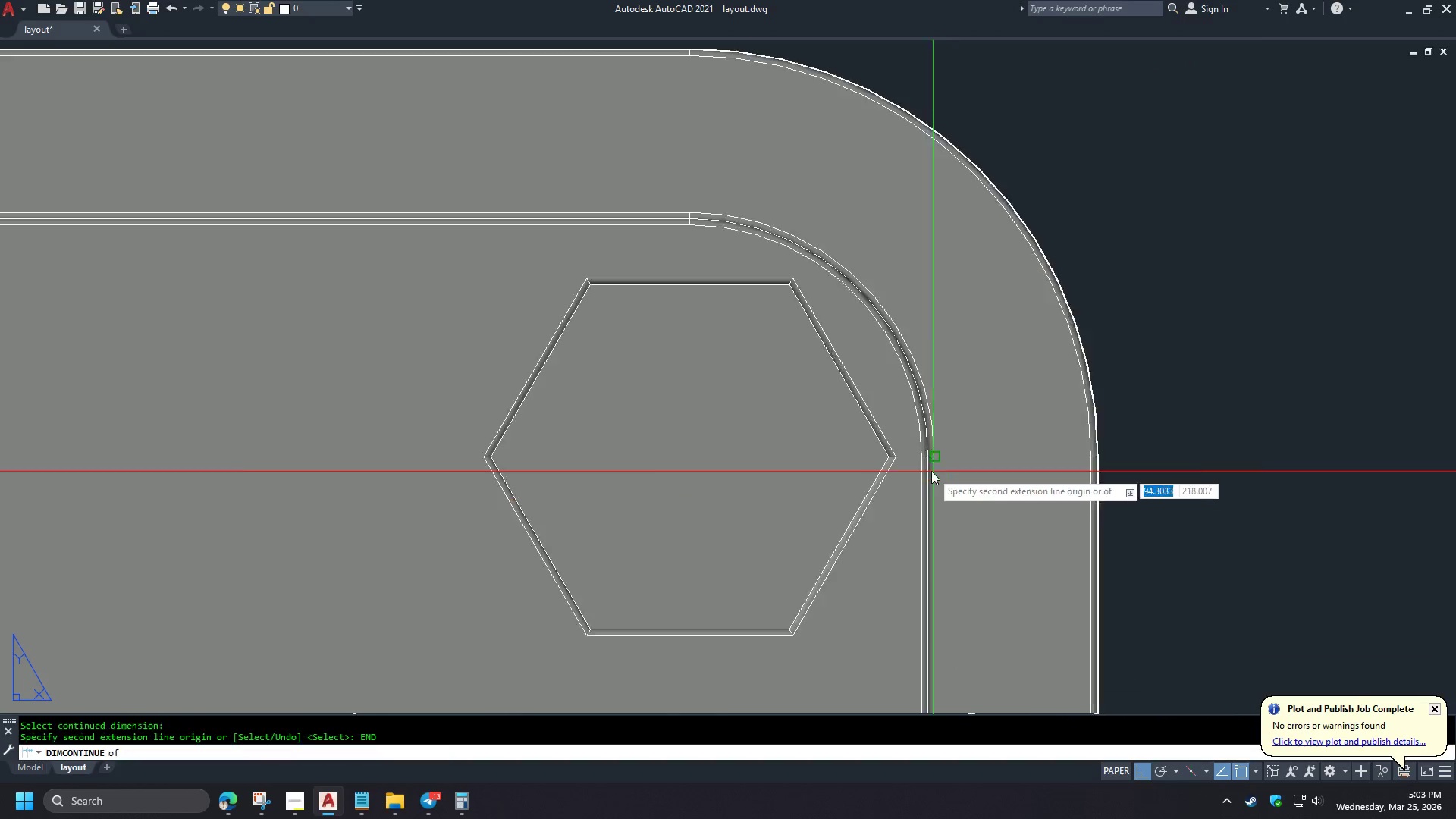 
left_click([924, 473])
 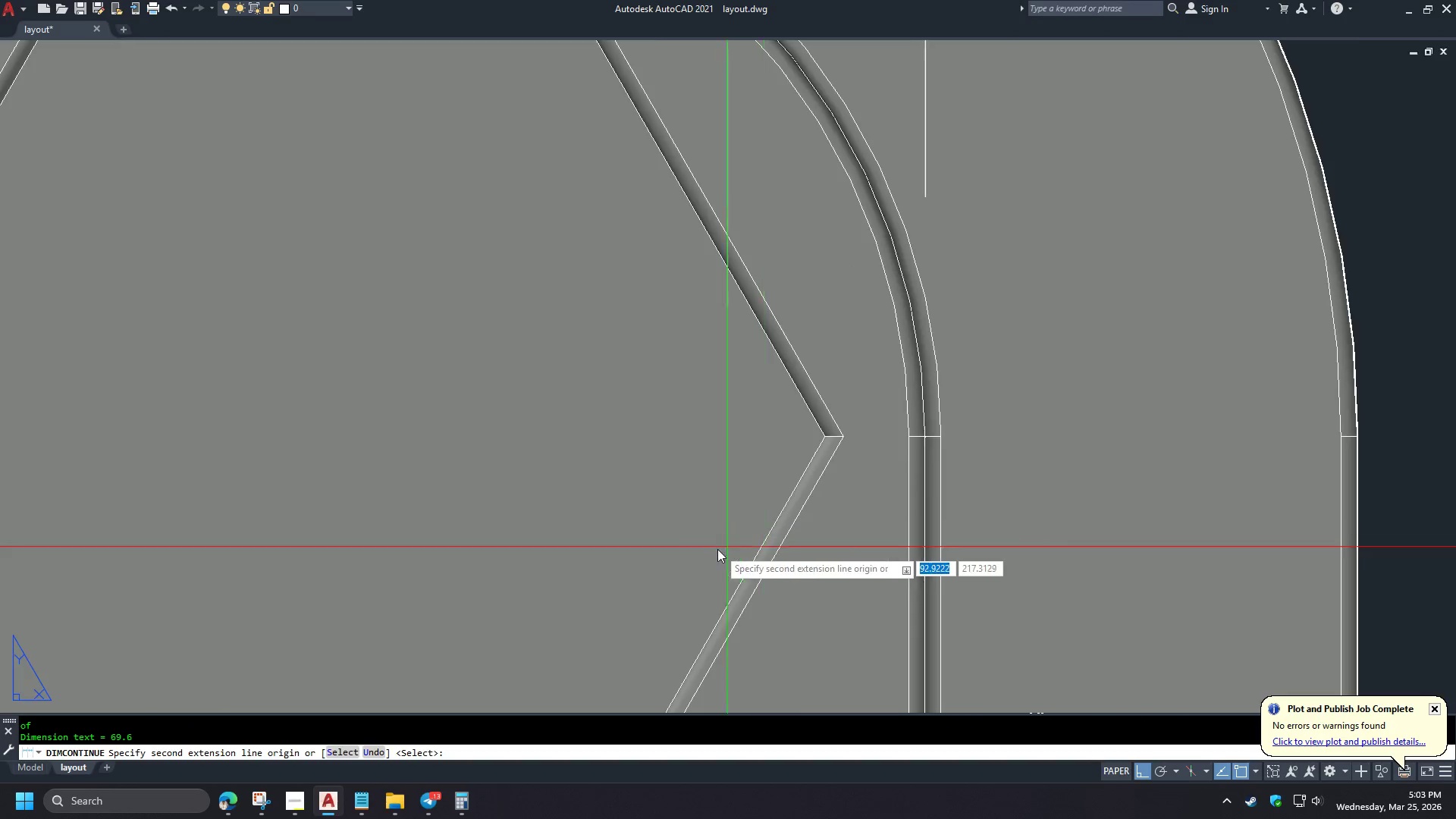 
scroll: coordinate [962, 513], scroll_direction: up, amount: 3.0
 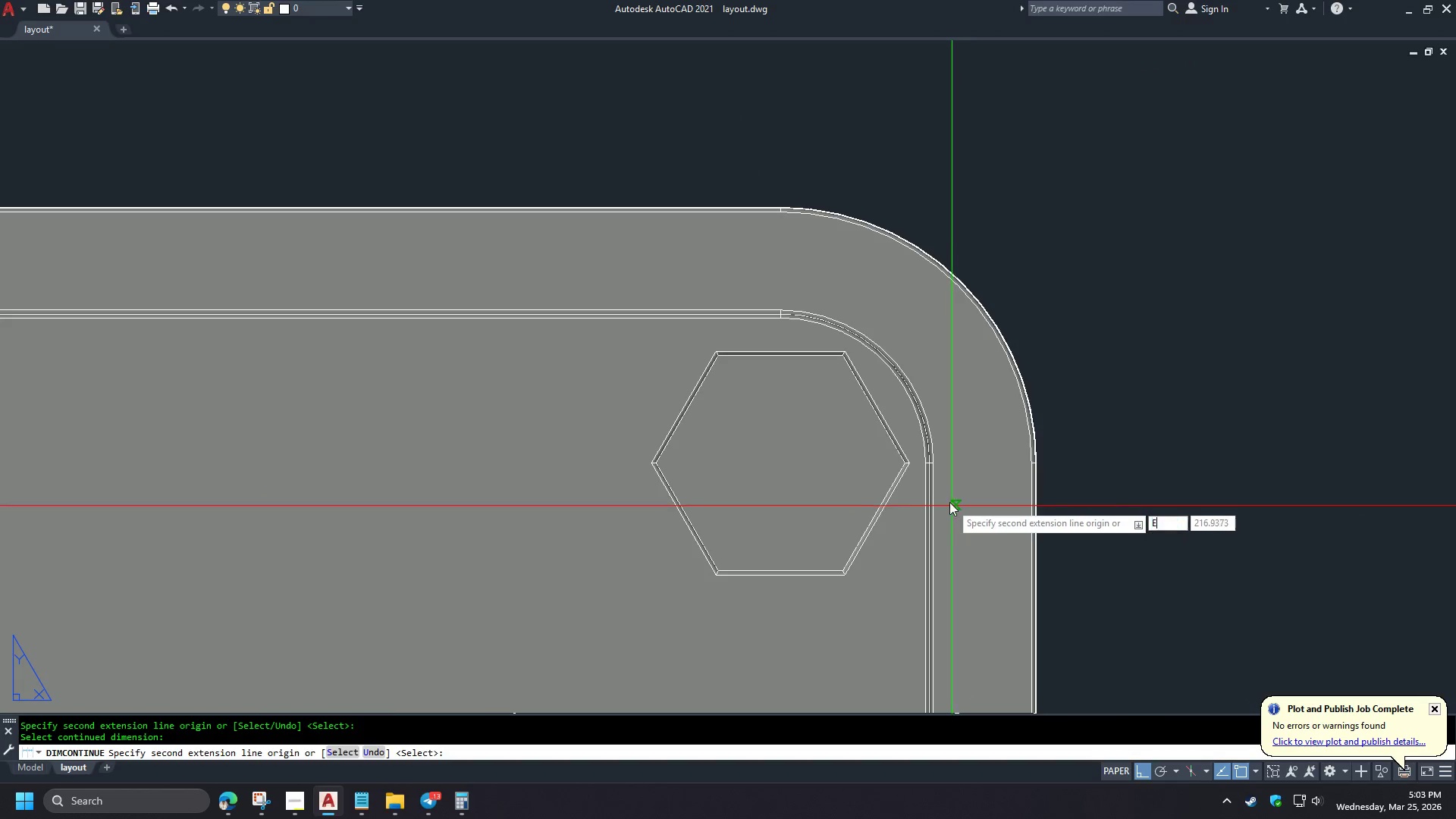 
type(END )
 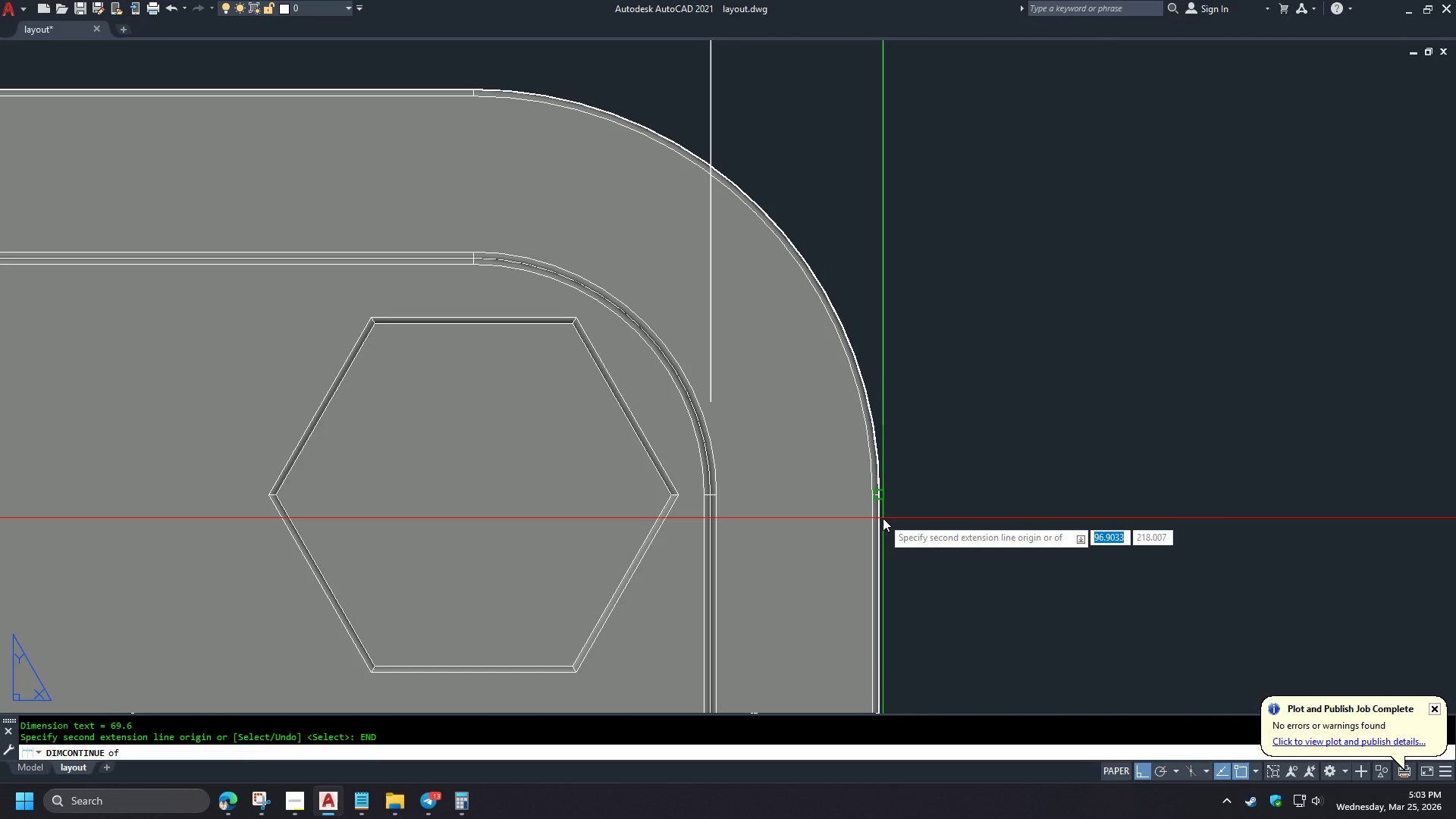 
scroll: coordinate [931, 471], scroll_direction: up, amount: 3.0
 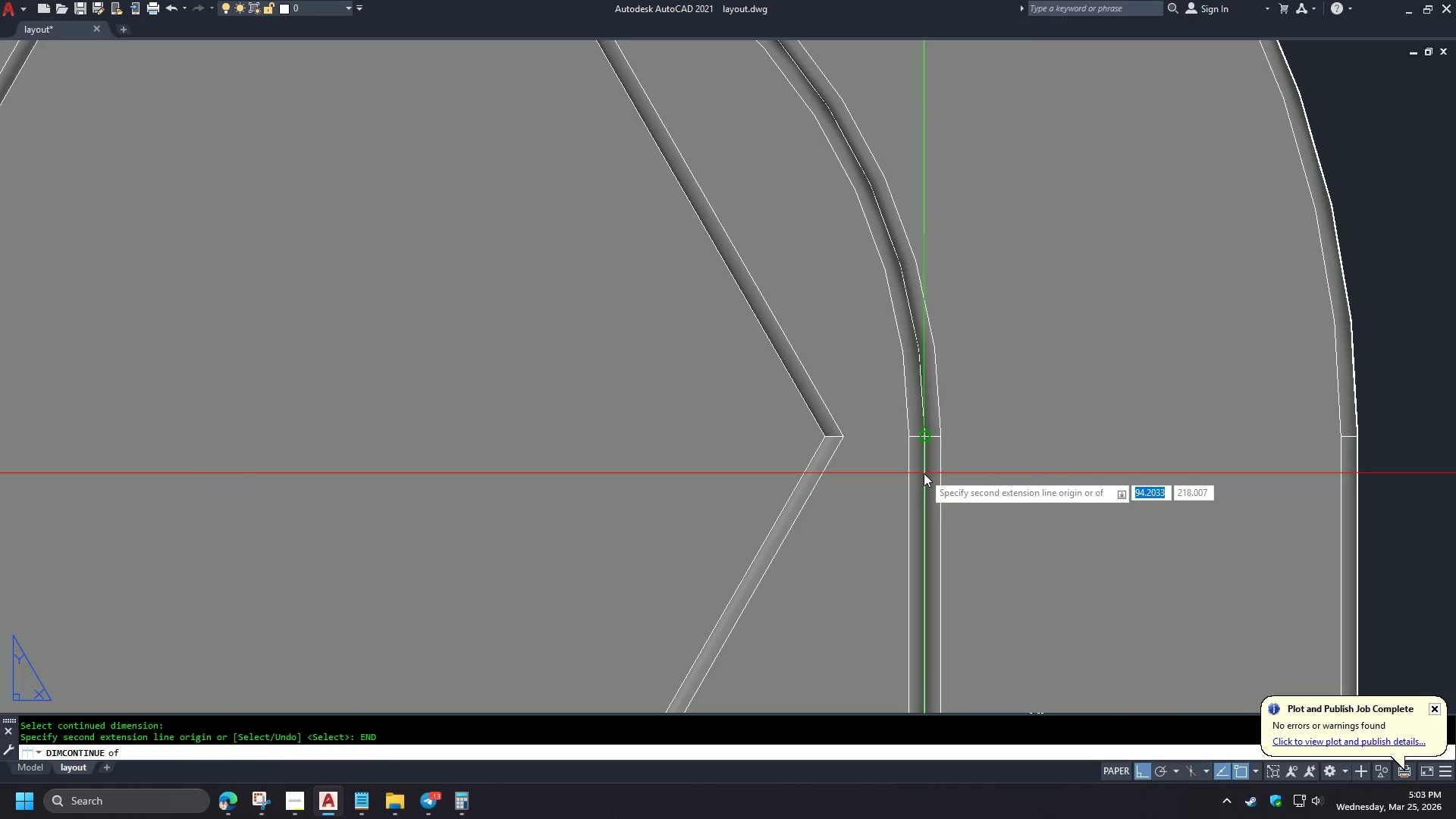 
left_click([883, 518])
 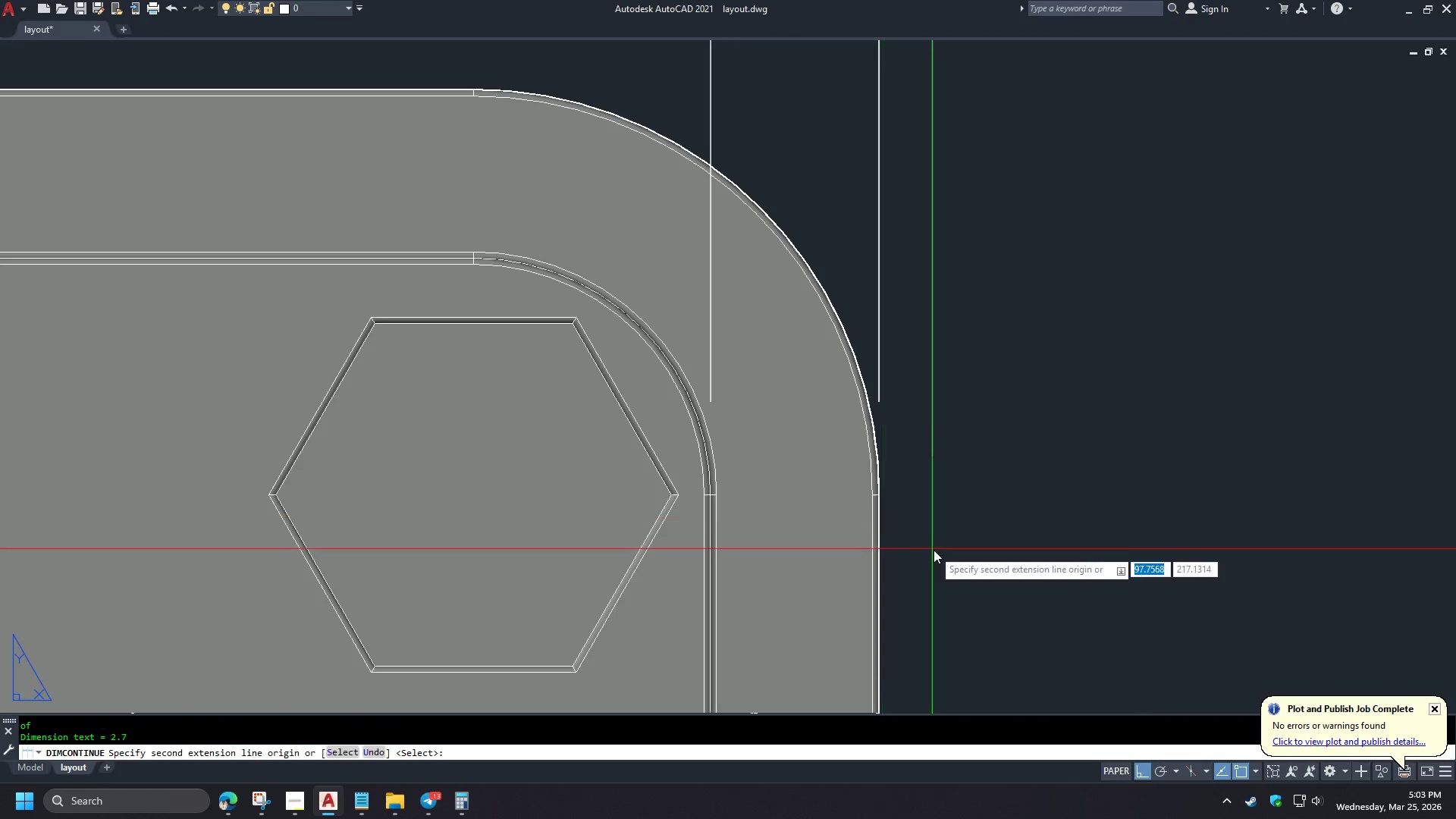 
key(Space)
 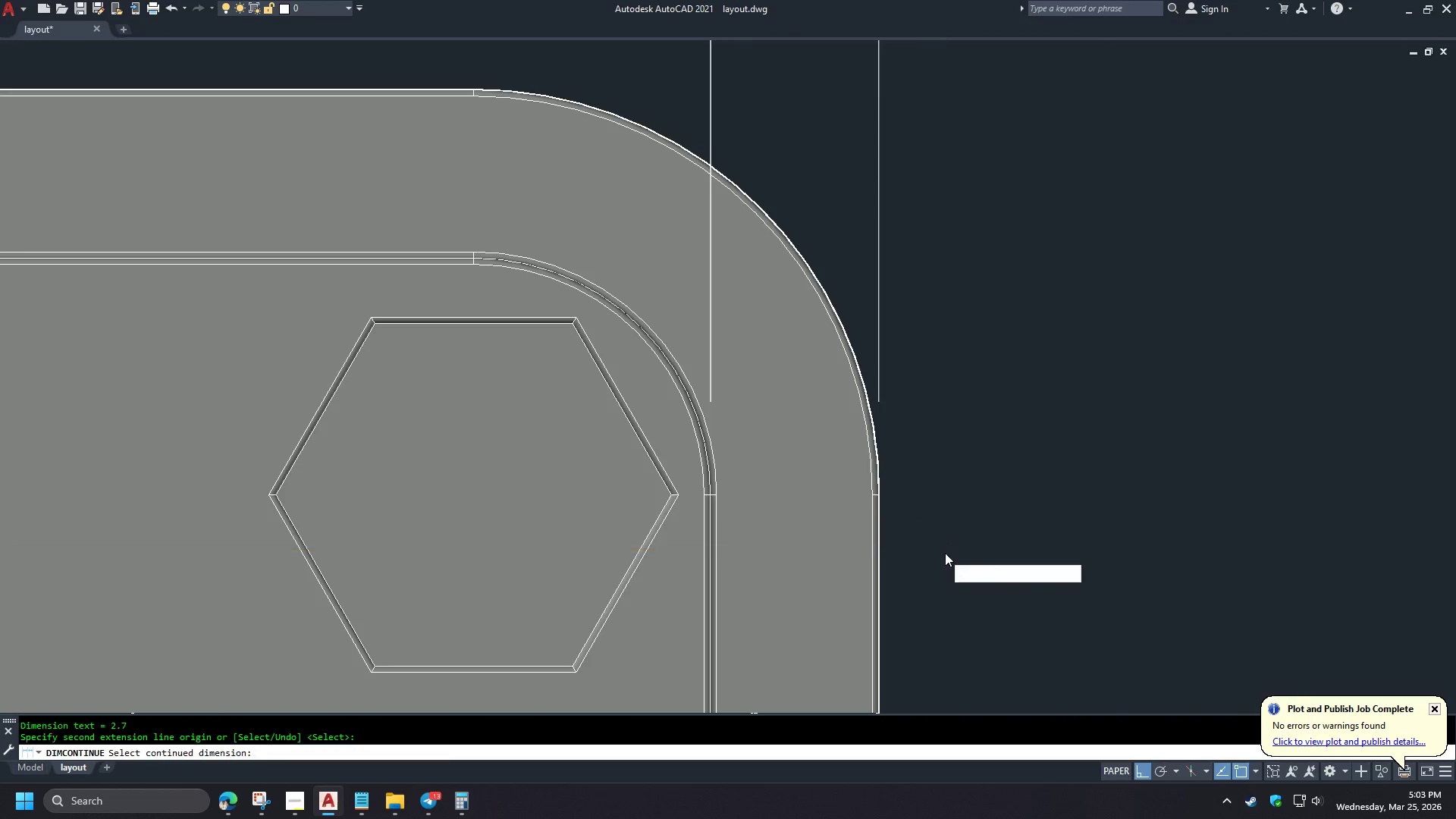 
key(Space)
 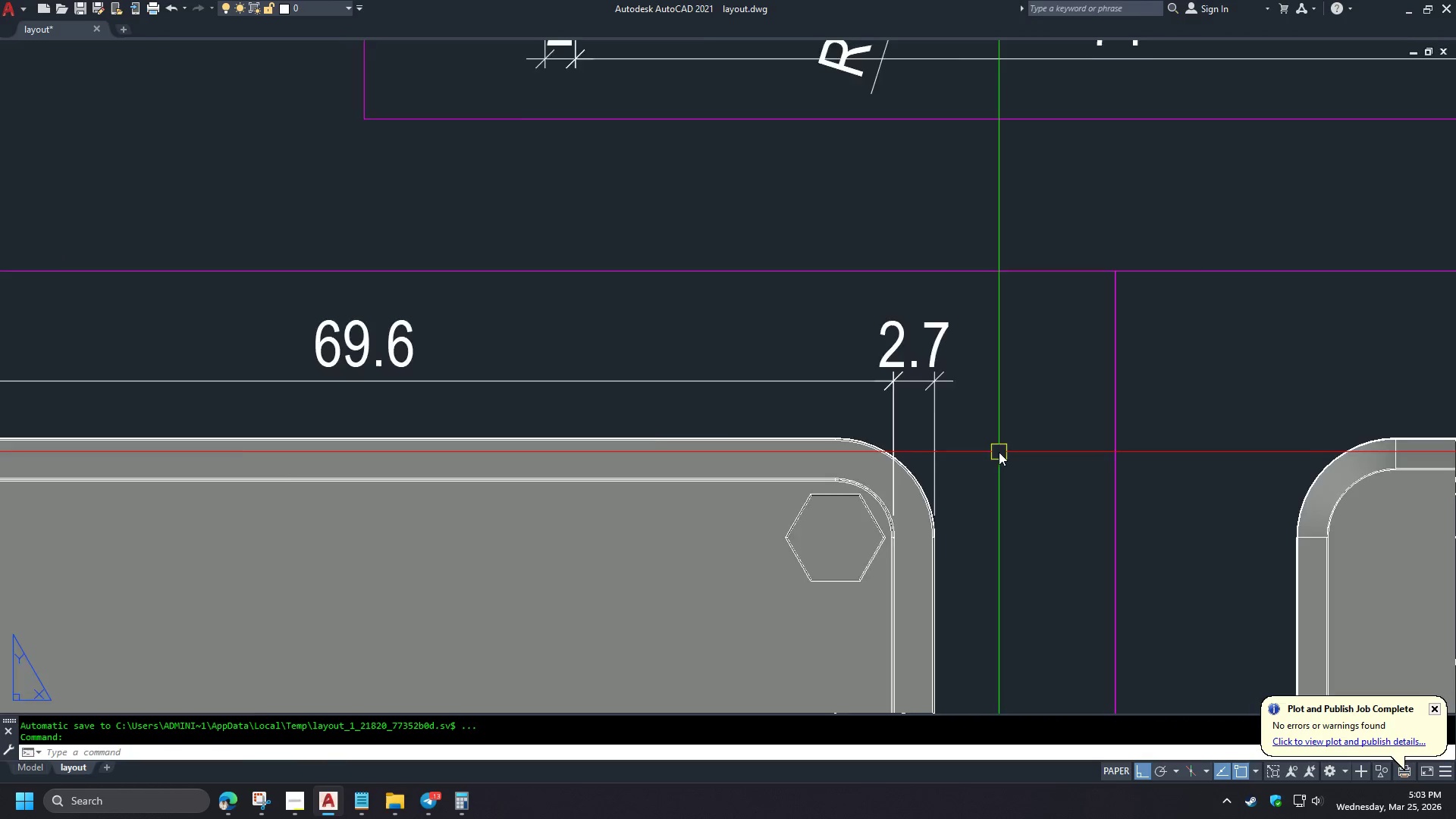 
scroll: coordinate [998, 450], scroll_direction: down, amount: 6.0
 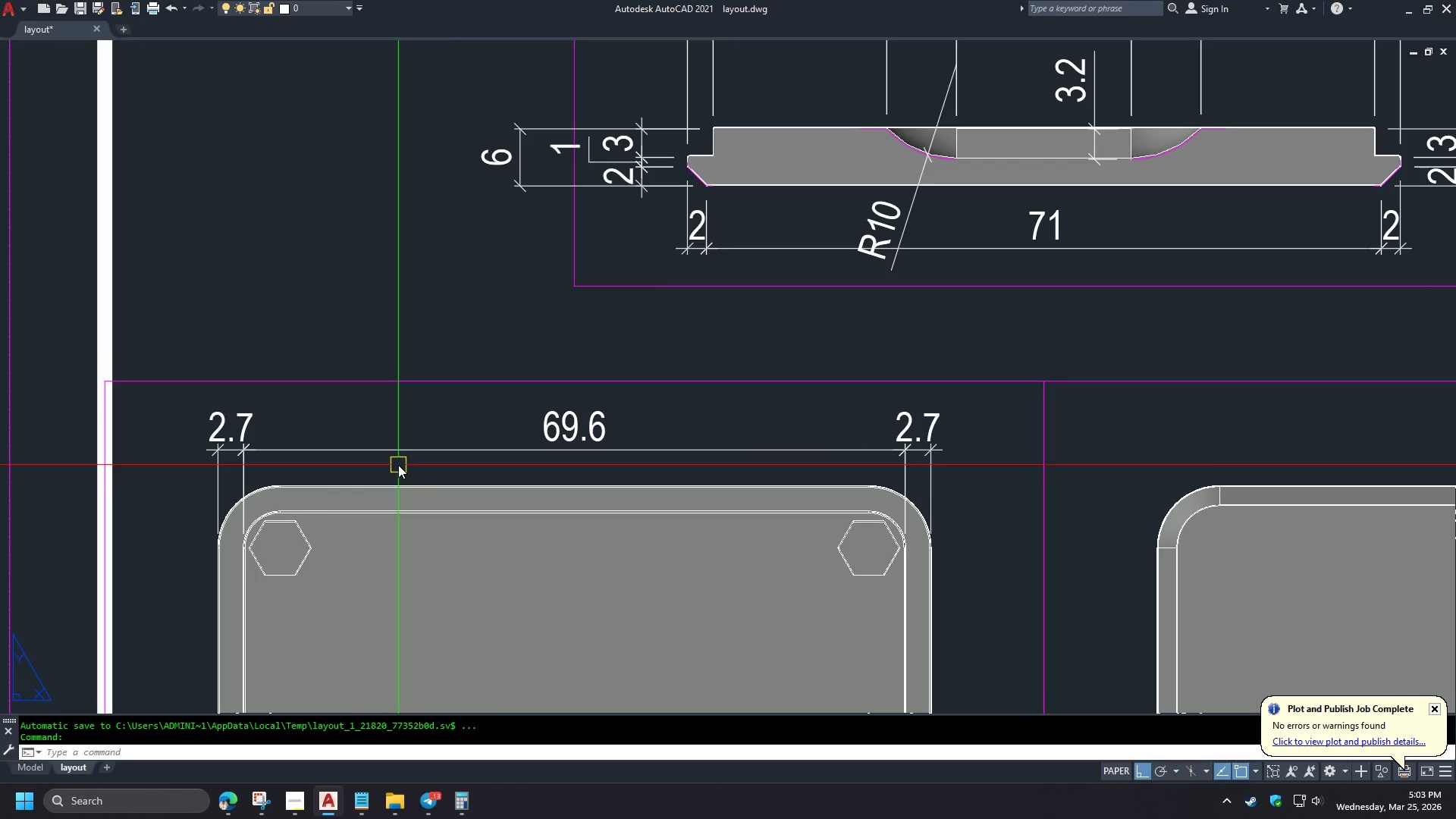 
type(DBA  )
 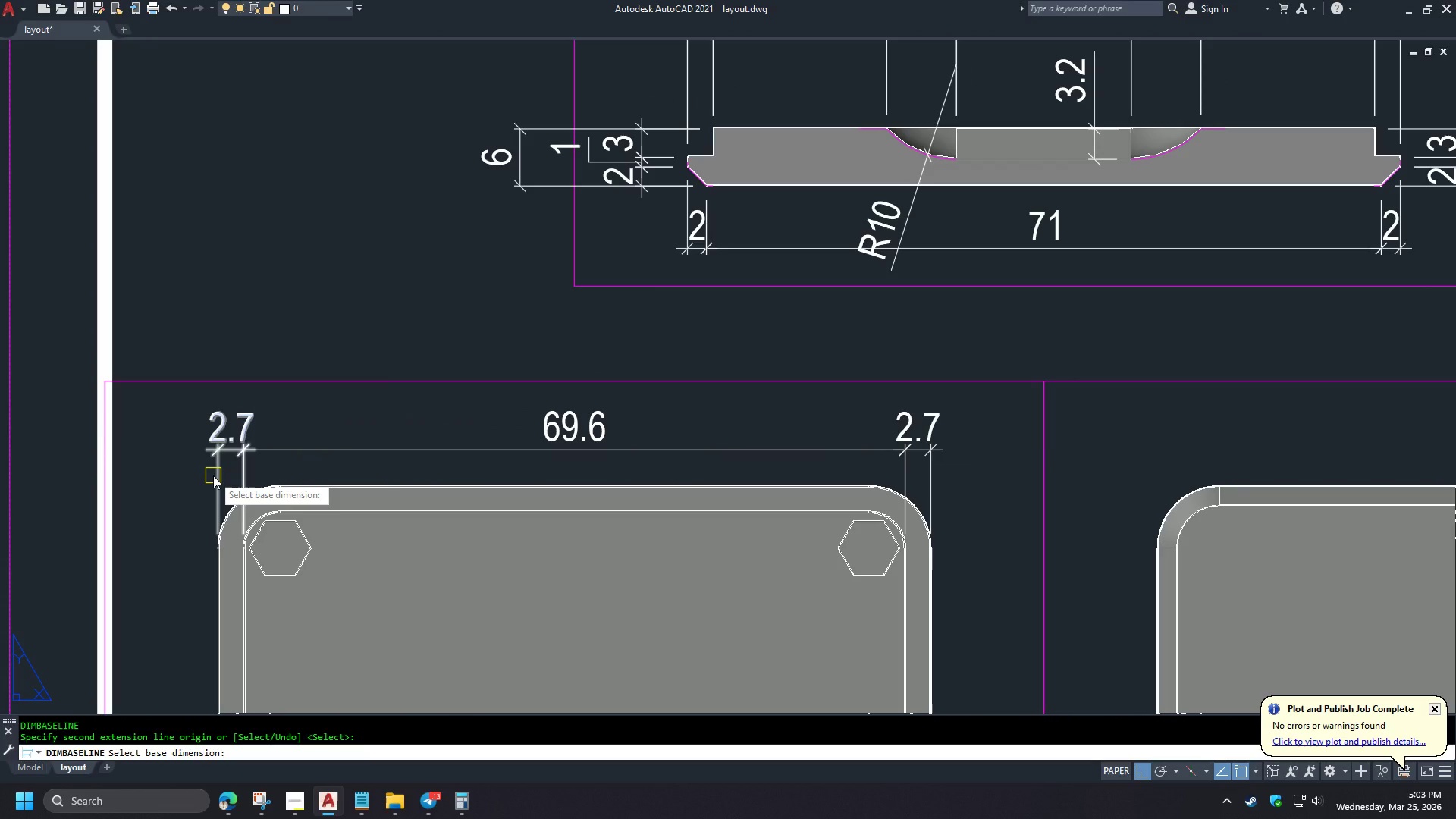 
left_click([213, 475])
 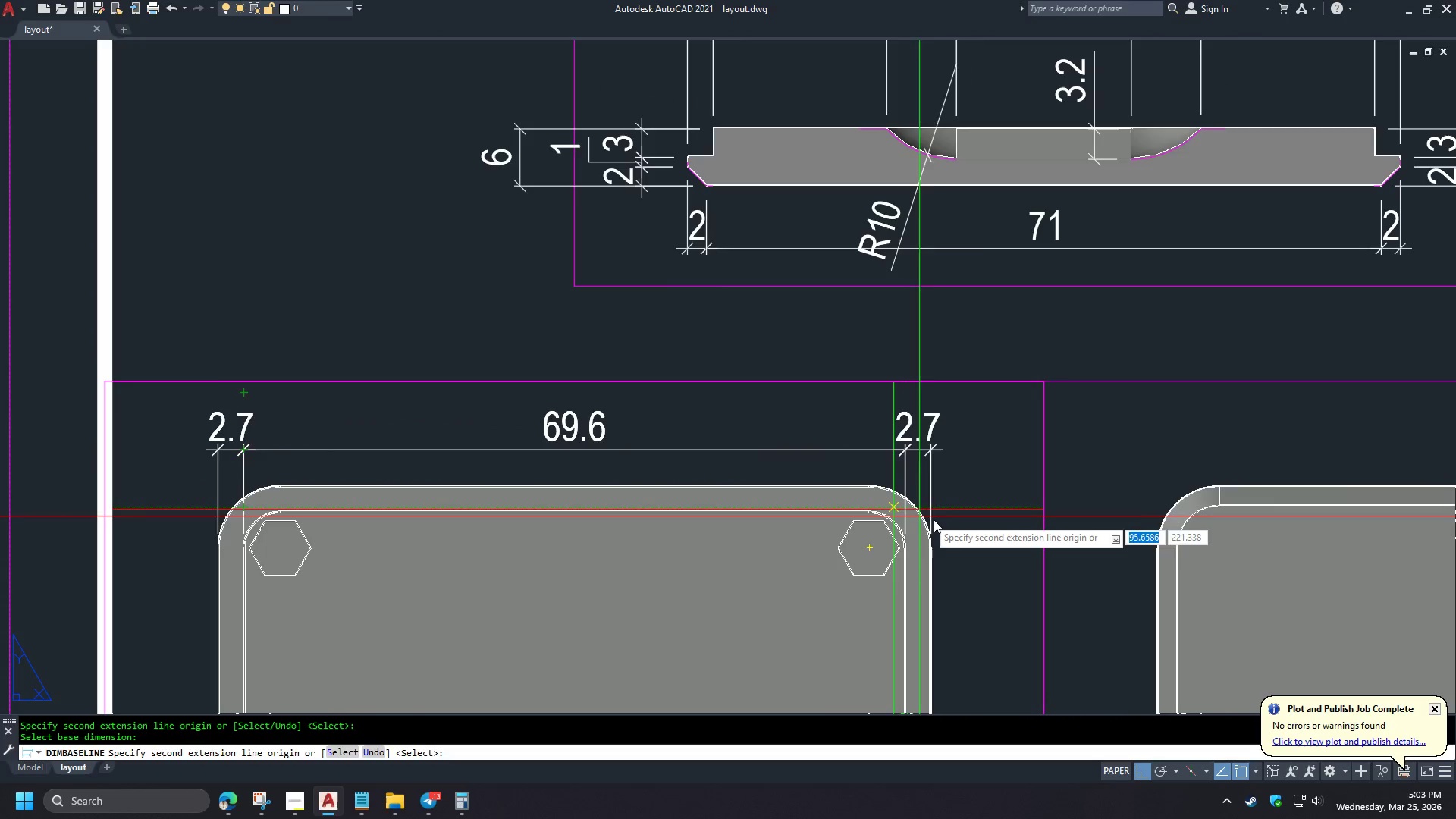 
type(END )
 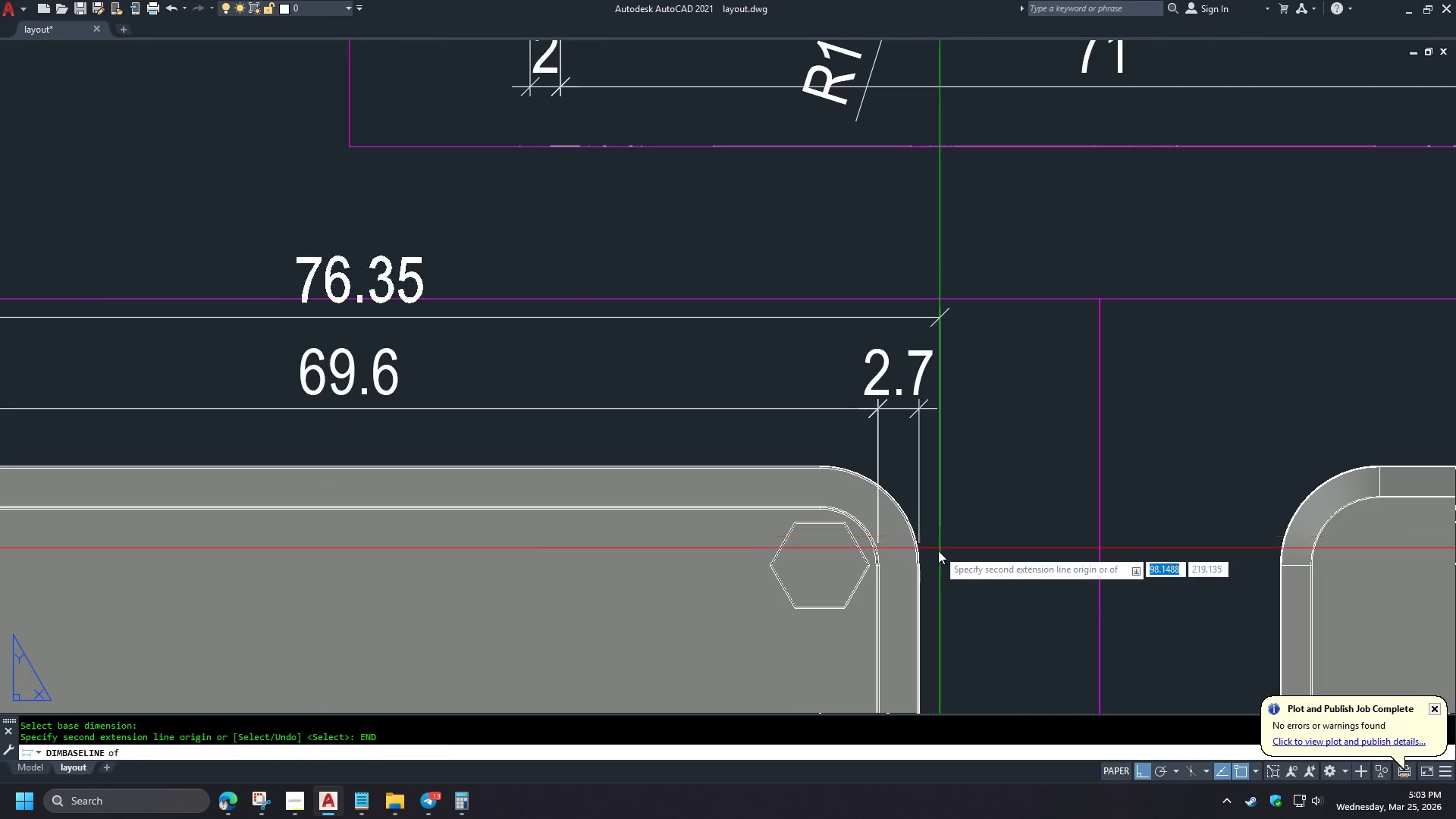 
left_click([870, 642])
 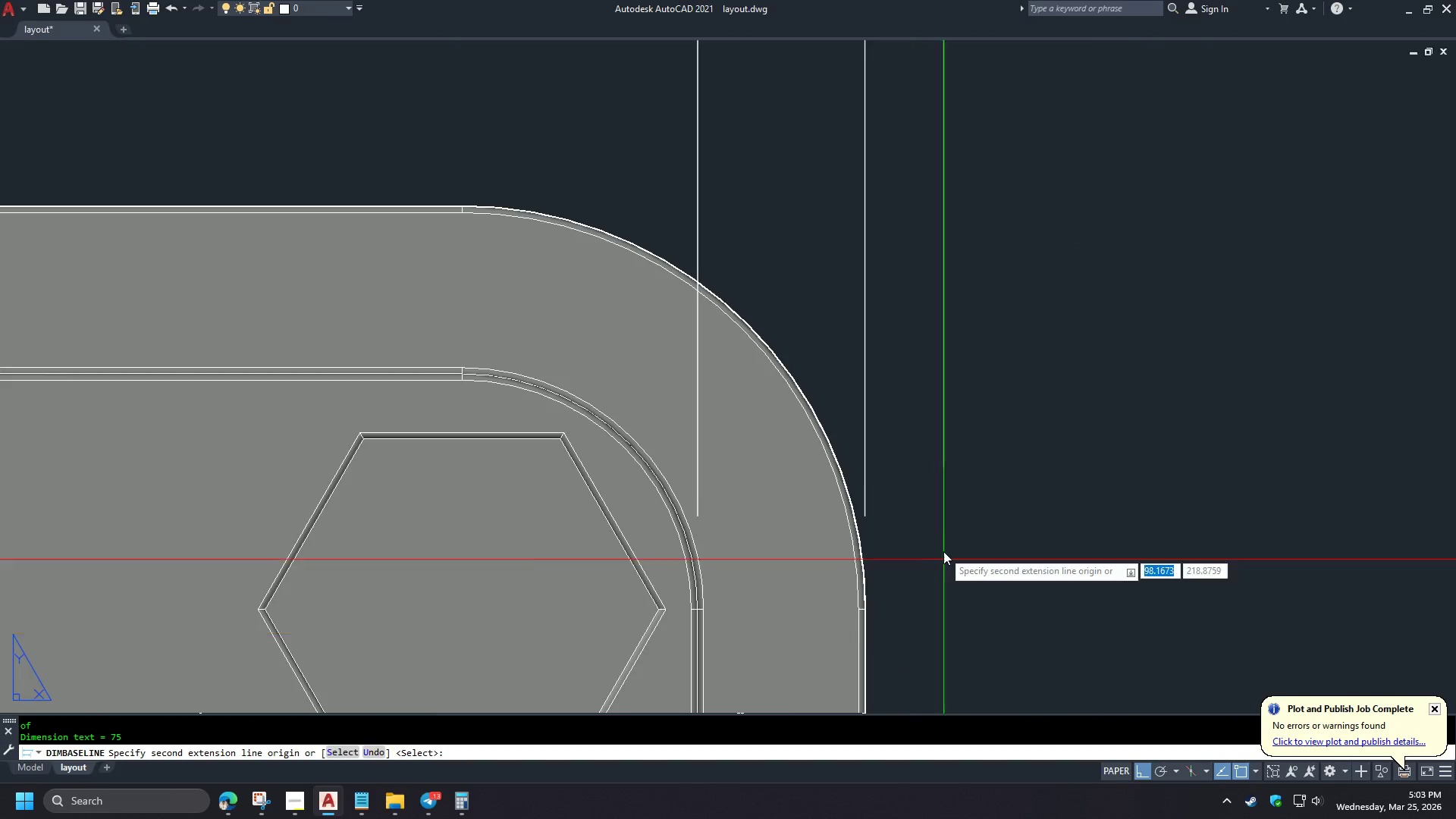 
scroll: coordinate [950, 521], scroll_direction: up, amount: 1.0
 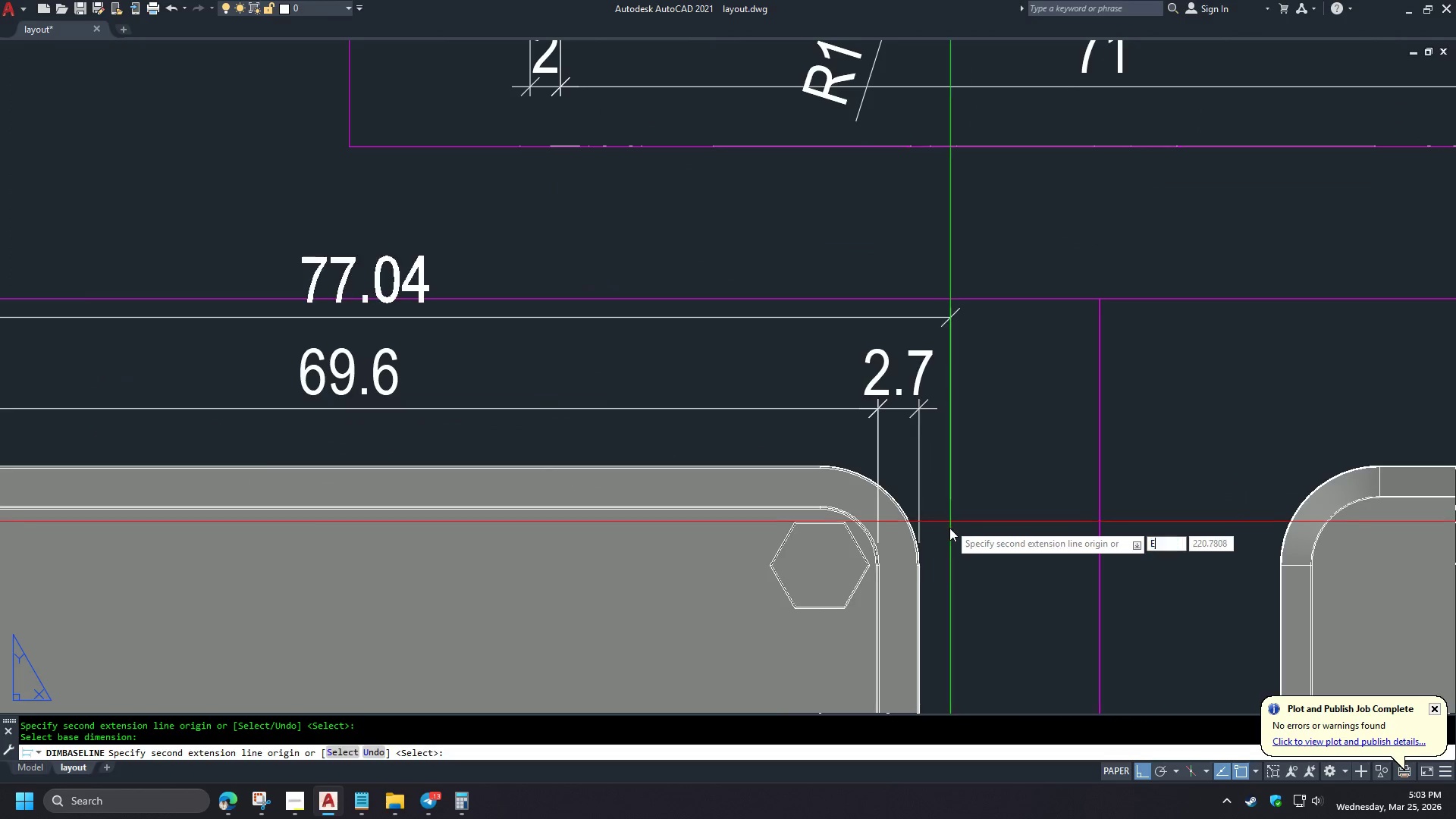 
key(Space)
 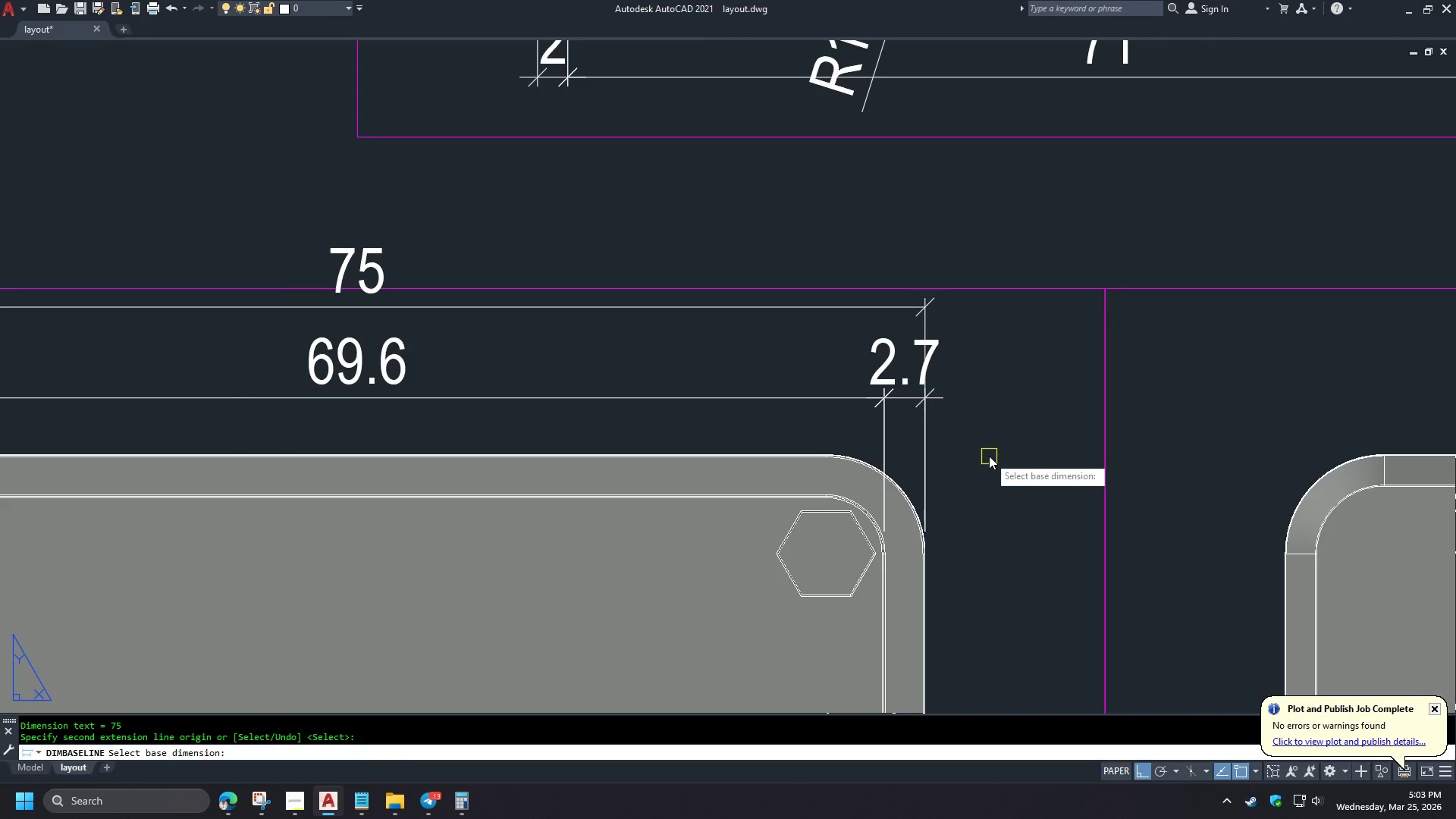 
key(Space)
 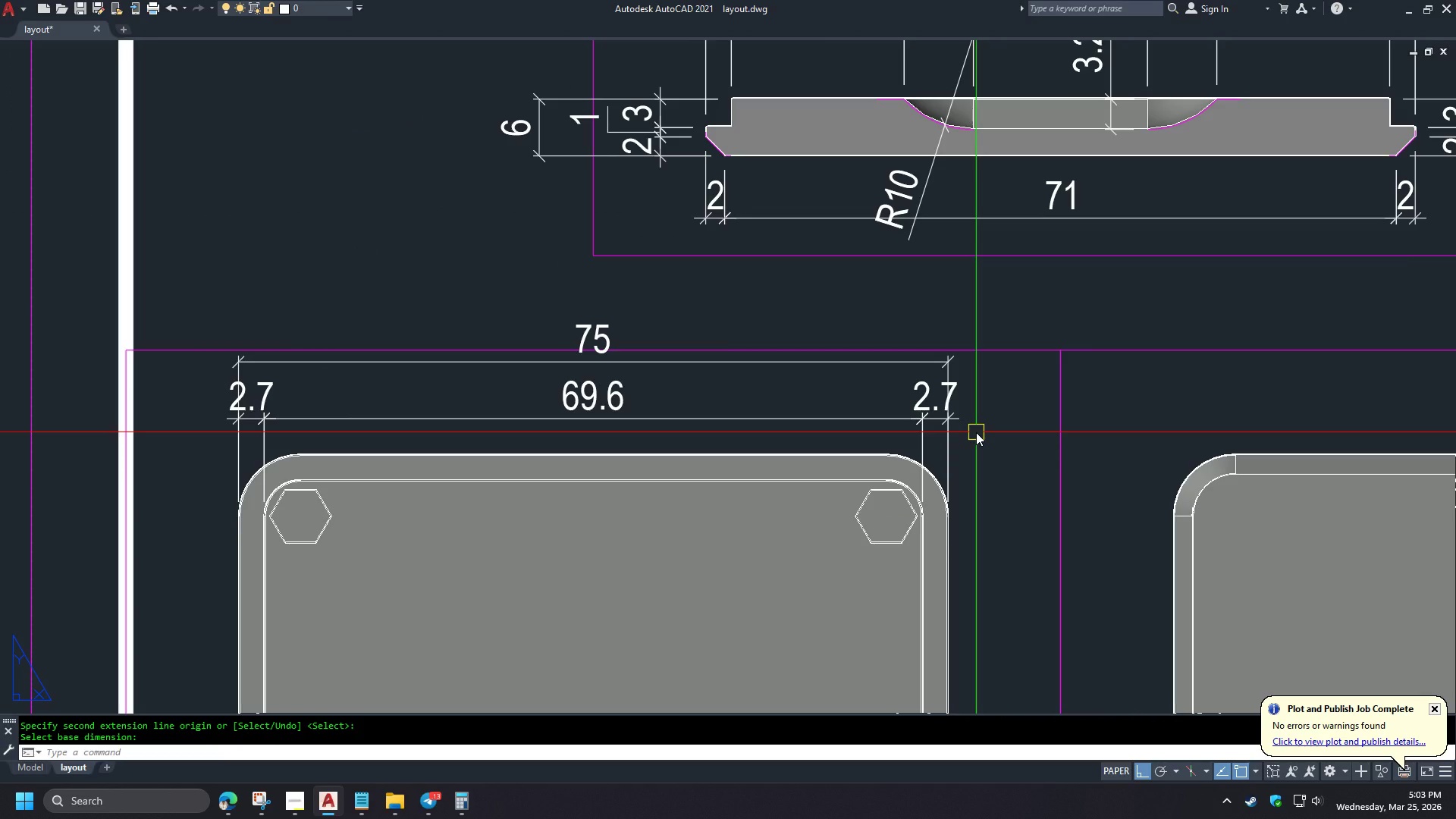 
scroll: coordinate [932, 554], scroll_direction: up, amount: 3.0
 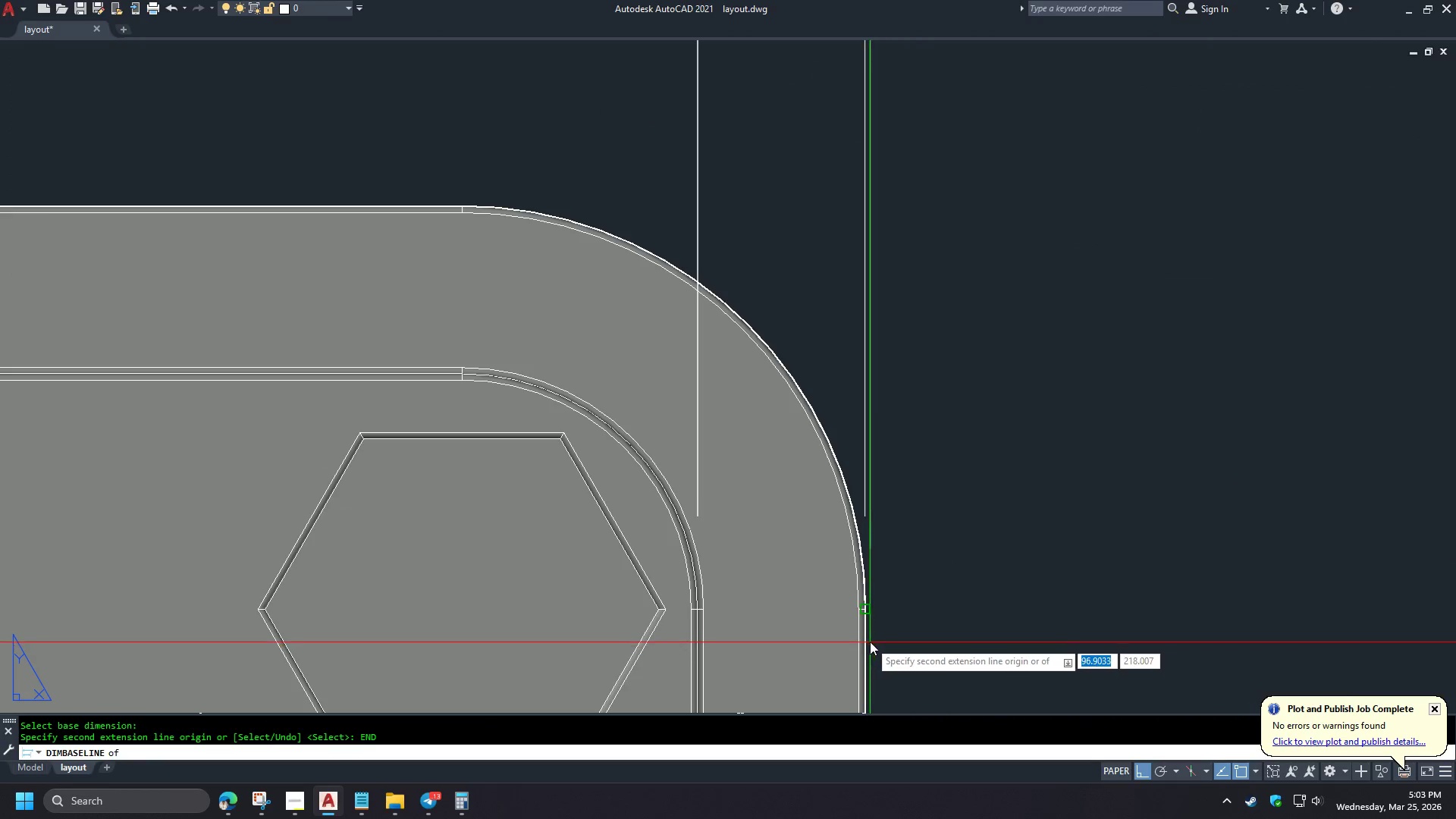 
scroll: coordinate [946, 534], scroll_direction: down, amount: 3.0
 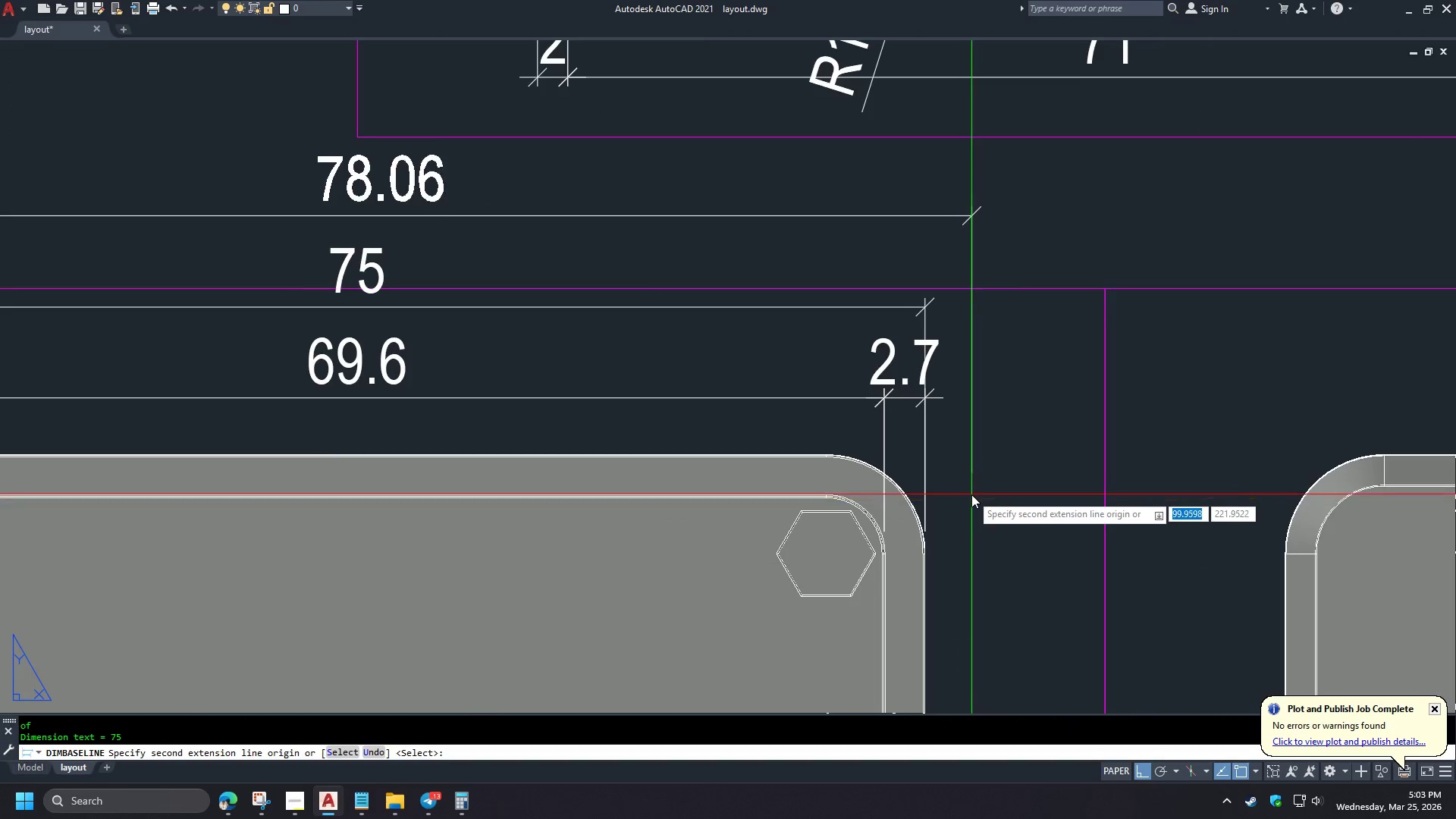 
key(S)
 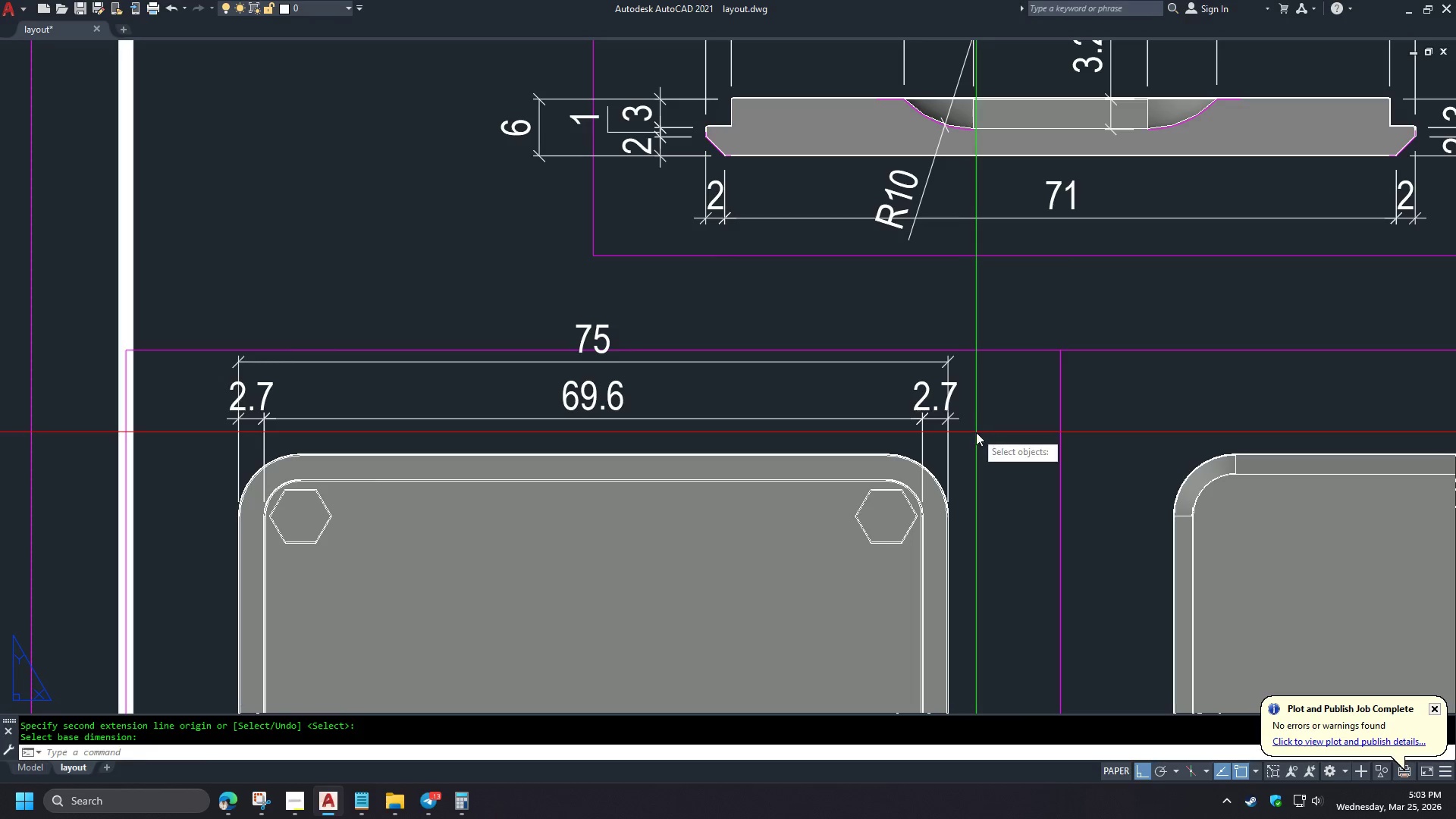 
key(Space)
 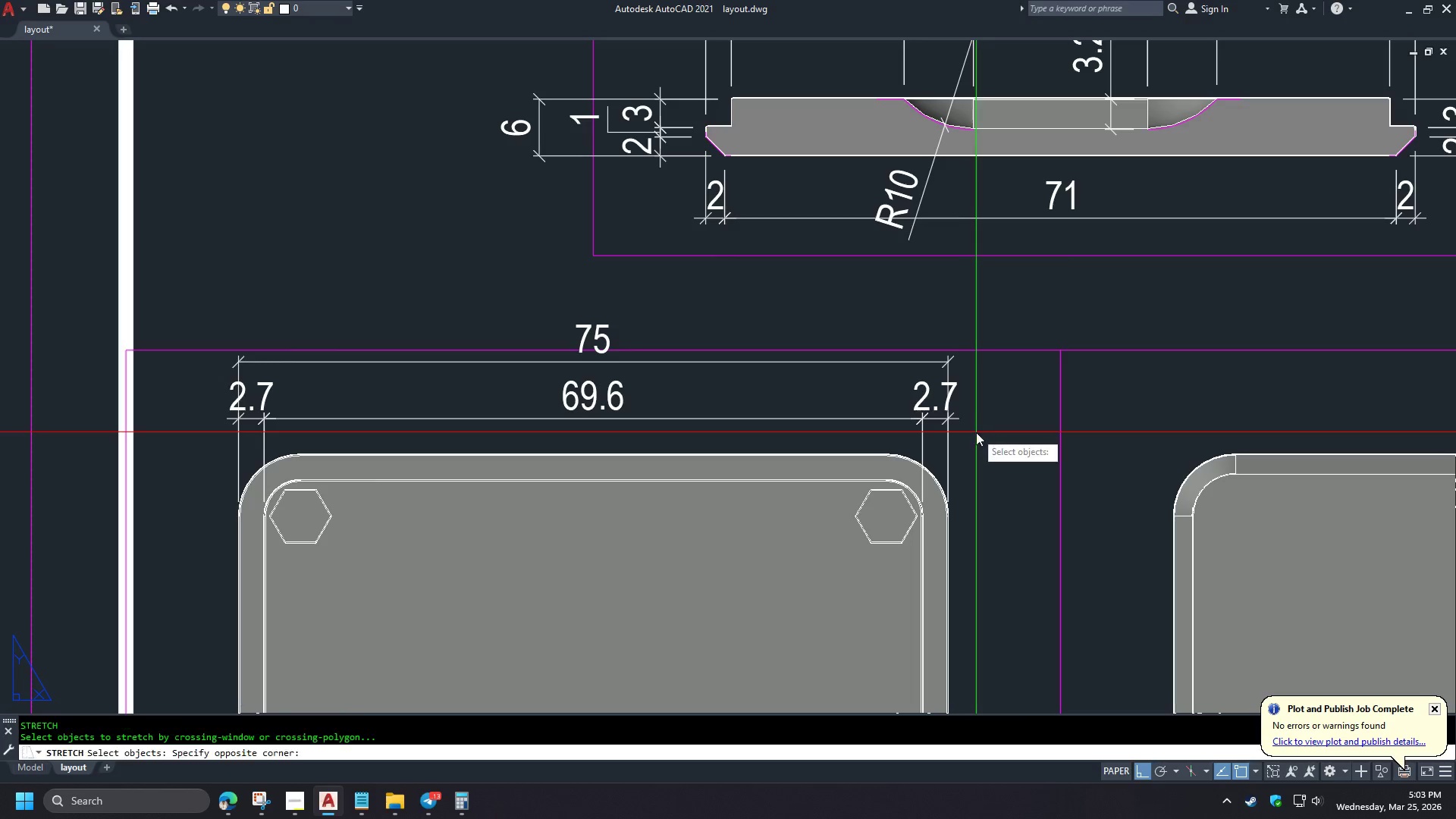 
left_click([976, 432])
 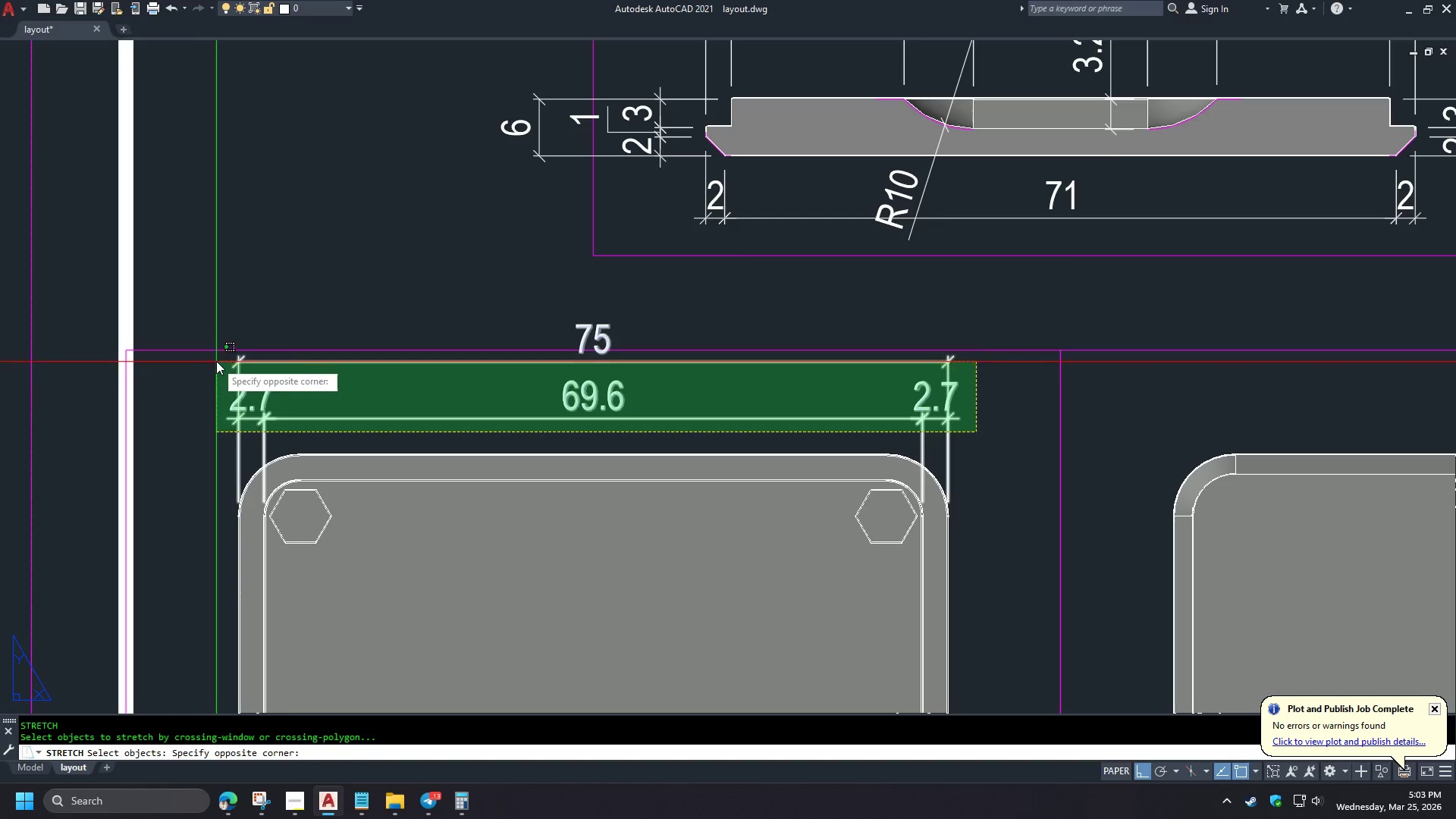 
scroll: coordinate [987, 453], scroll_direction: down, amount: 1.0
 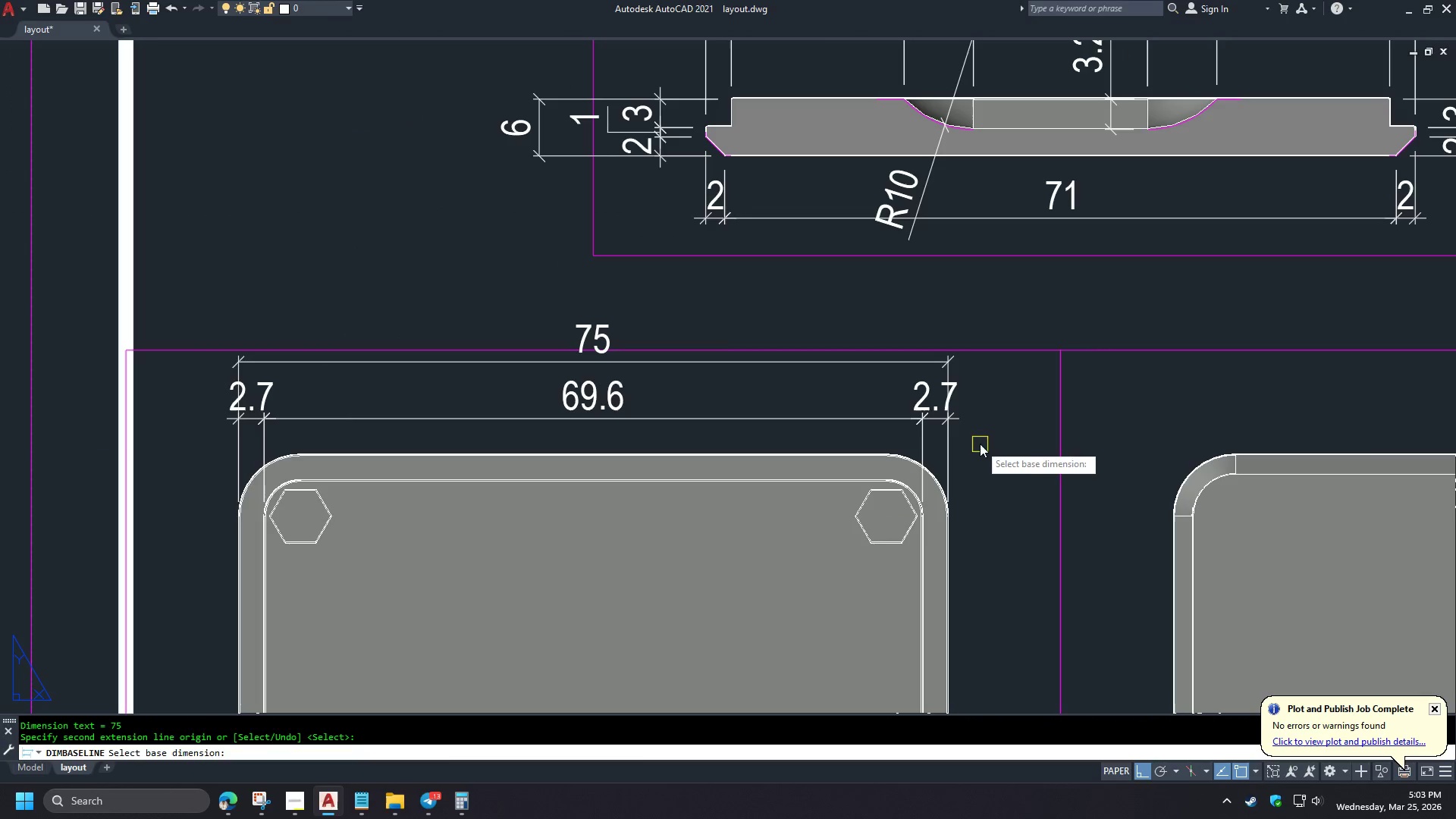 
left_click([216, 359])
 